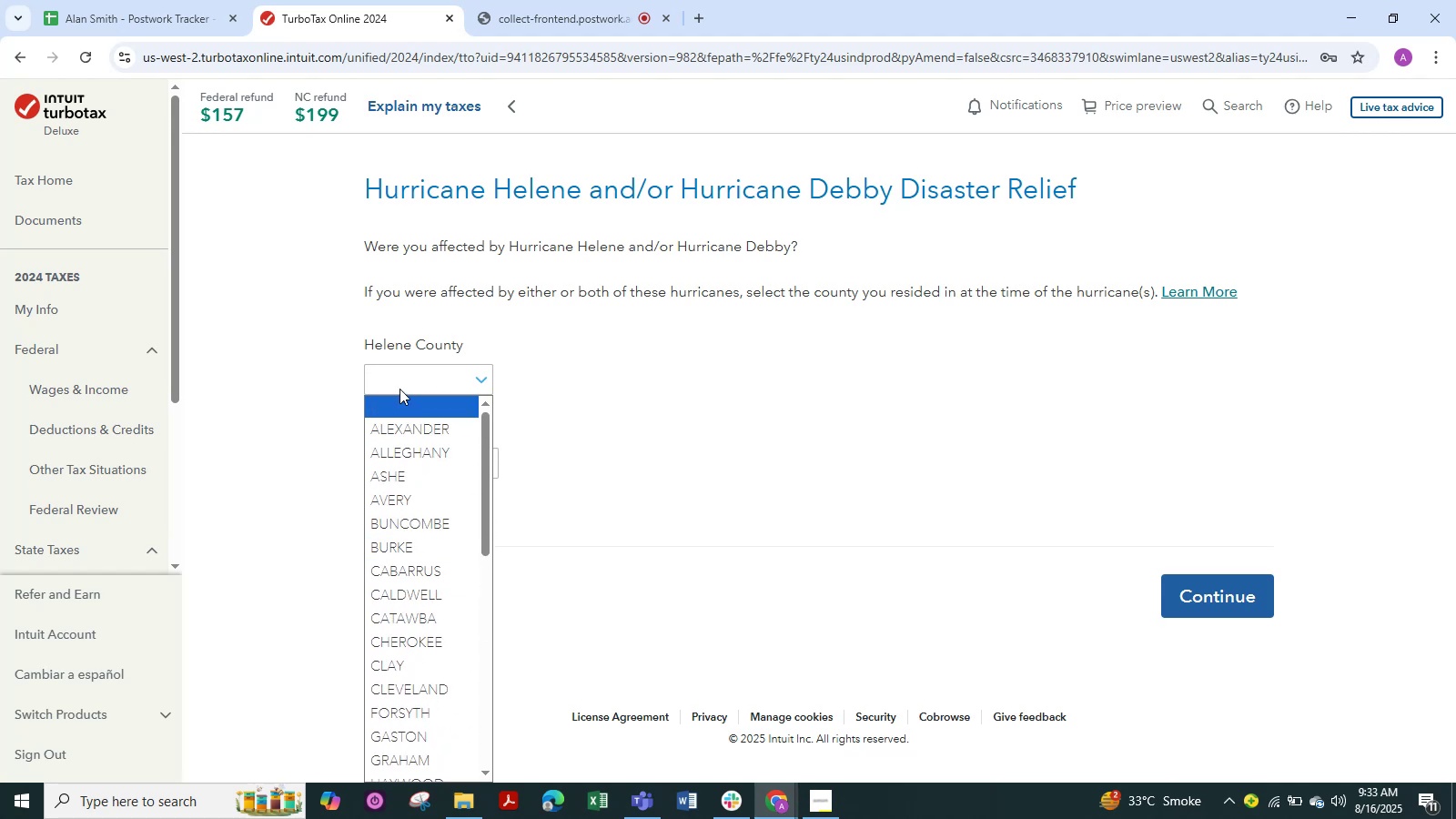 
type(carnor)
 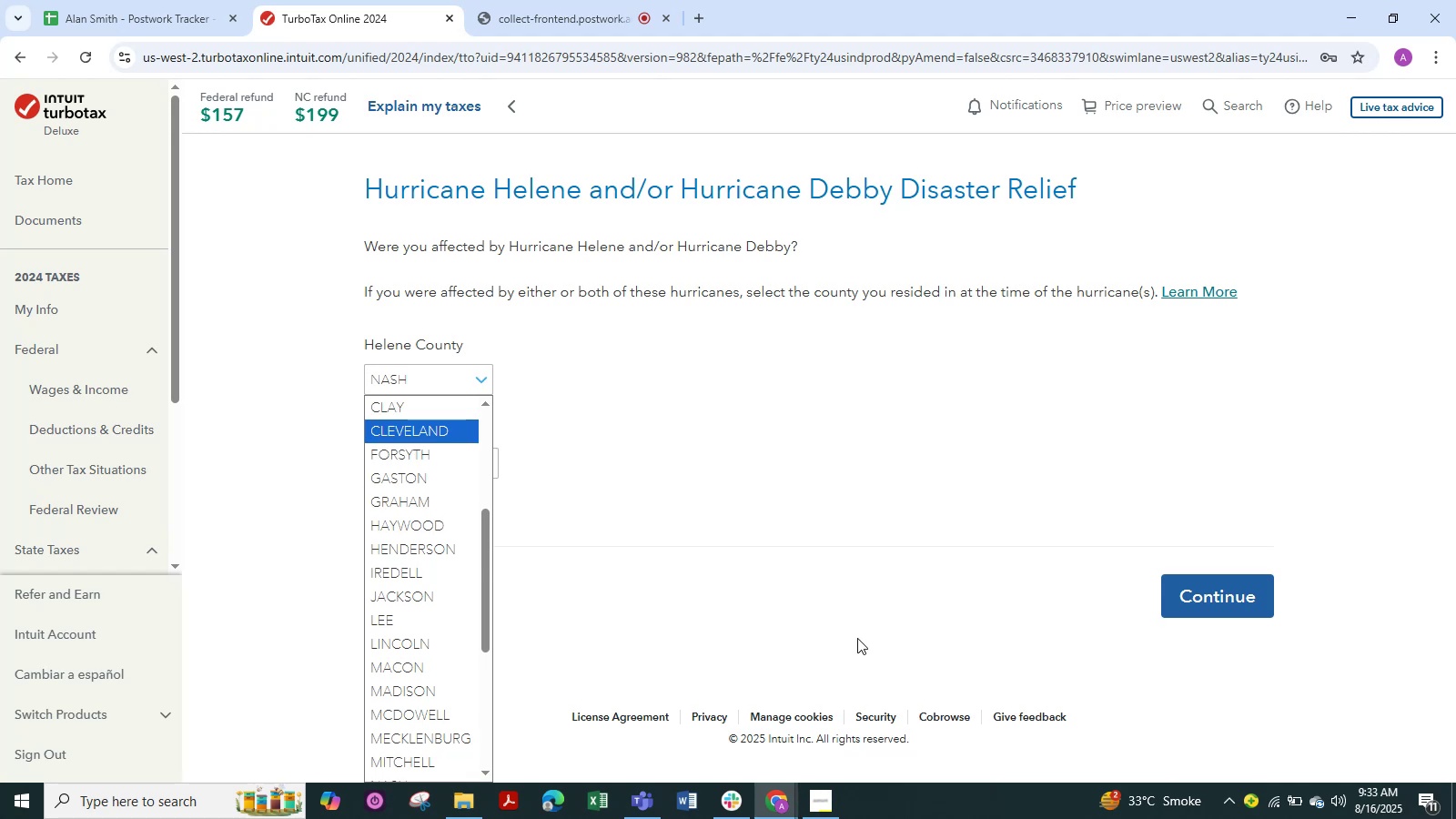 
left_click([1222, 586])
 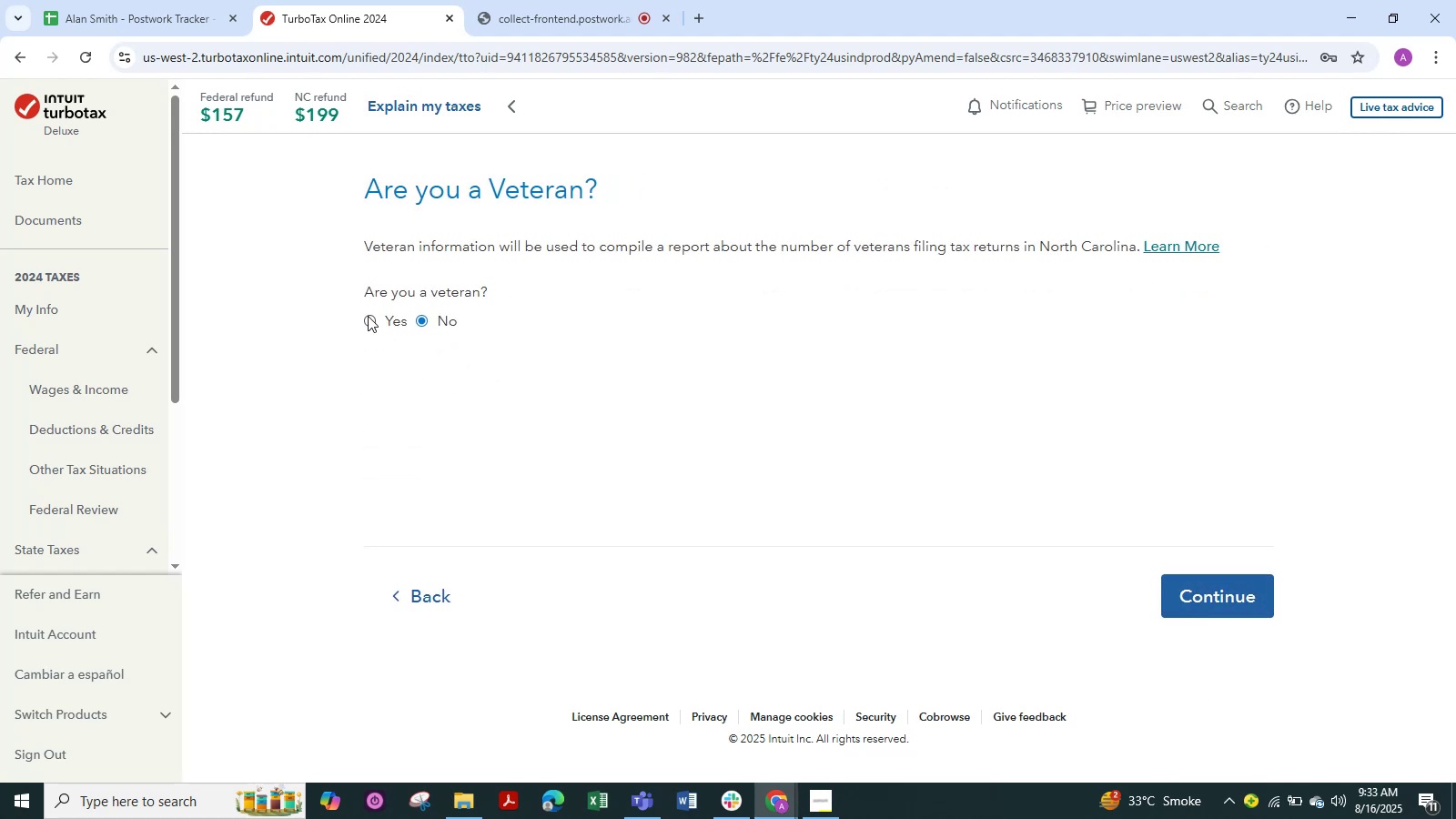 
wait(6.91)
 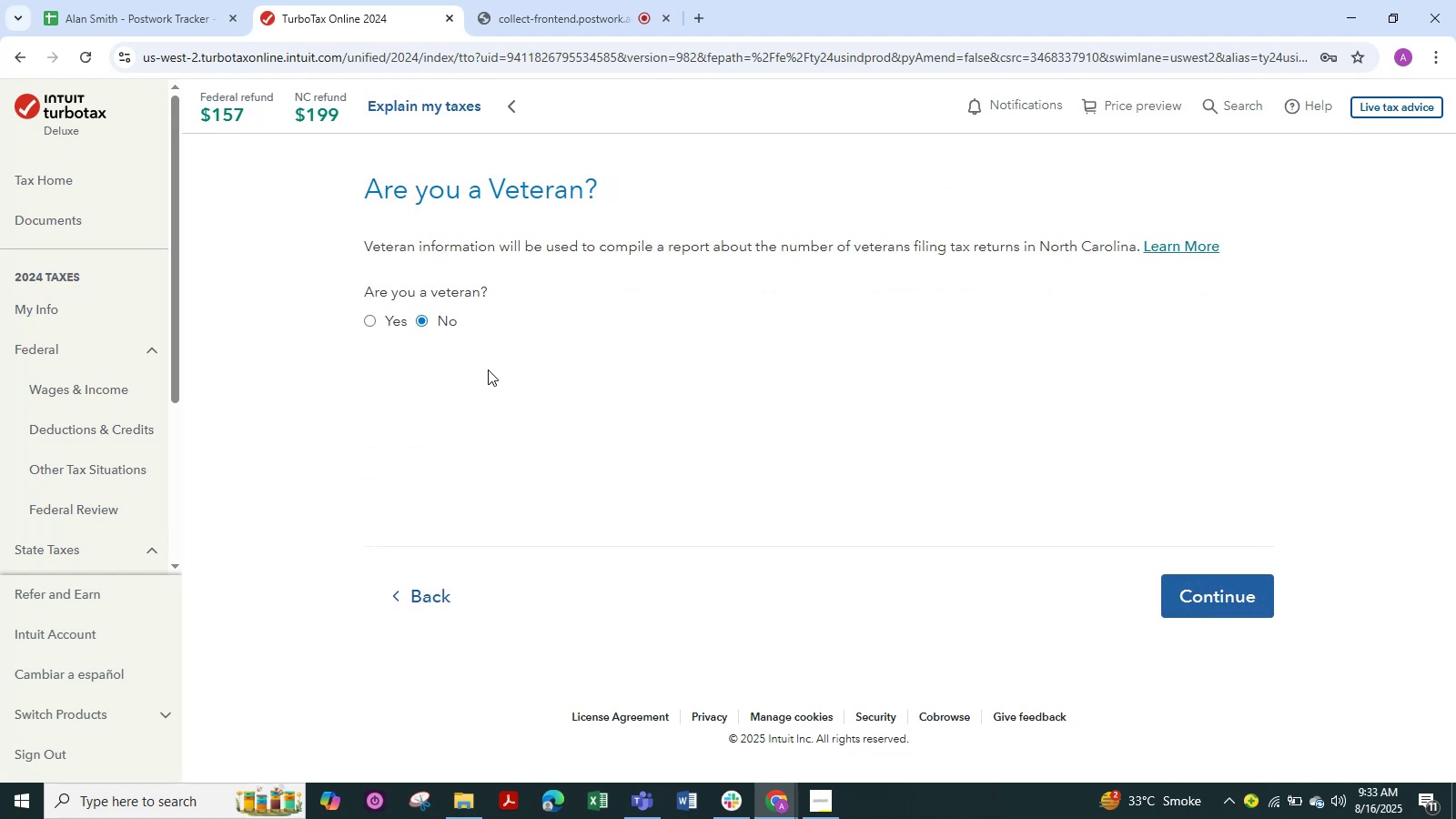 
left_click([367, 324])
 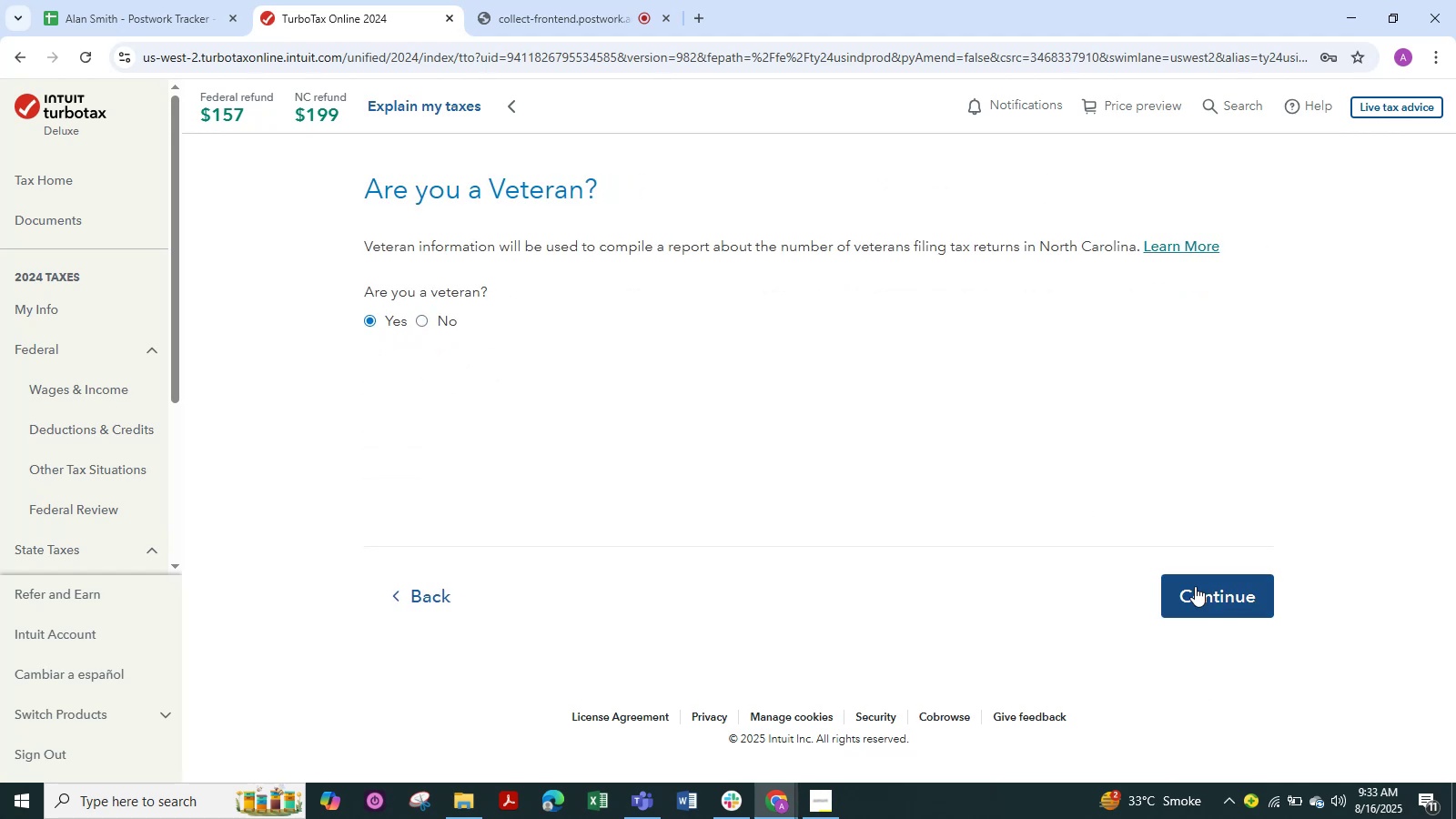 
left_click([1195, 586])
 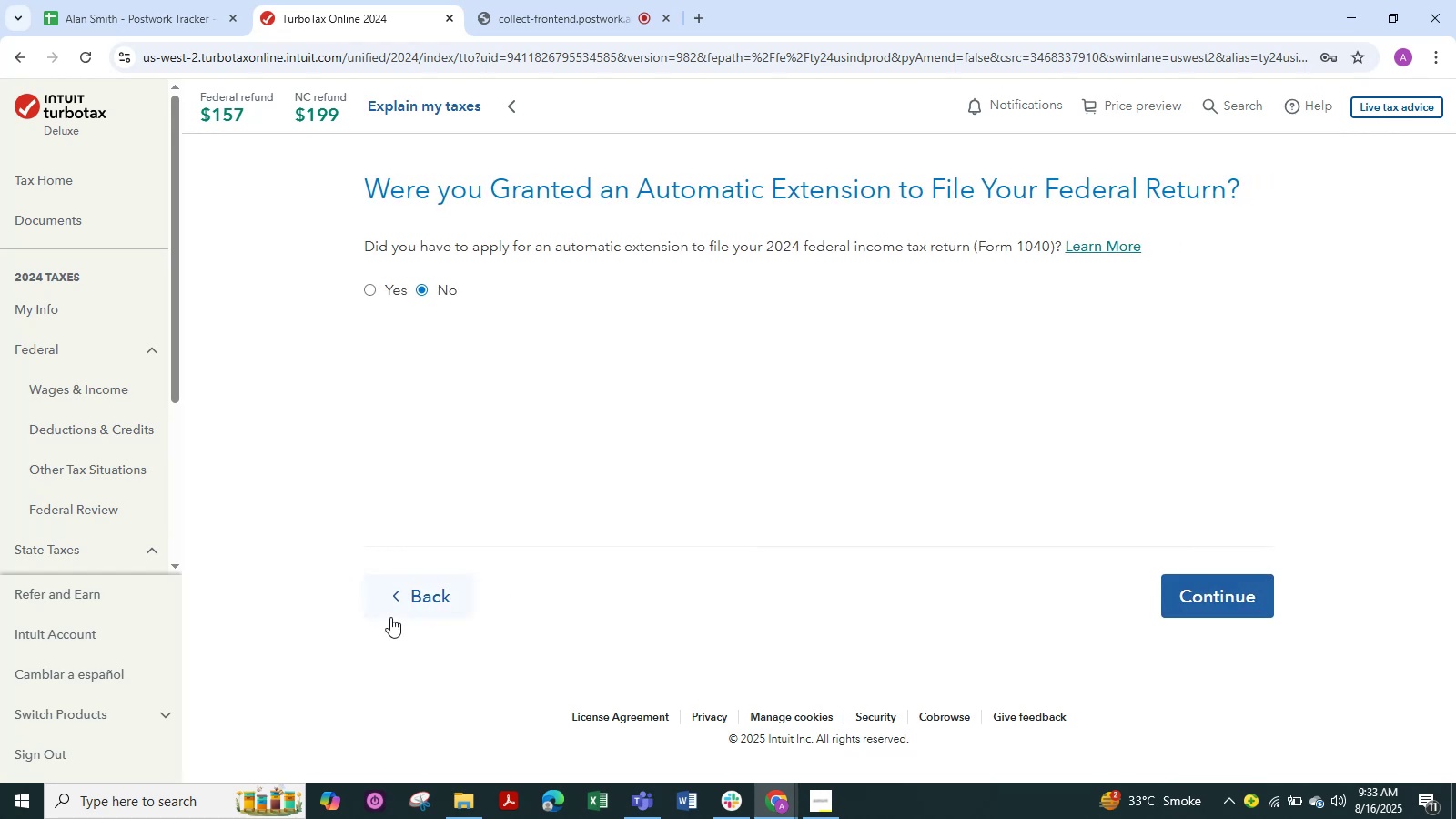 
wait(13.3)
 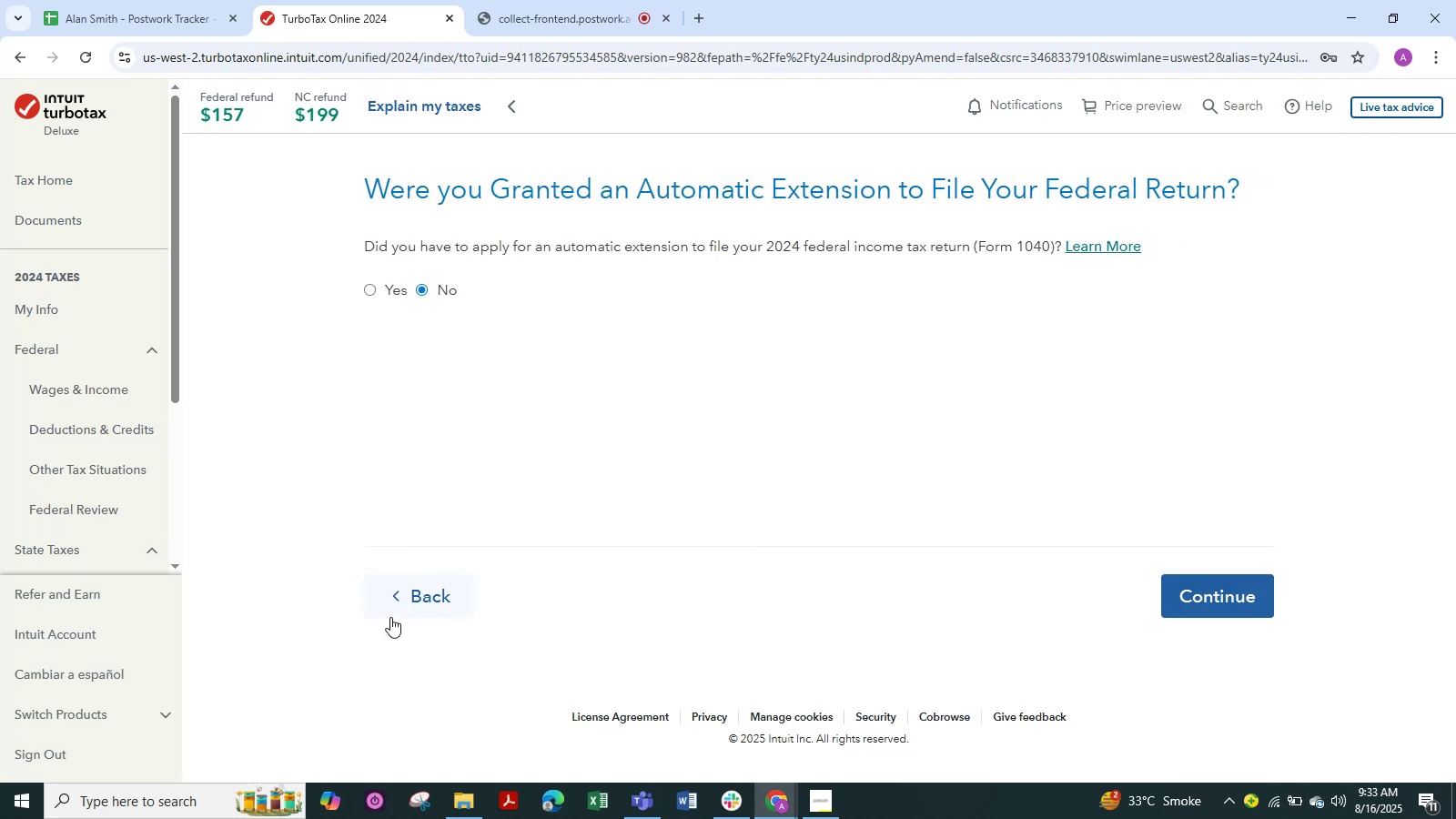 
left_click([372, 286])
 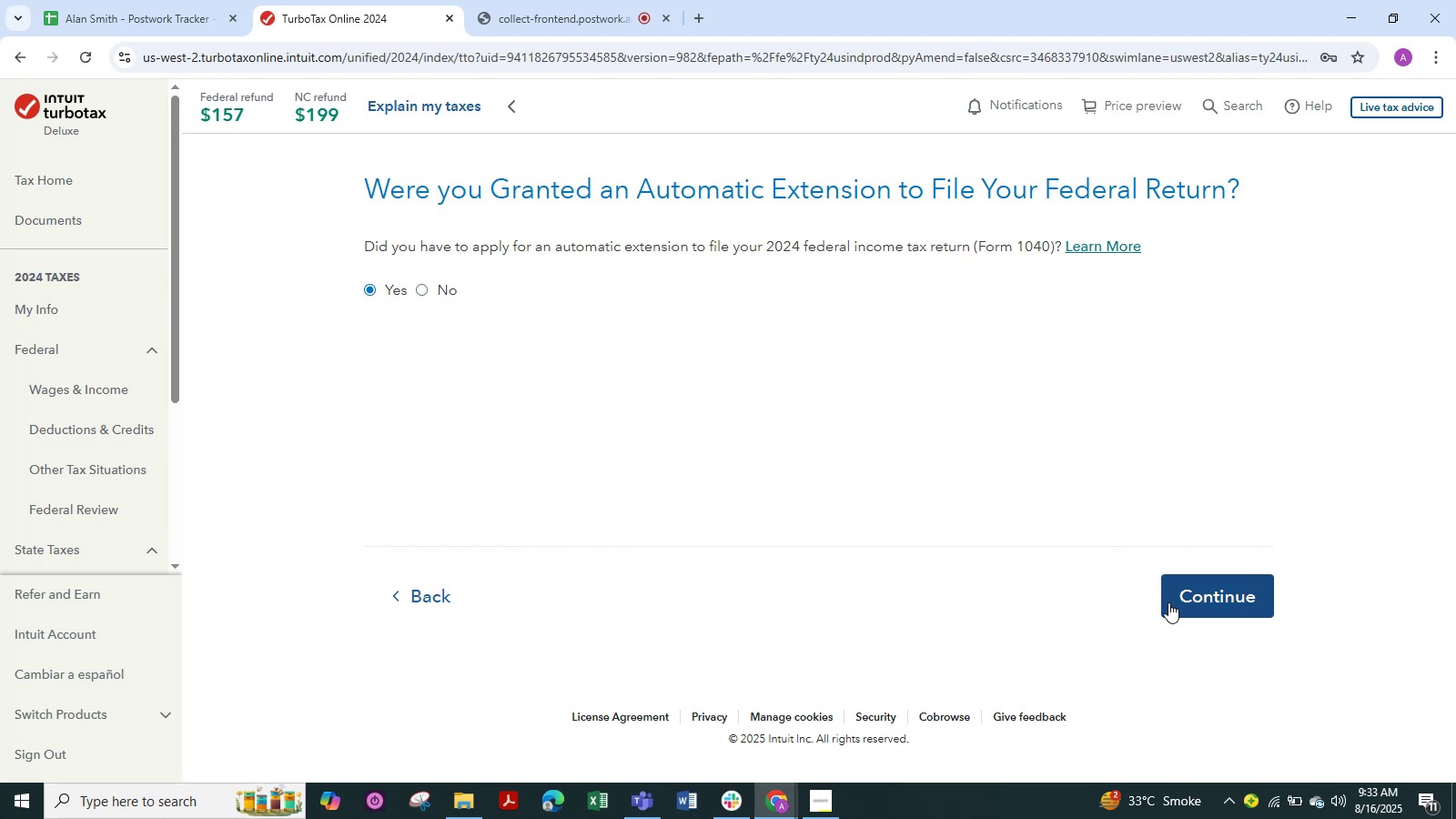 
left_click([1168, 602])
 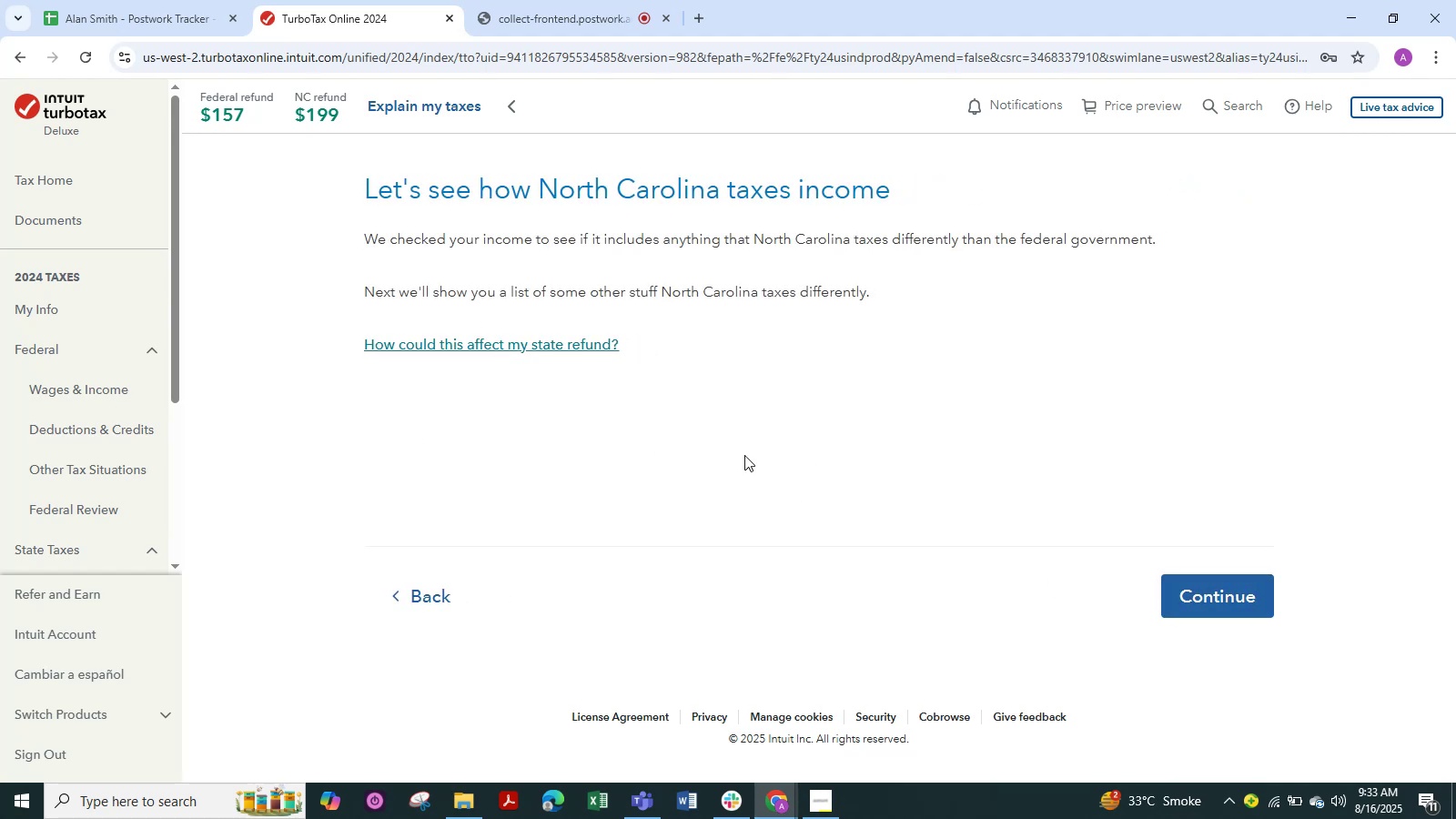 
wait(5.98)
 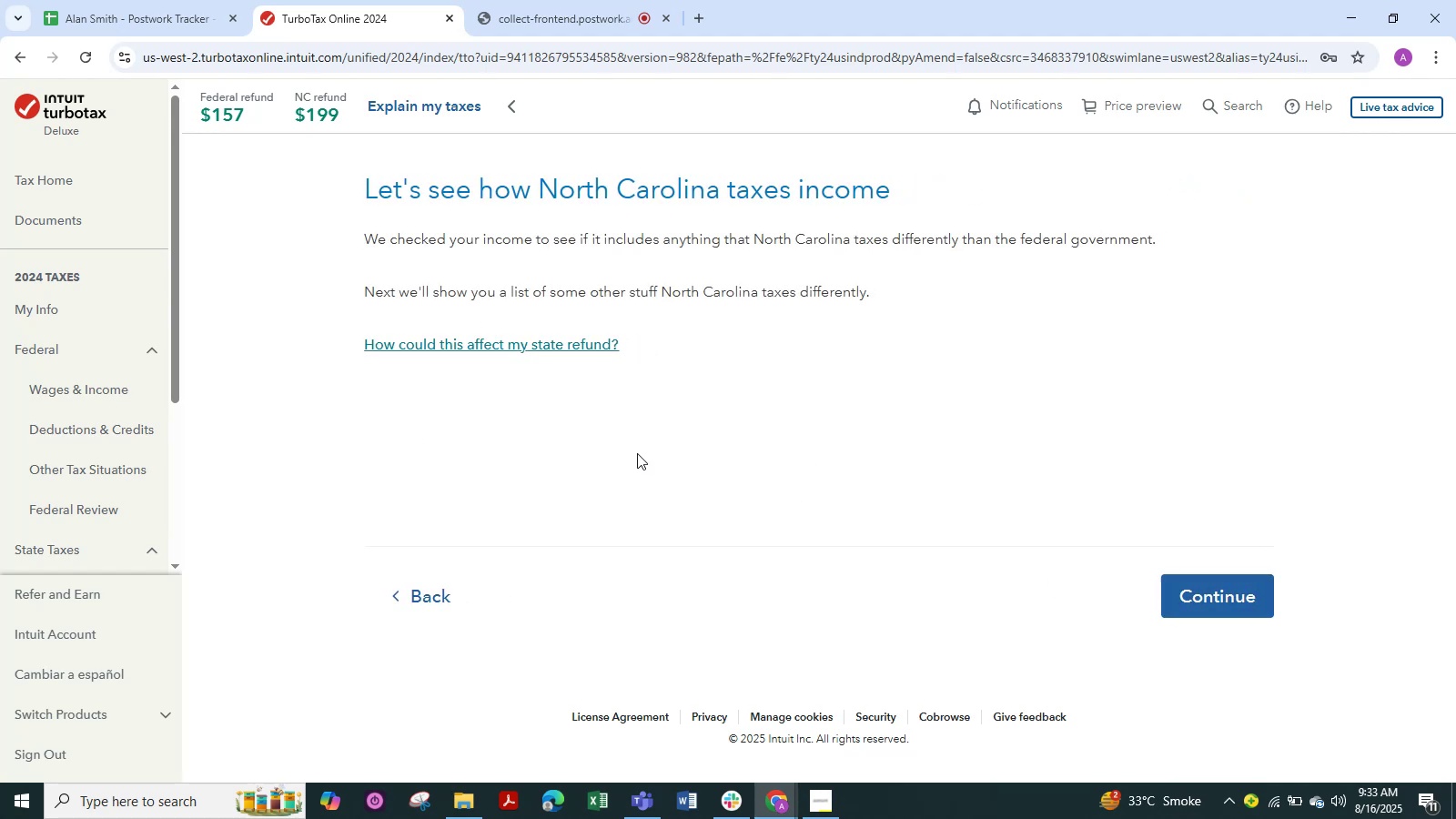 
left_click([1243, 594])
 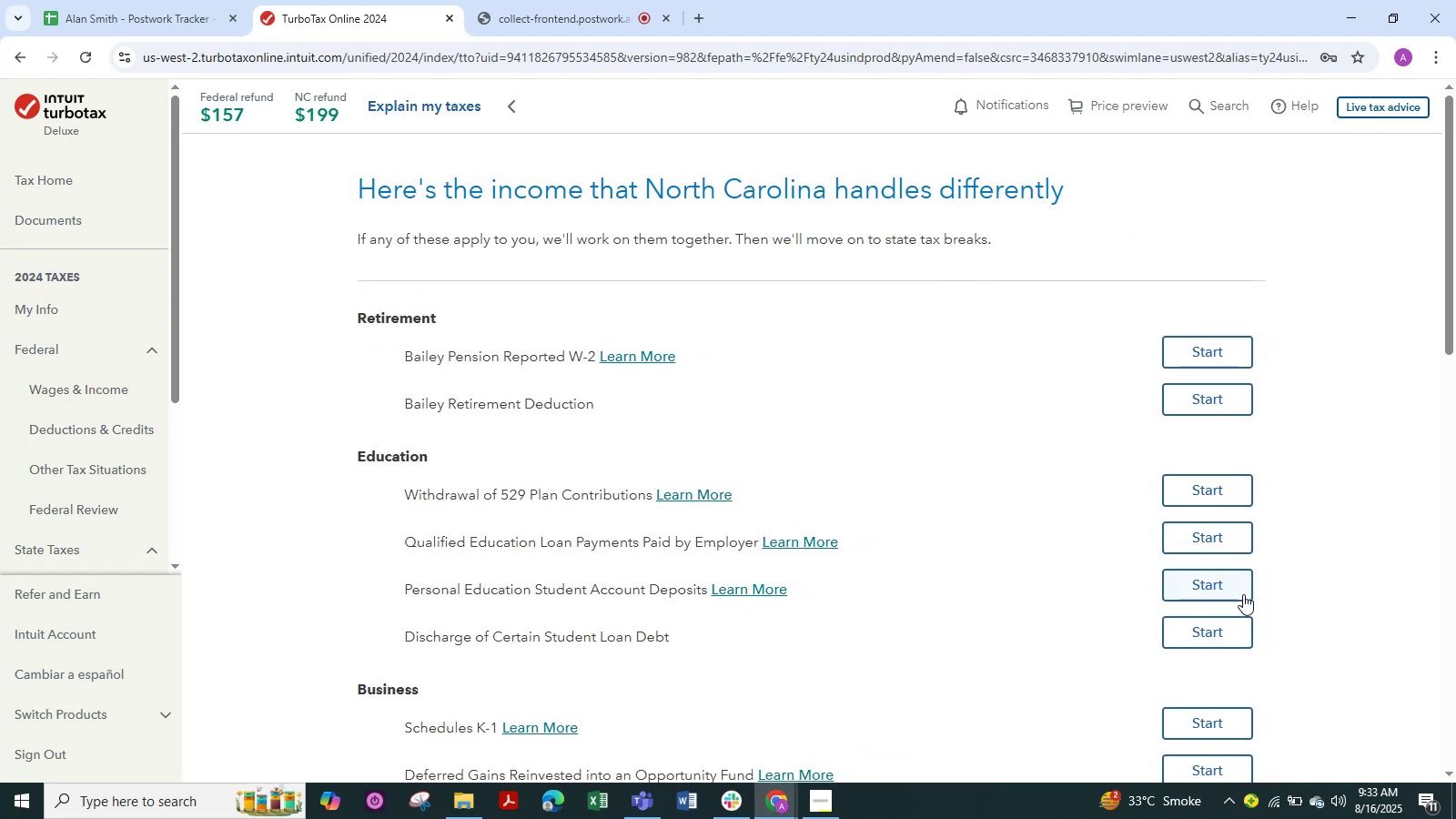 
scroll: coordinate [1013, 453], scroll_direction: down, amount: 16.0
 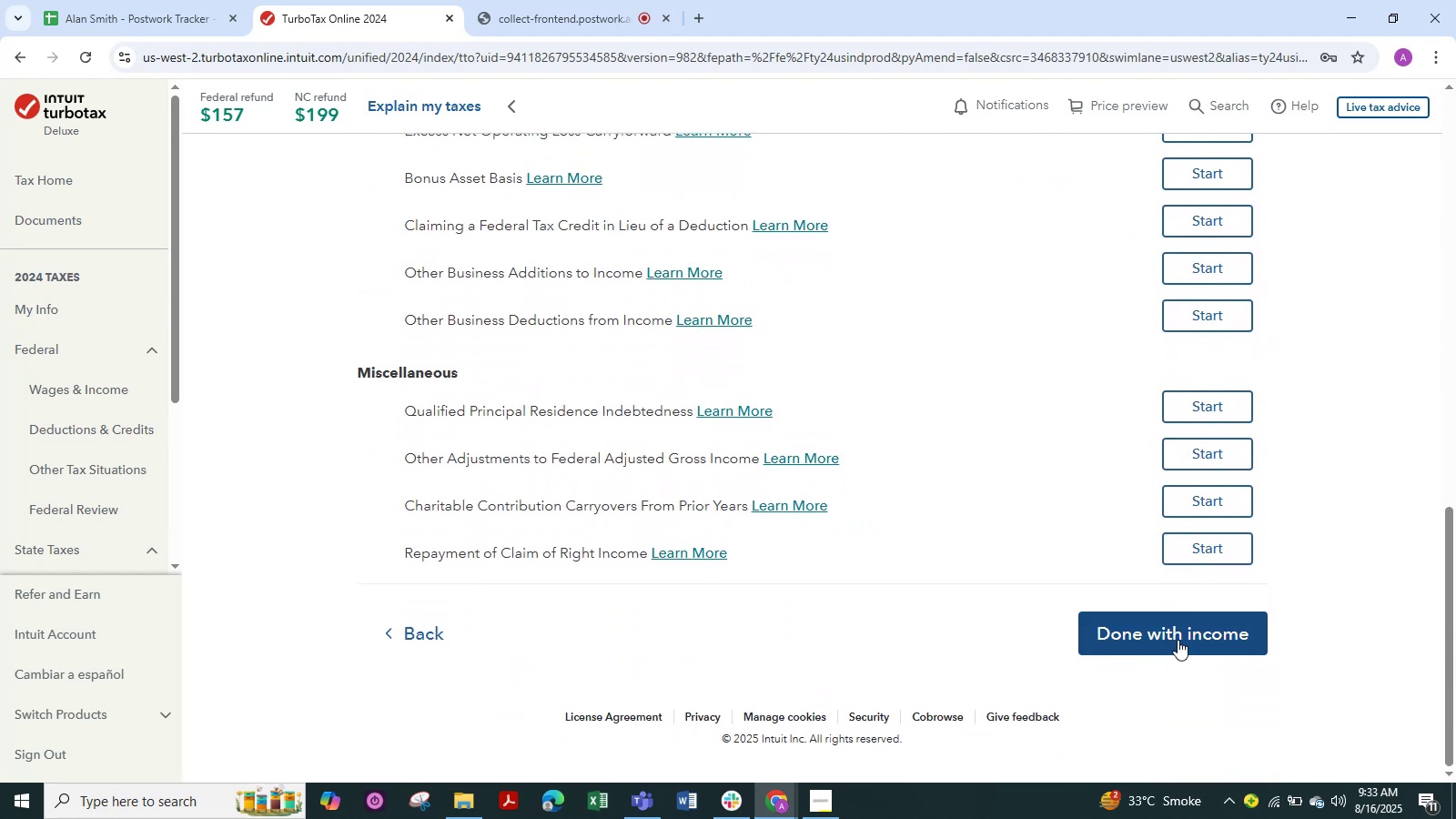 
left_click([1178, 640])
 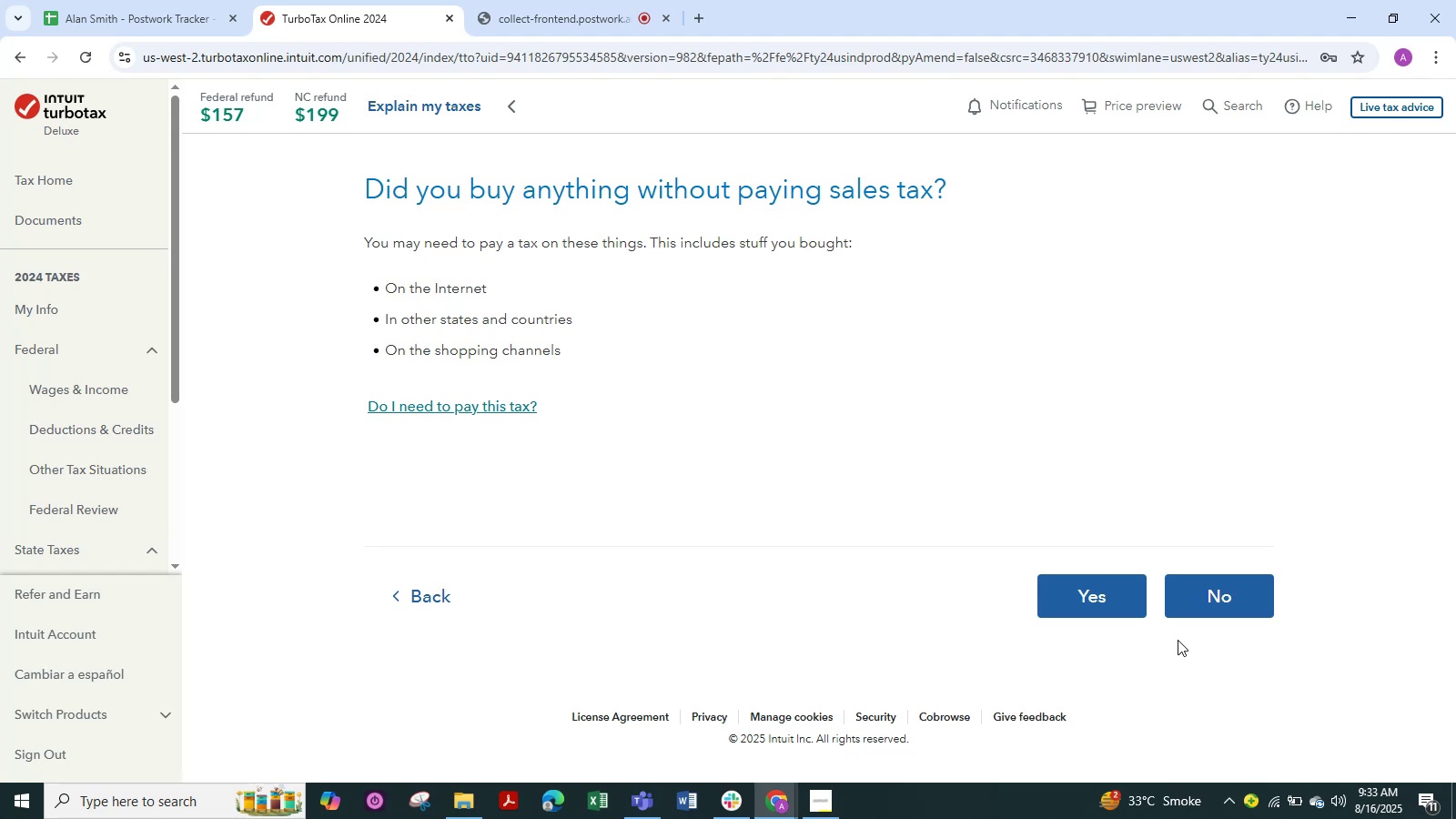 
wait(7.06)
 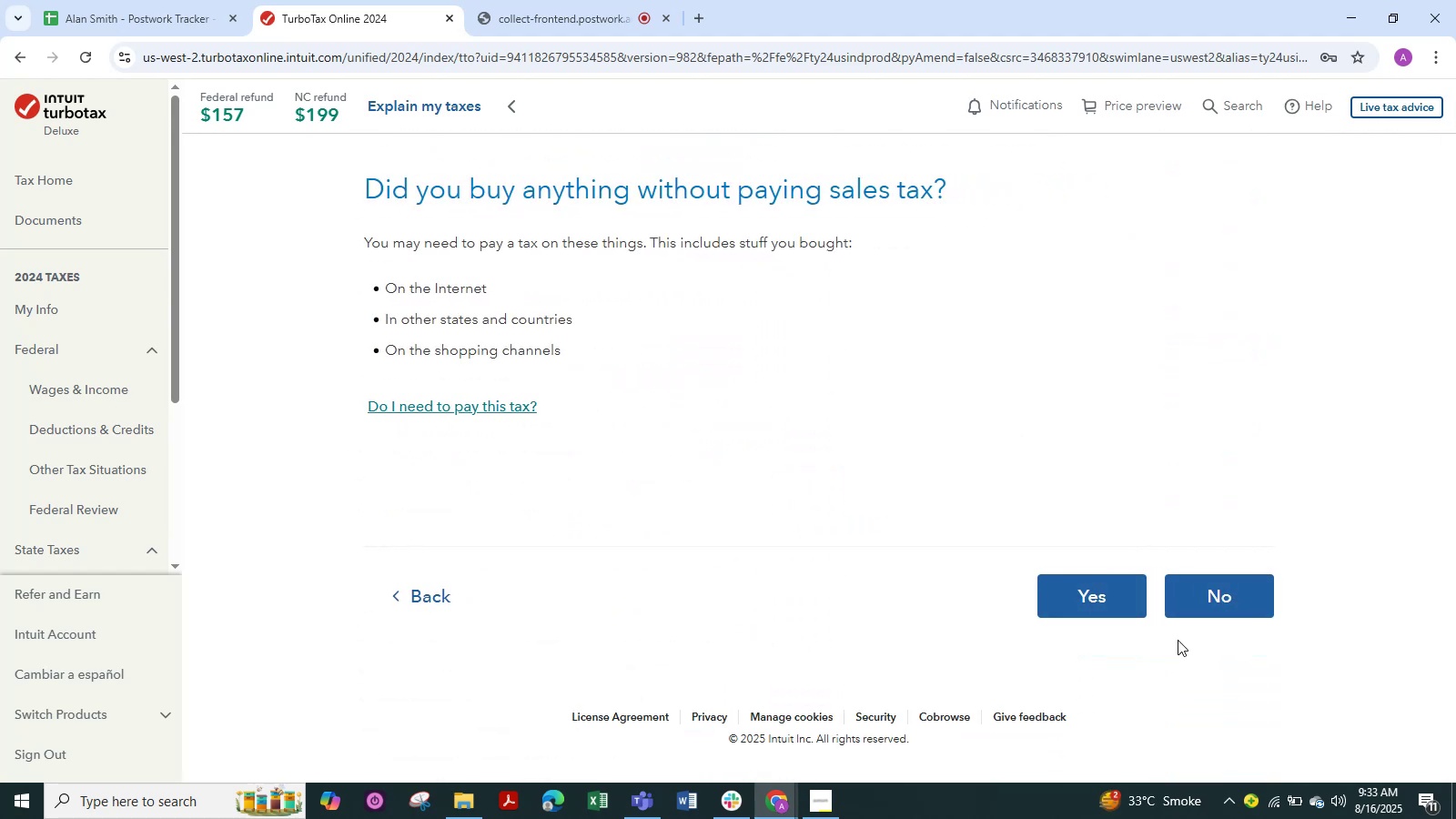 
left_click([1183, 608])
 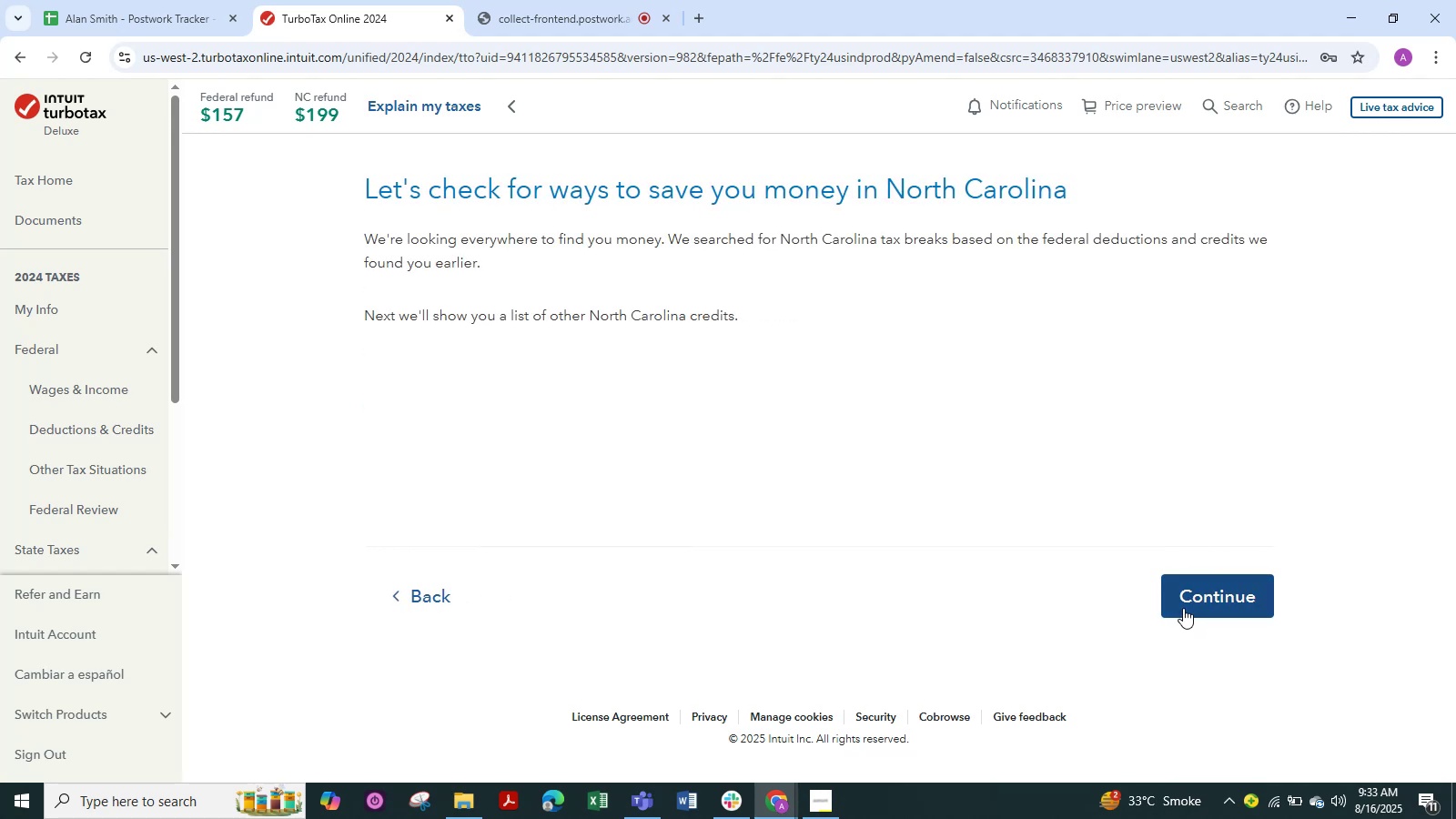 
left_click([1210, 592])
 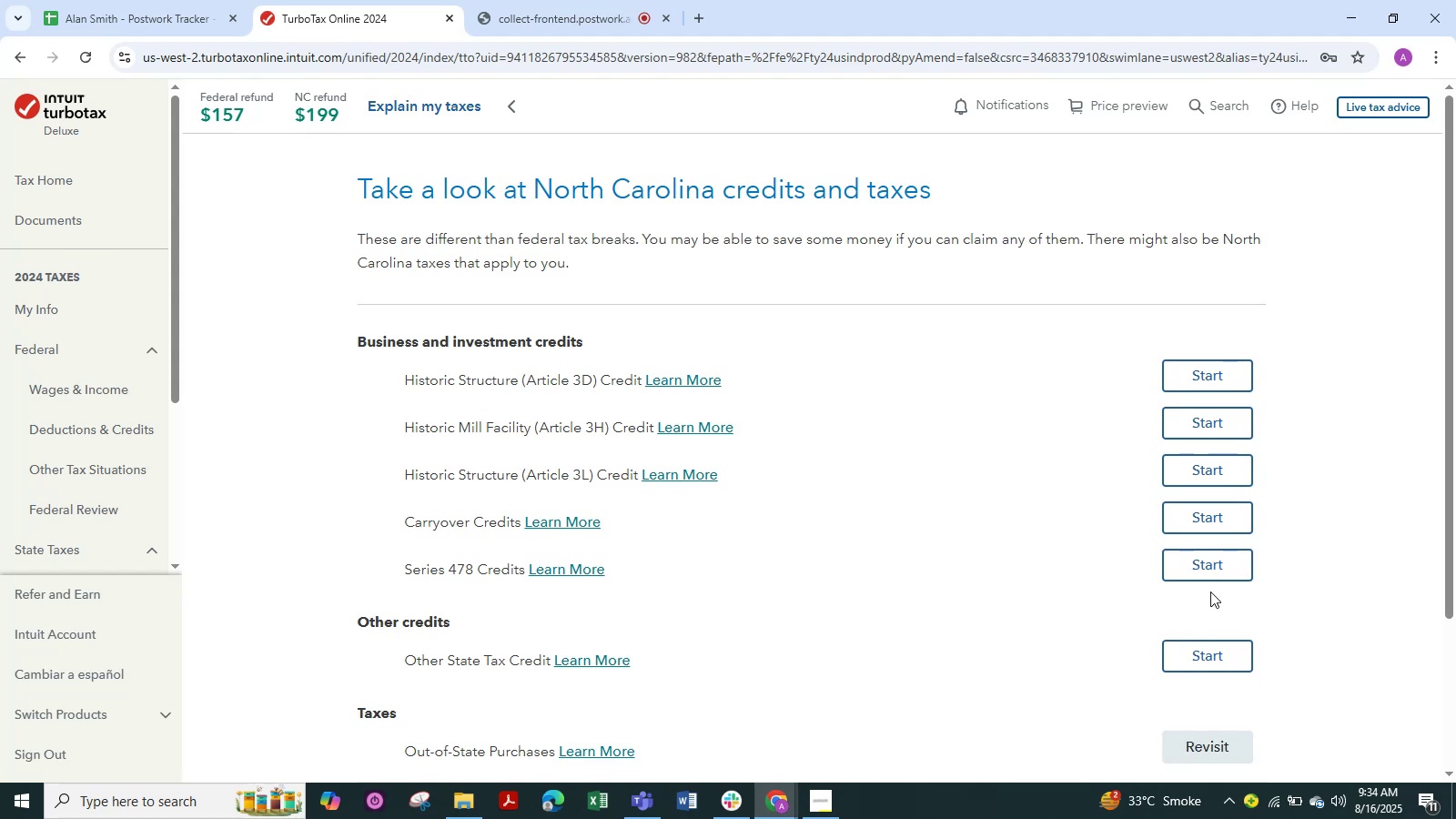 
wait(11.41)
 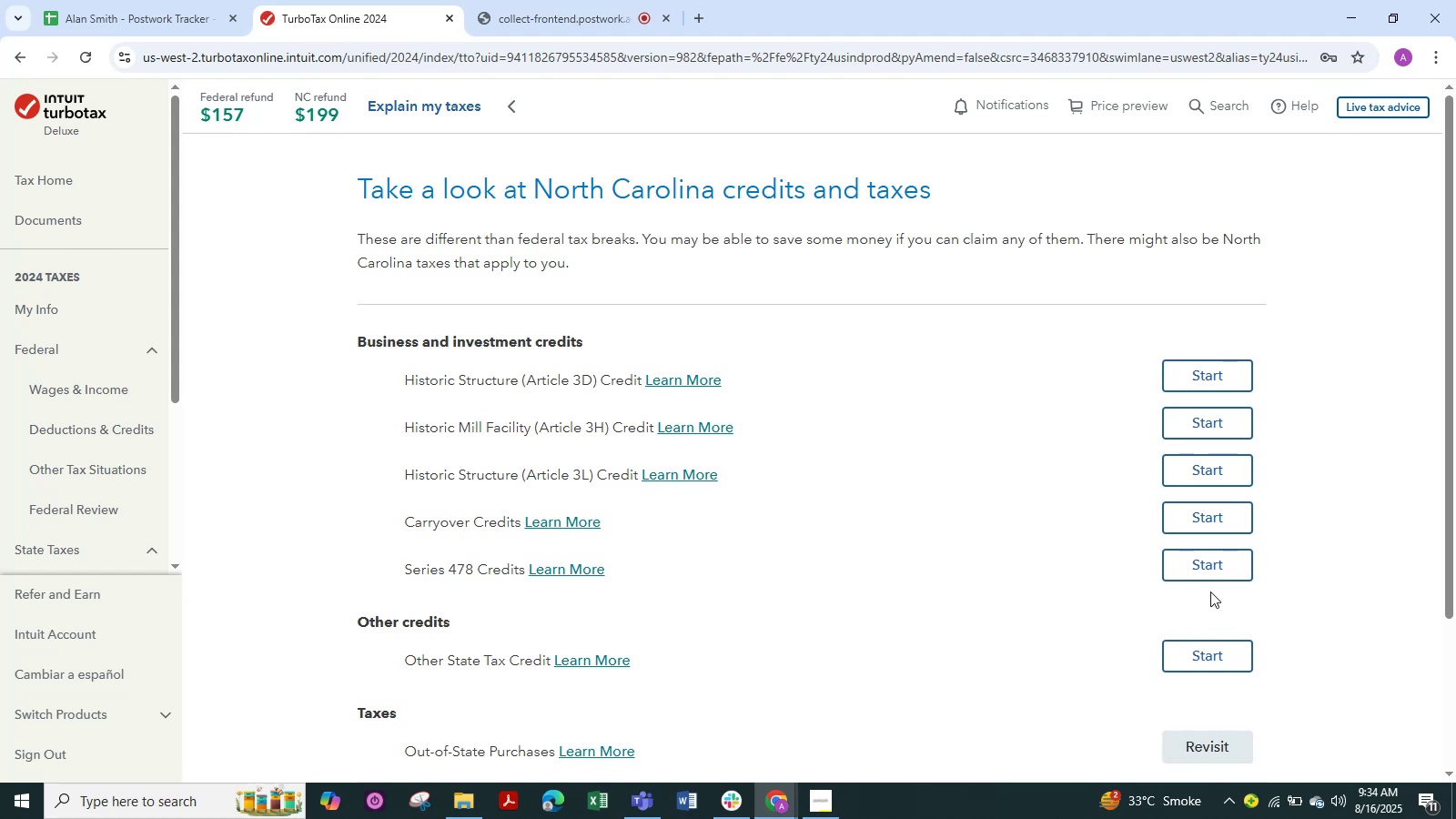 
scroll: coordinate [1210, 592], scroll_direction: down, amount: 12.0
 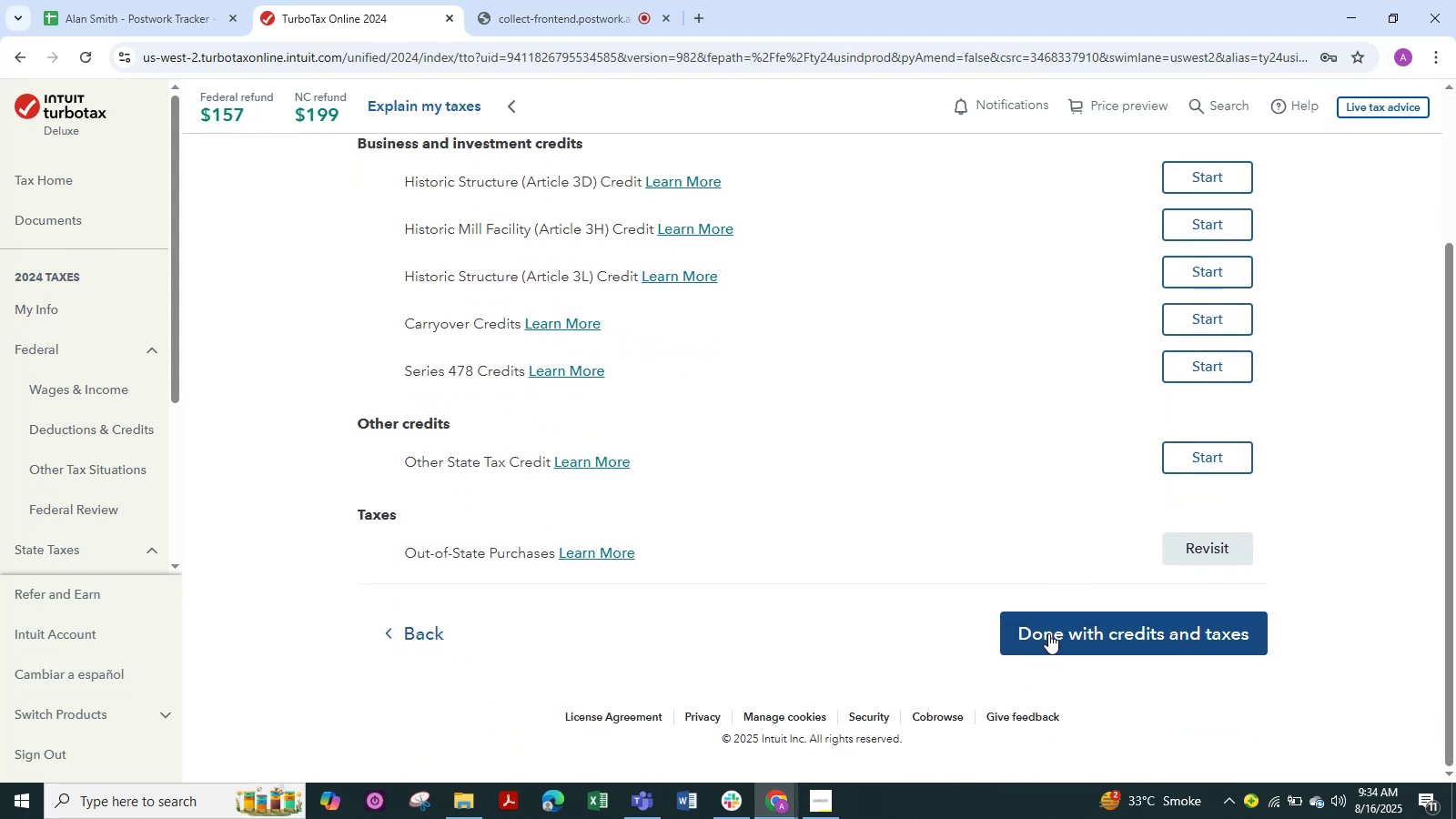 
left_click([1048, 633])
 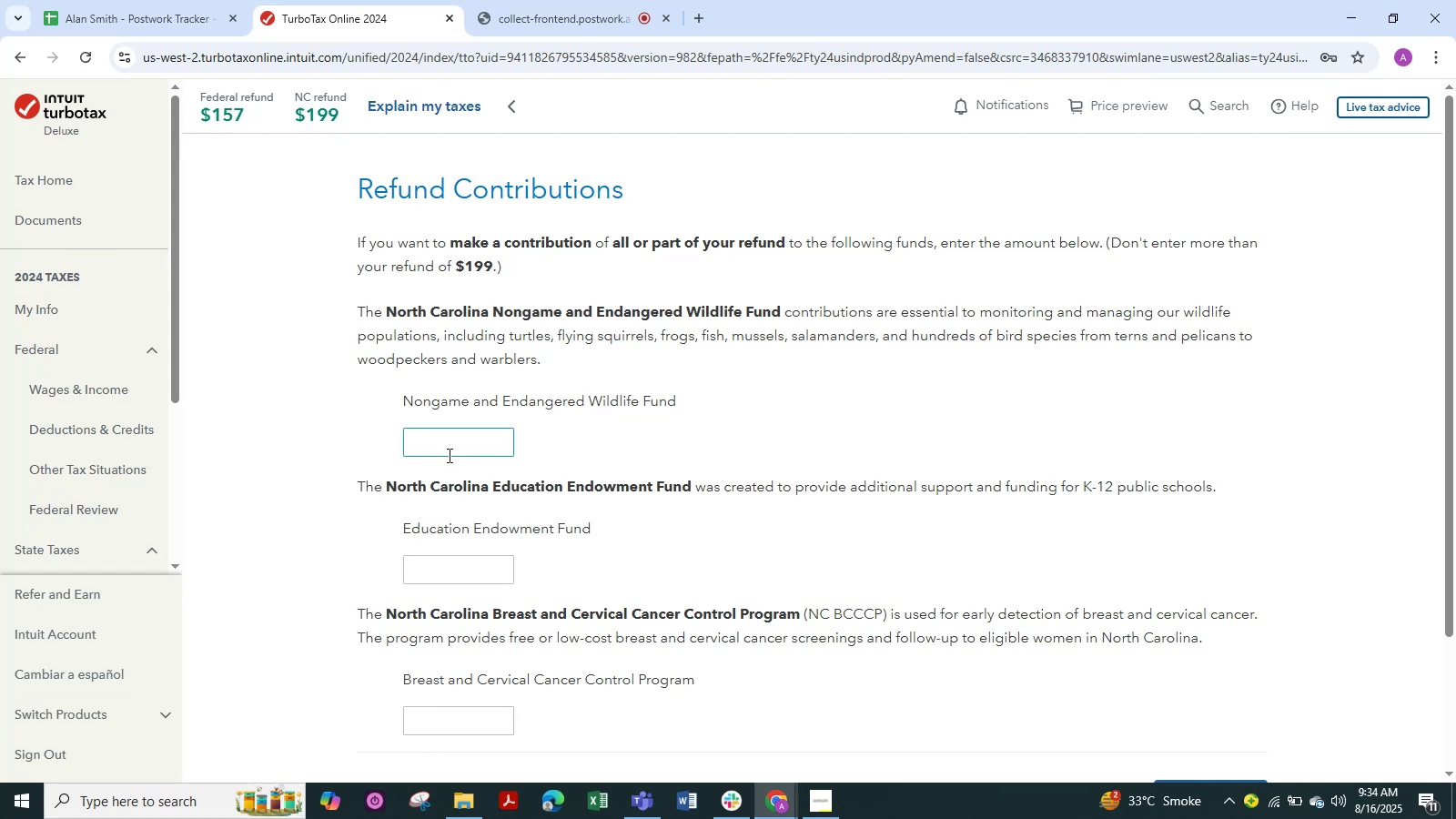 
wait(5.41)
 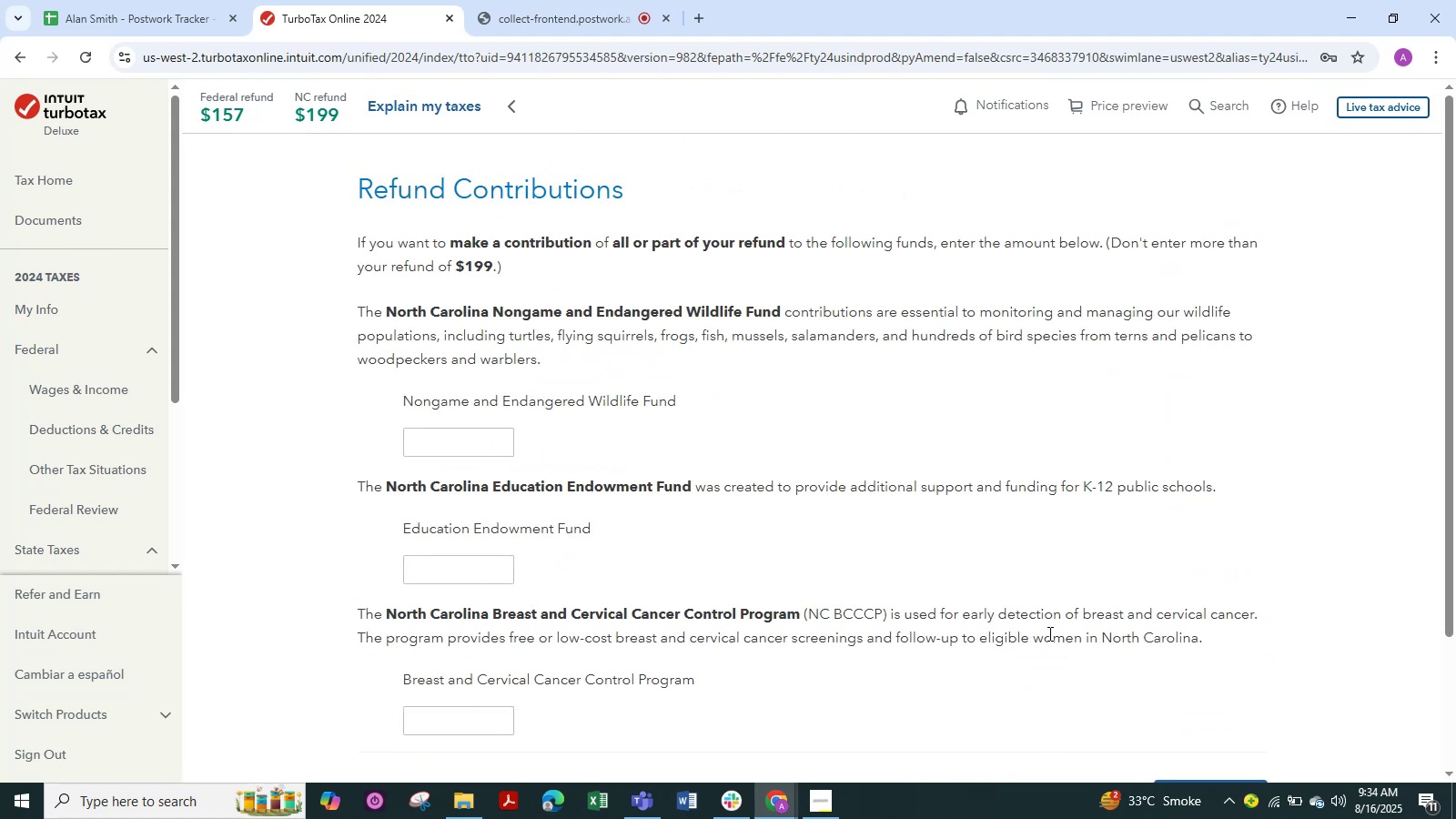 
scroll: coordinate [552, 299], scroll_direction: down, amount: 3.0
 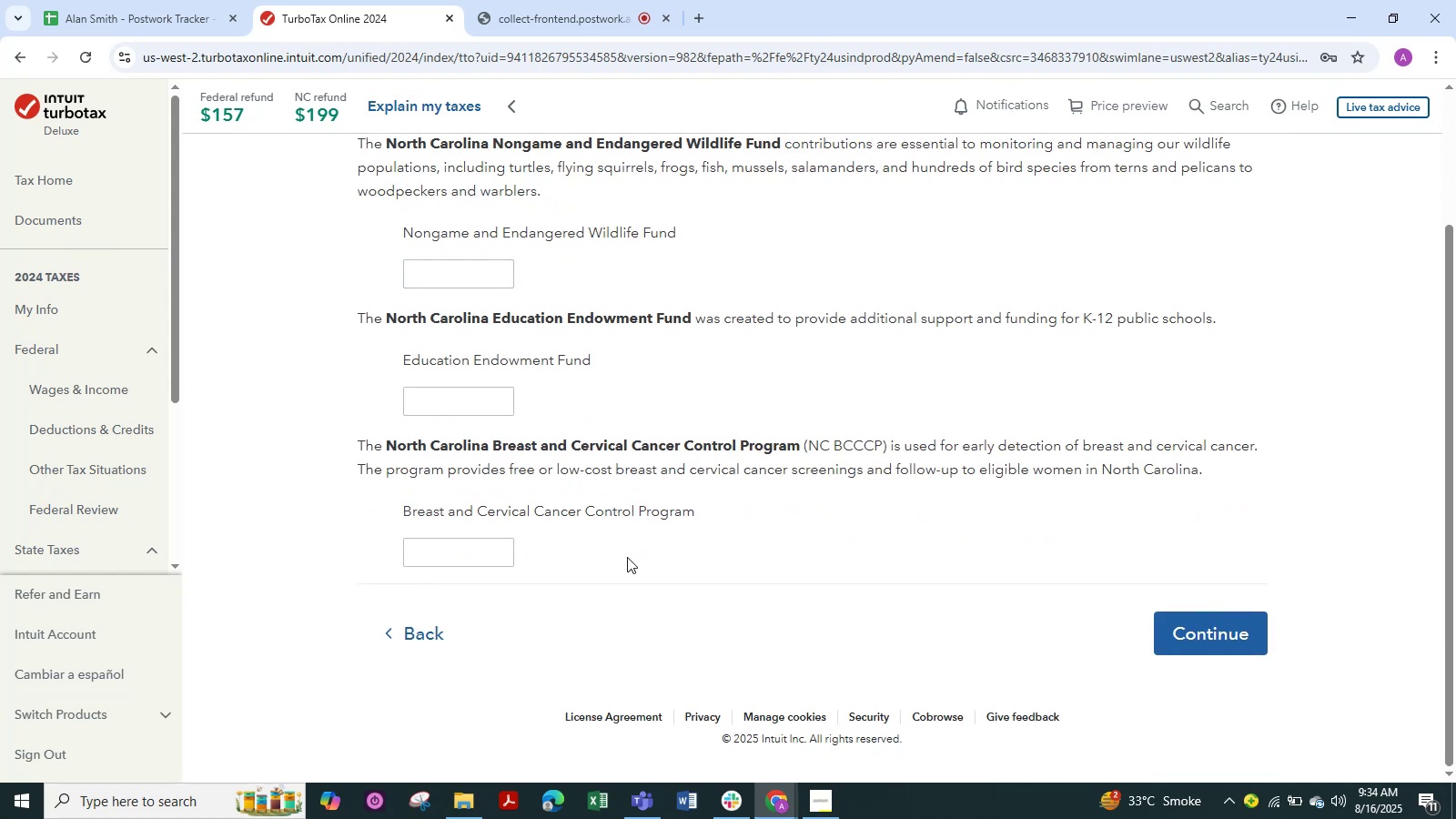 
wait(5.22)
 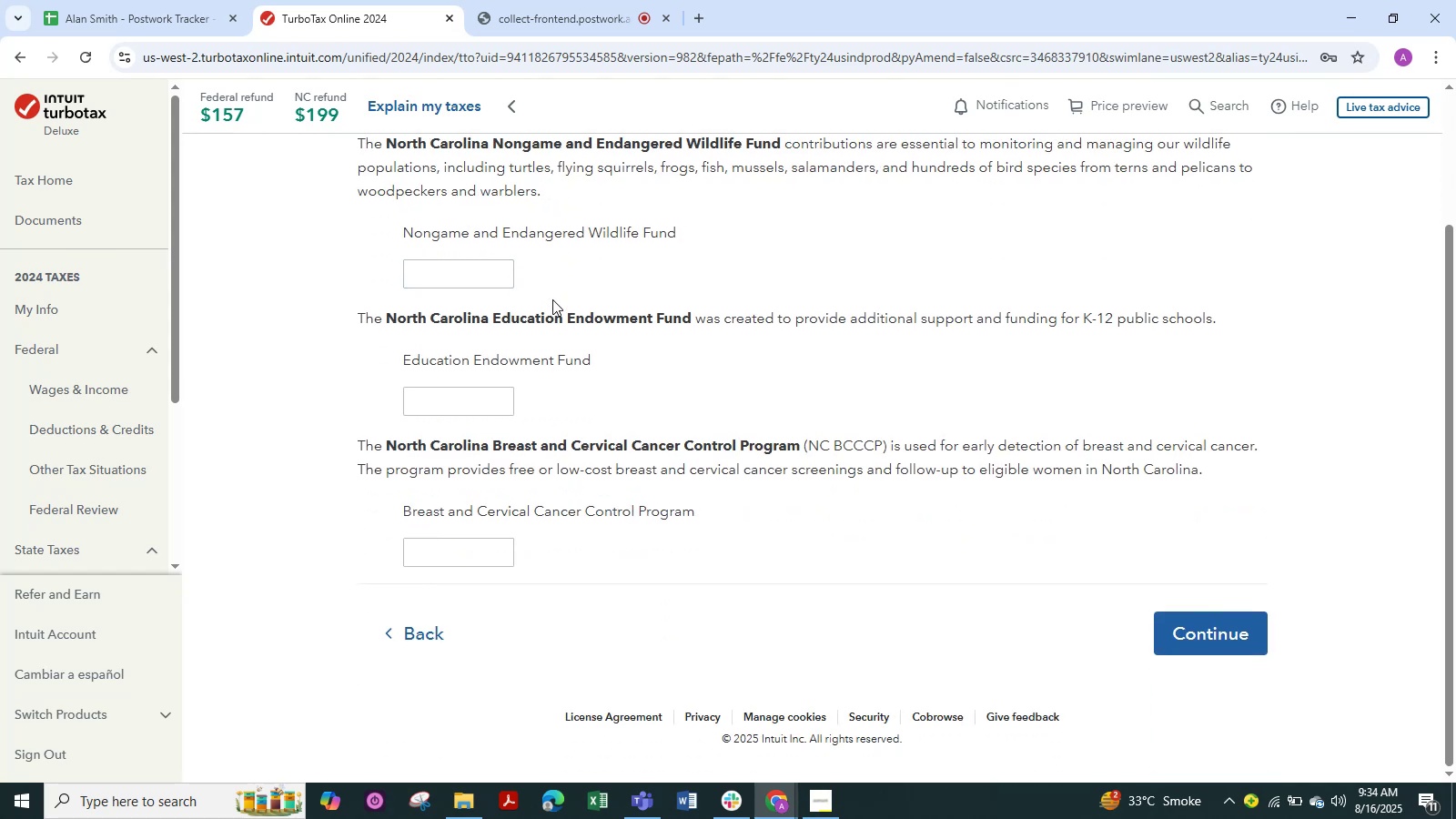 
scroll: coordinate [627, 557], scroll_direction: up, amount: 1.0
 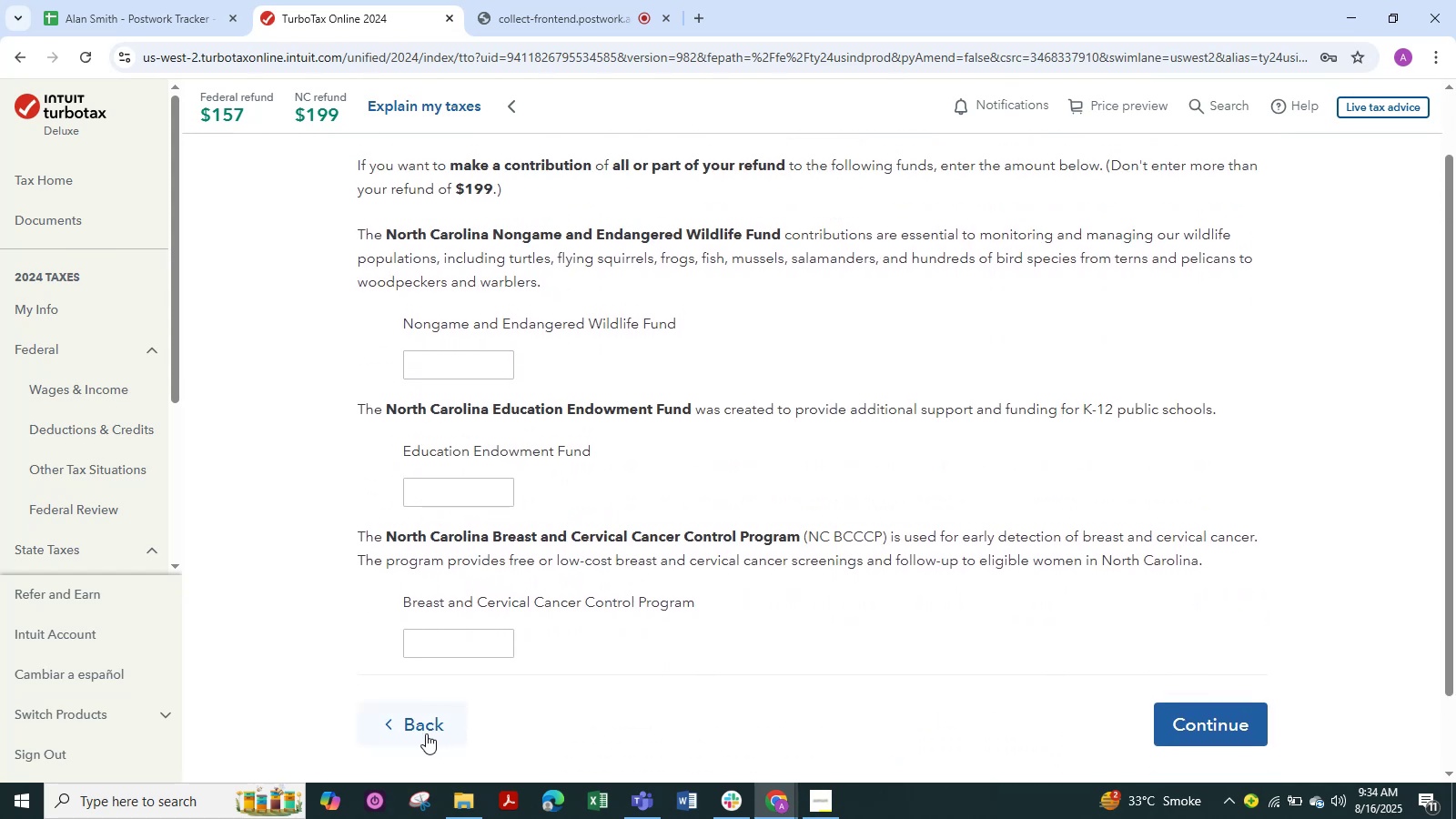 
left_click([426, 733])
 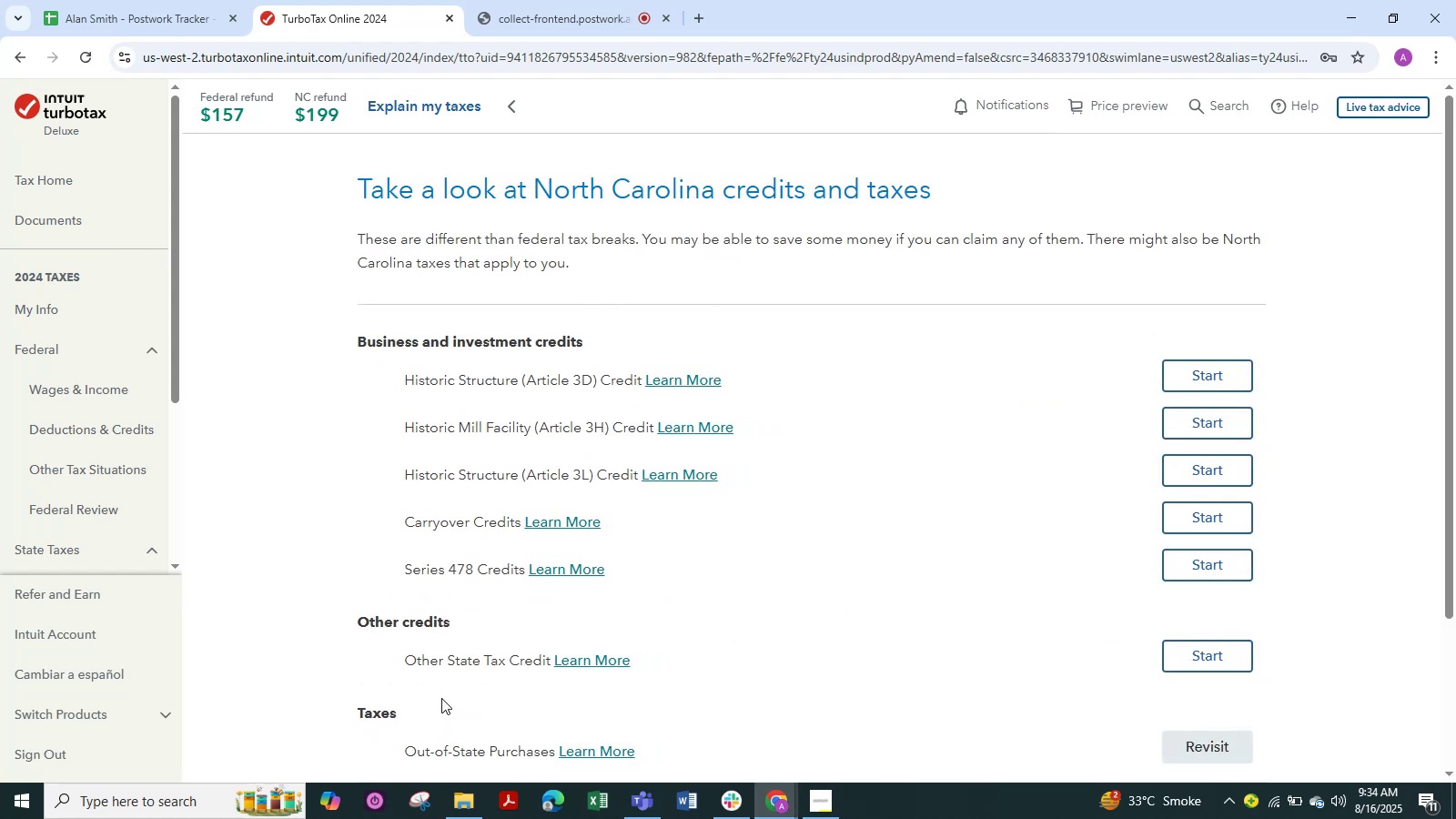 
scroll: coordinate [439, 647], scroll_direction: down, amount: 5.0
 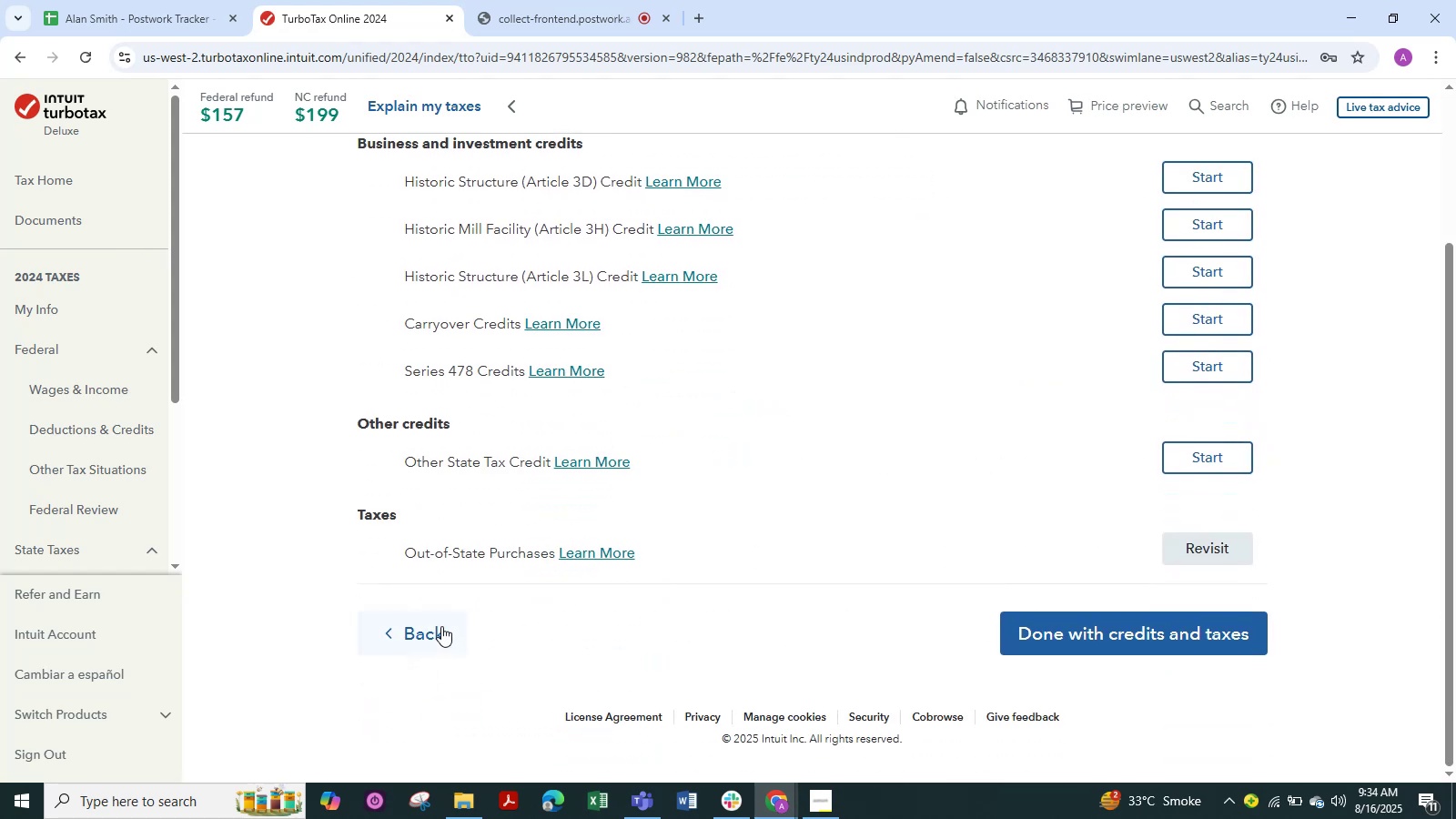 
left_click([439, 626])
 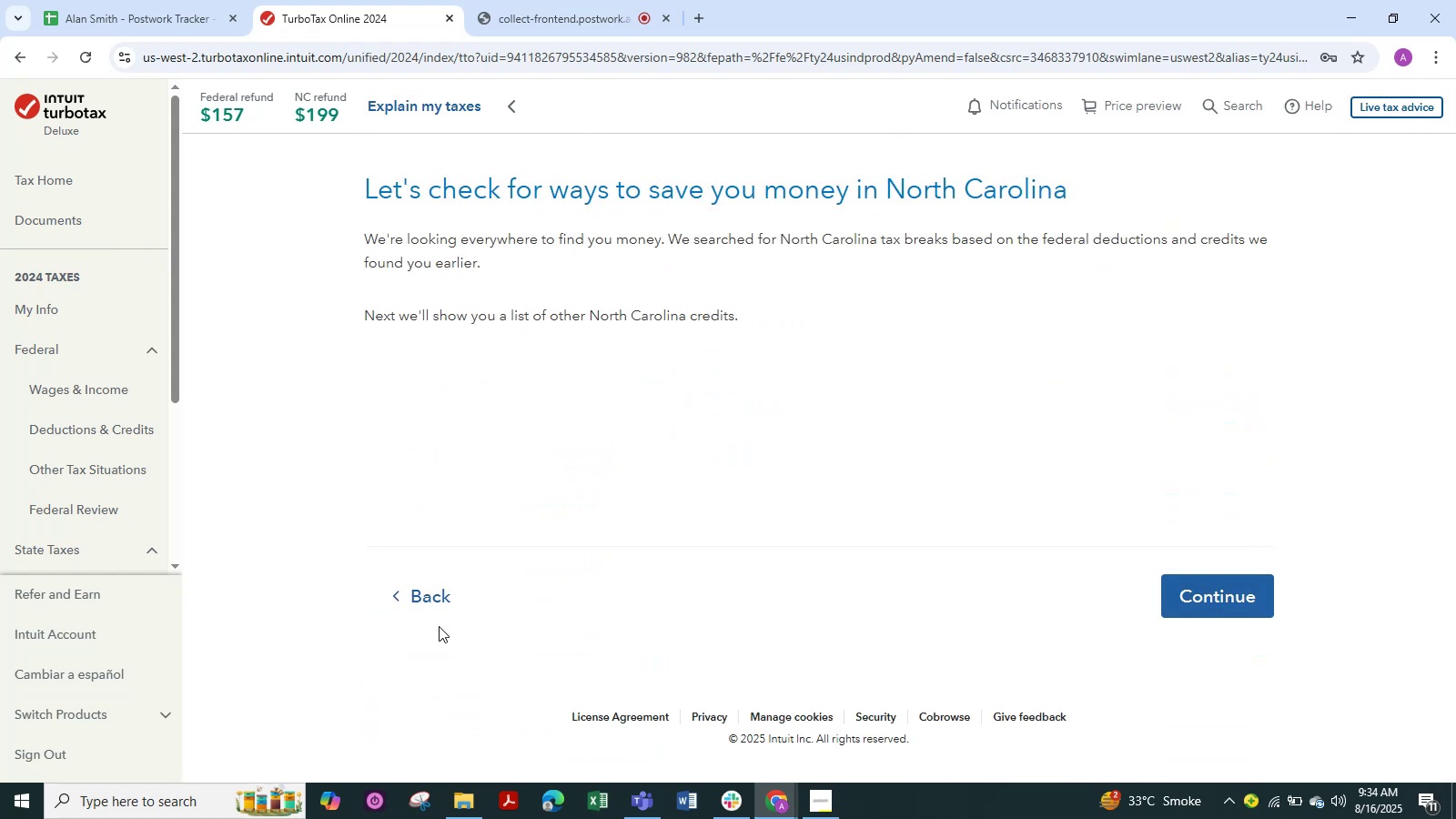 
left_click([431, 610])
 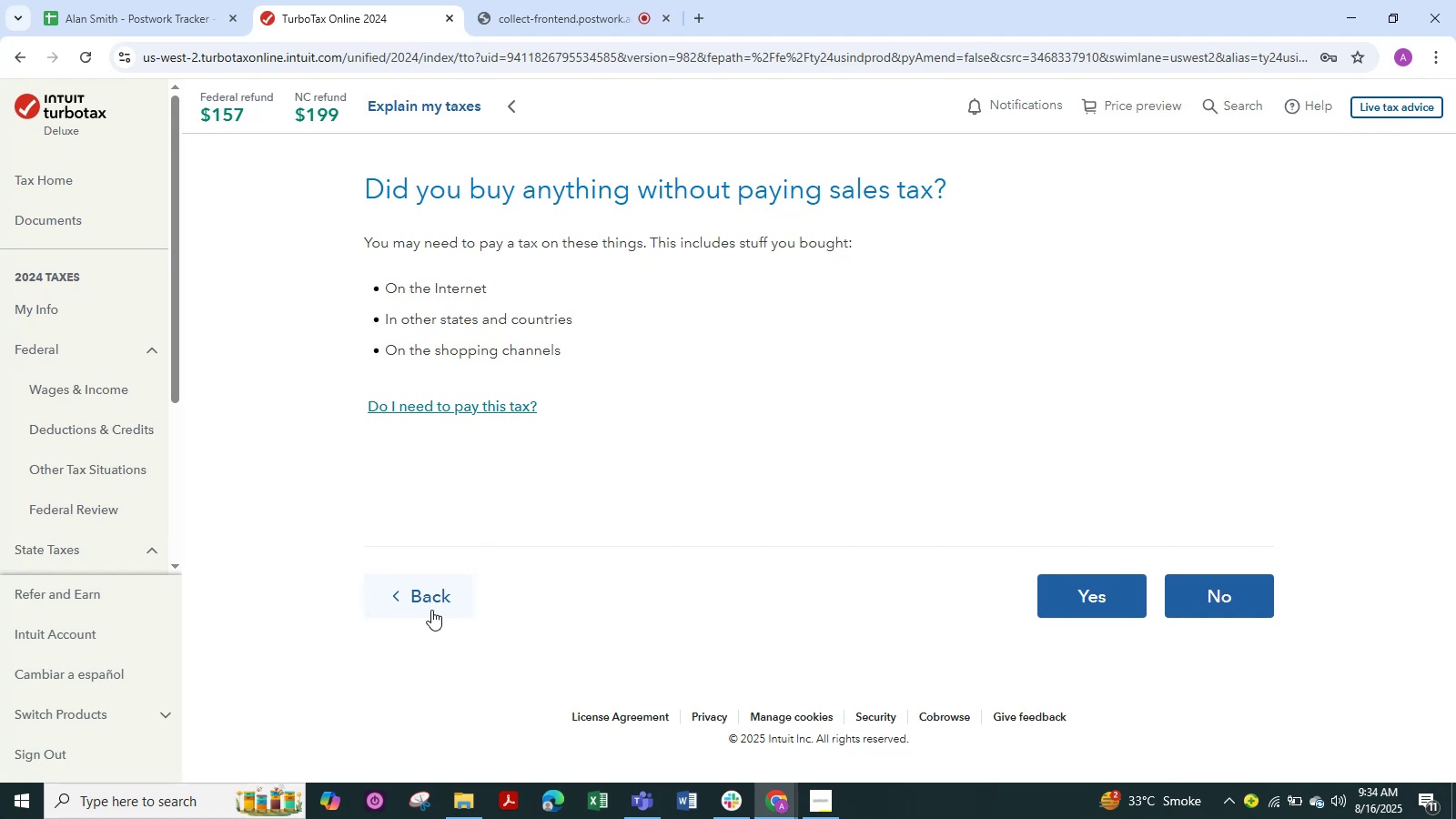 
wait(7.86)
 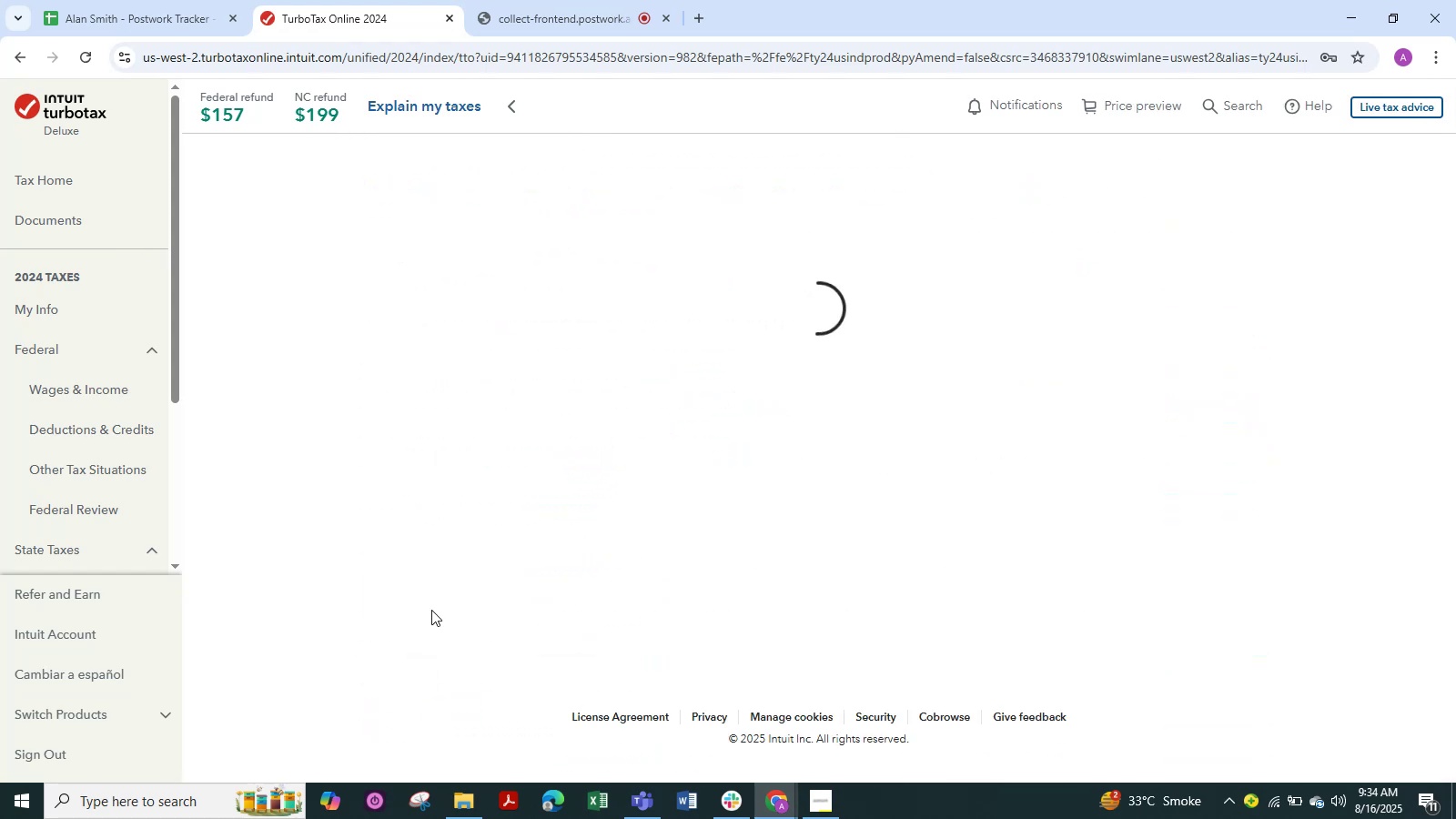 
left_click([431, 610])
 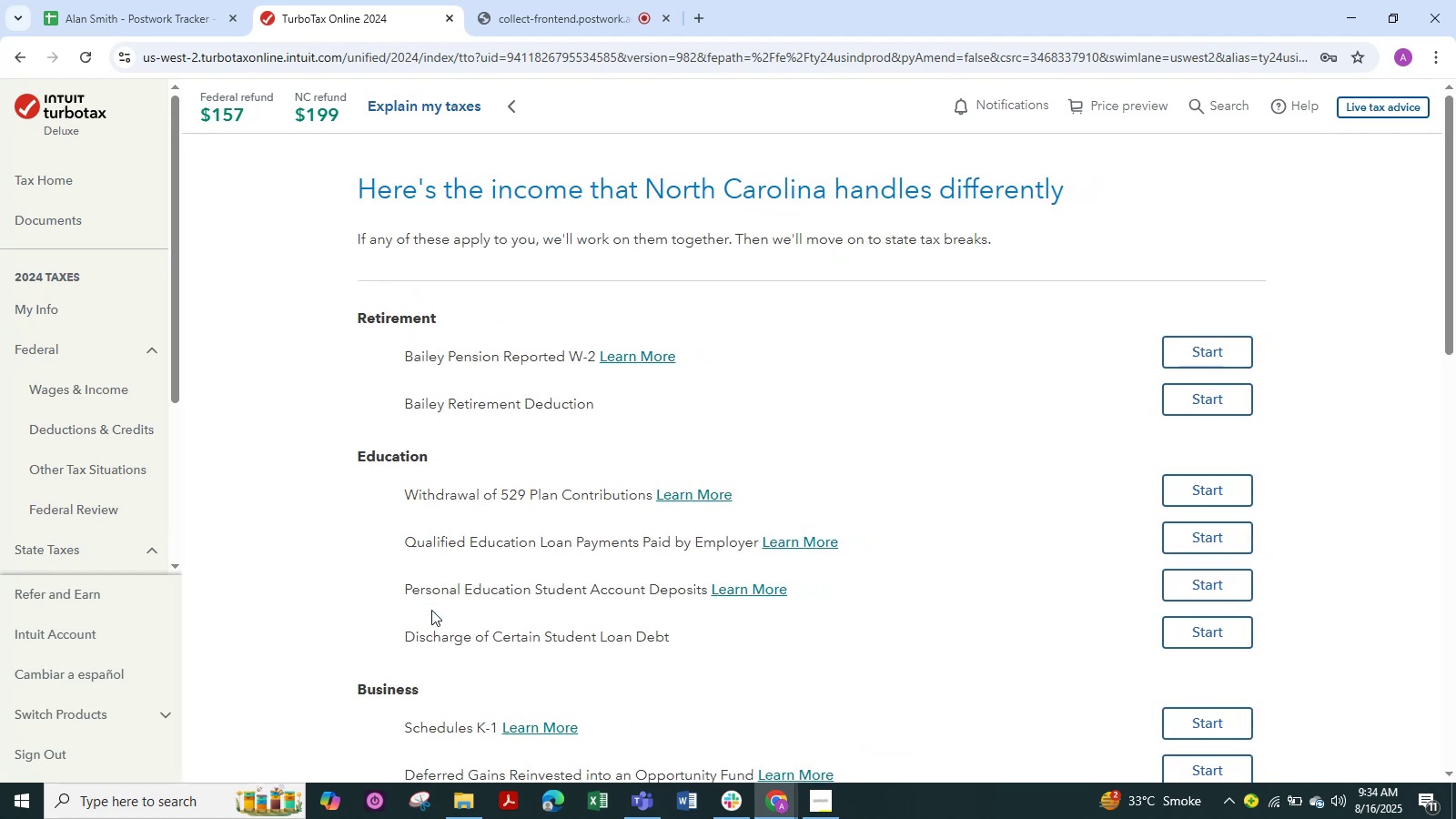 
scroll: coordinate [431, 608], scroll_direction: down, amount: 16.0
 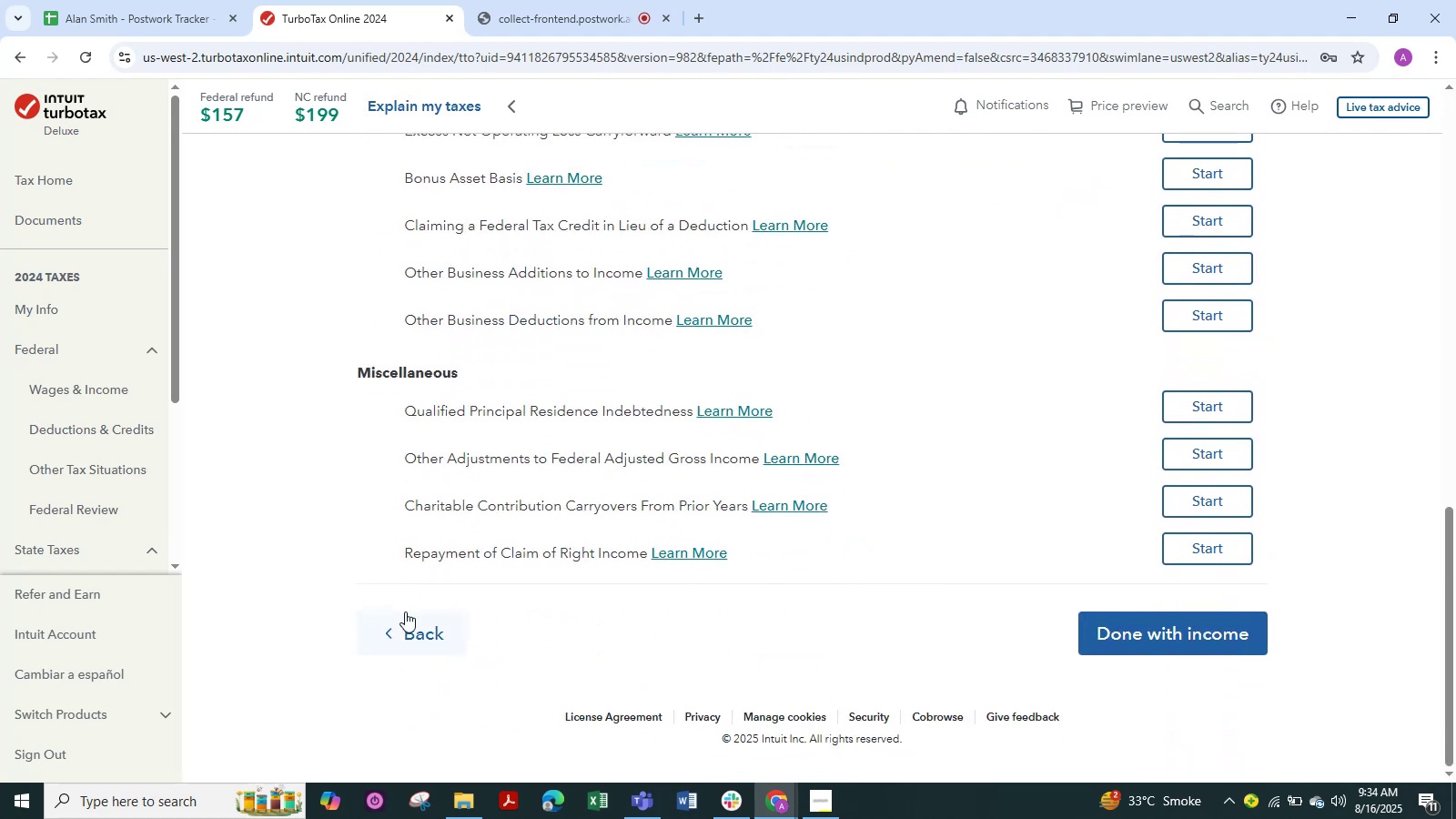 
left_click([405, 612])
 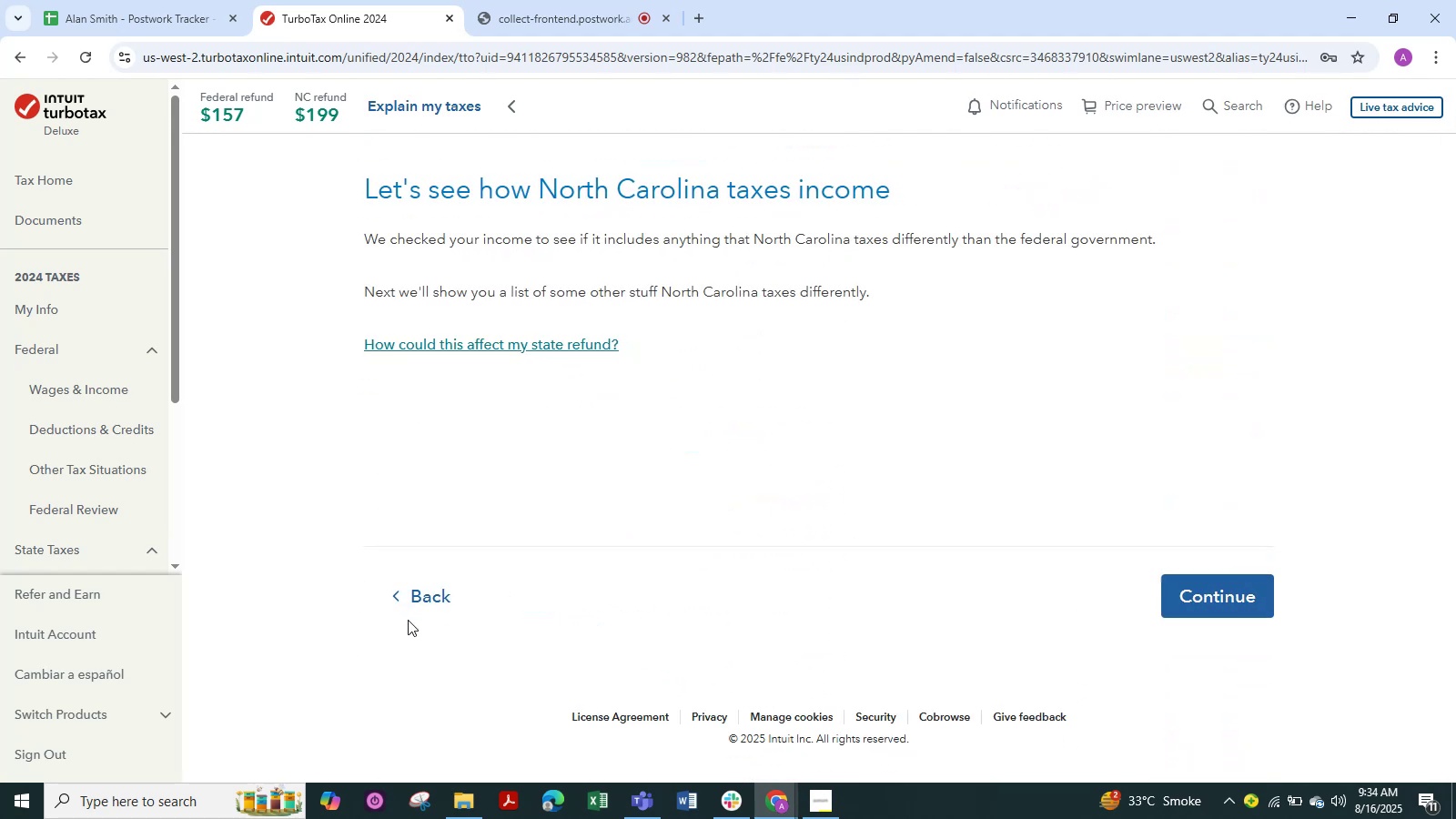 
left_click([413, 606])
 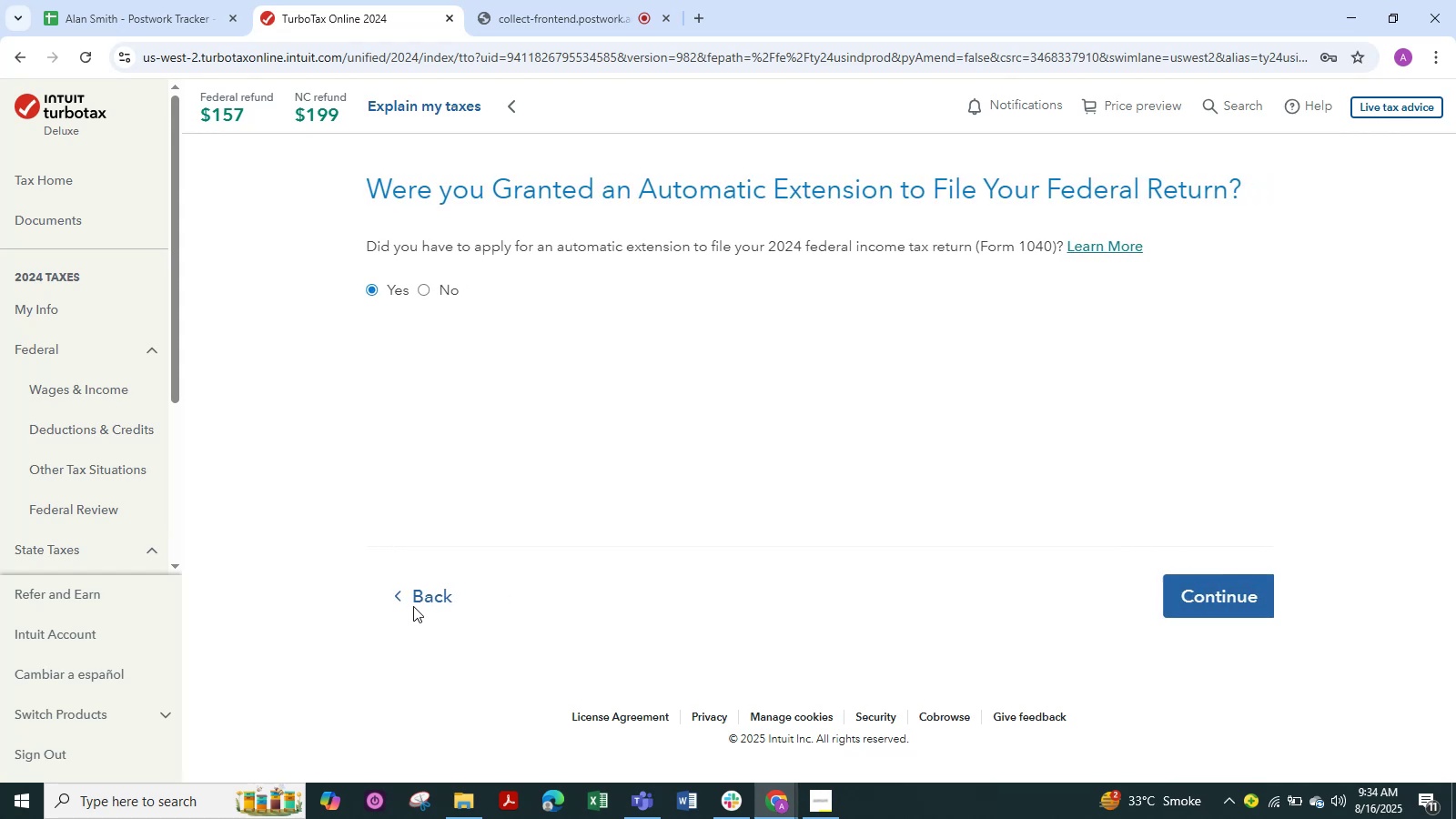 
left_click([413, 606])
 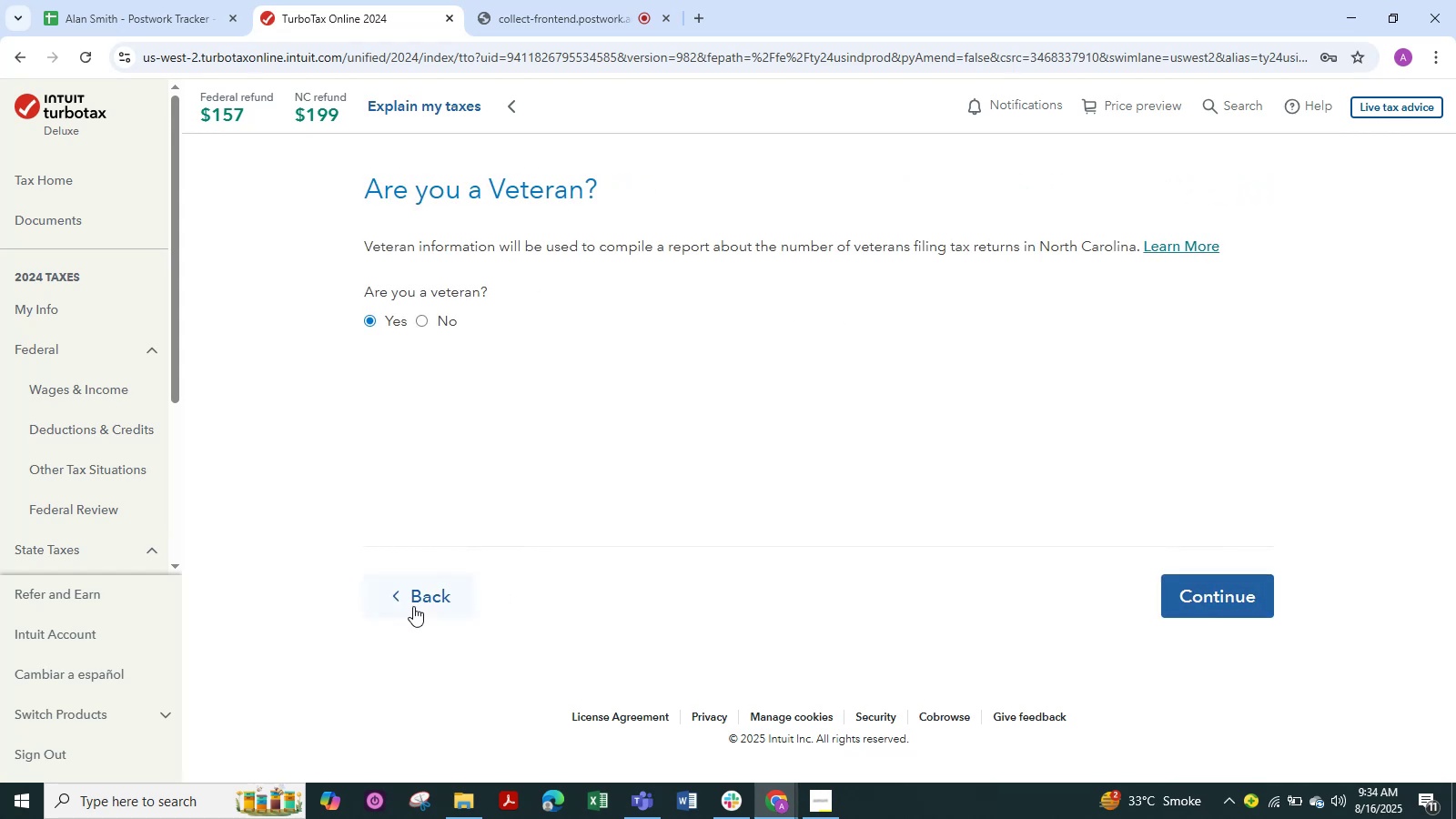 
wait(5.96)
 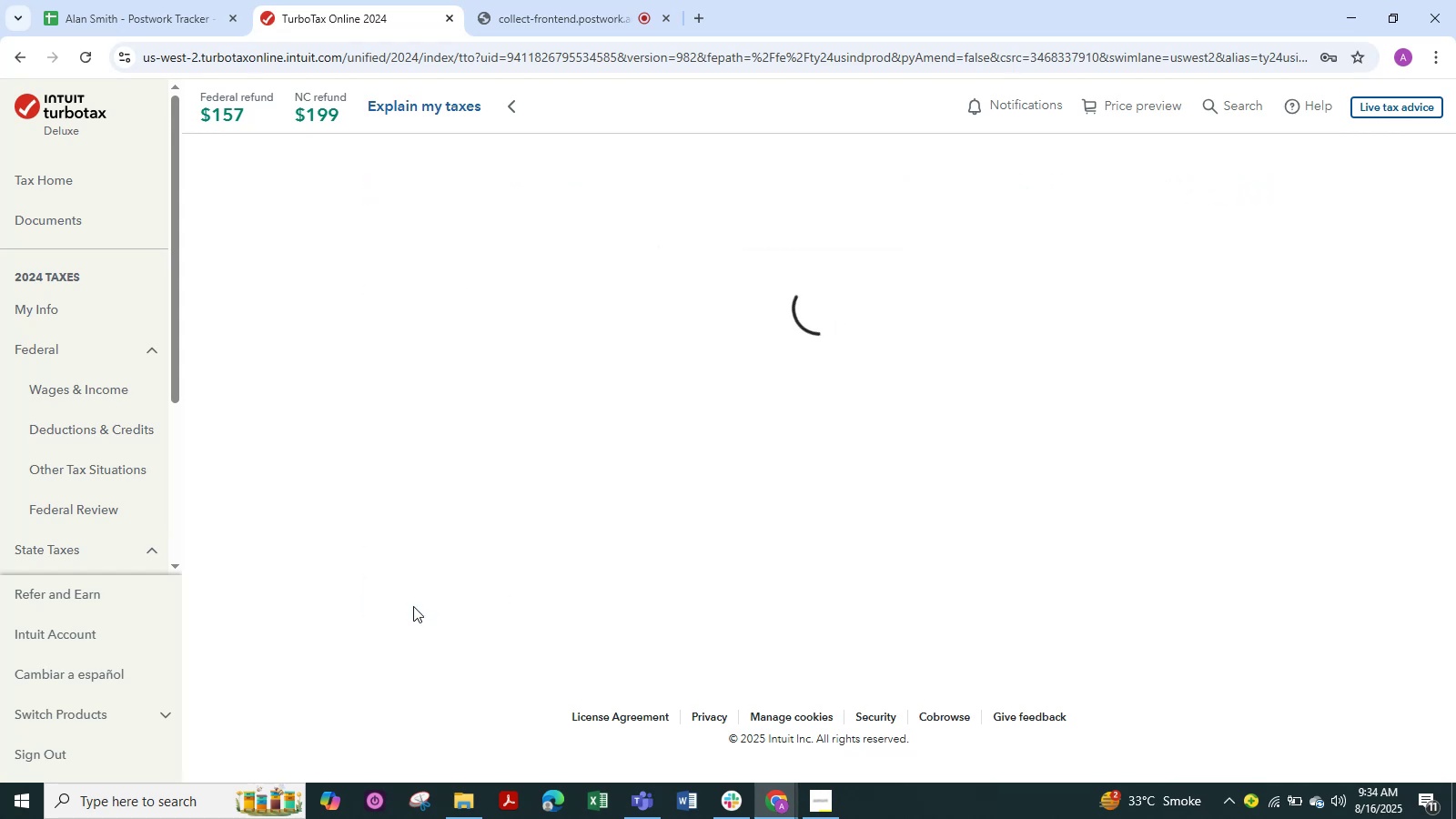 
left_click([431, 320])
 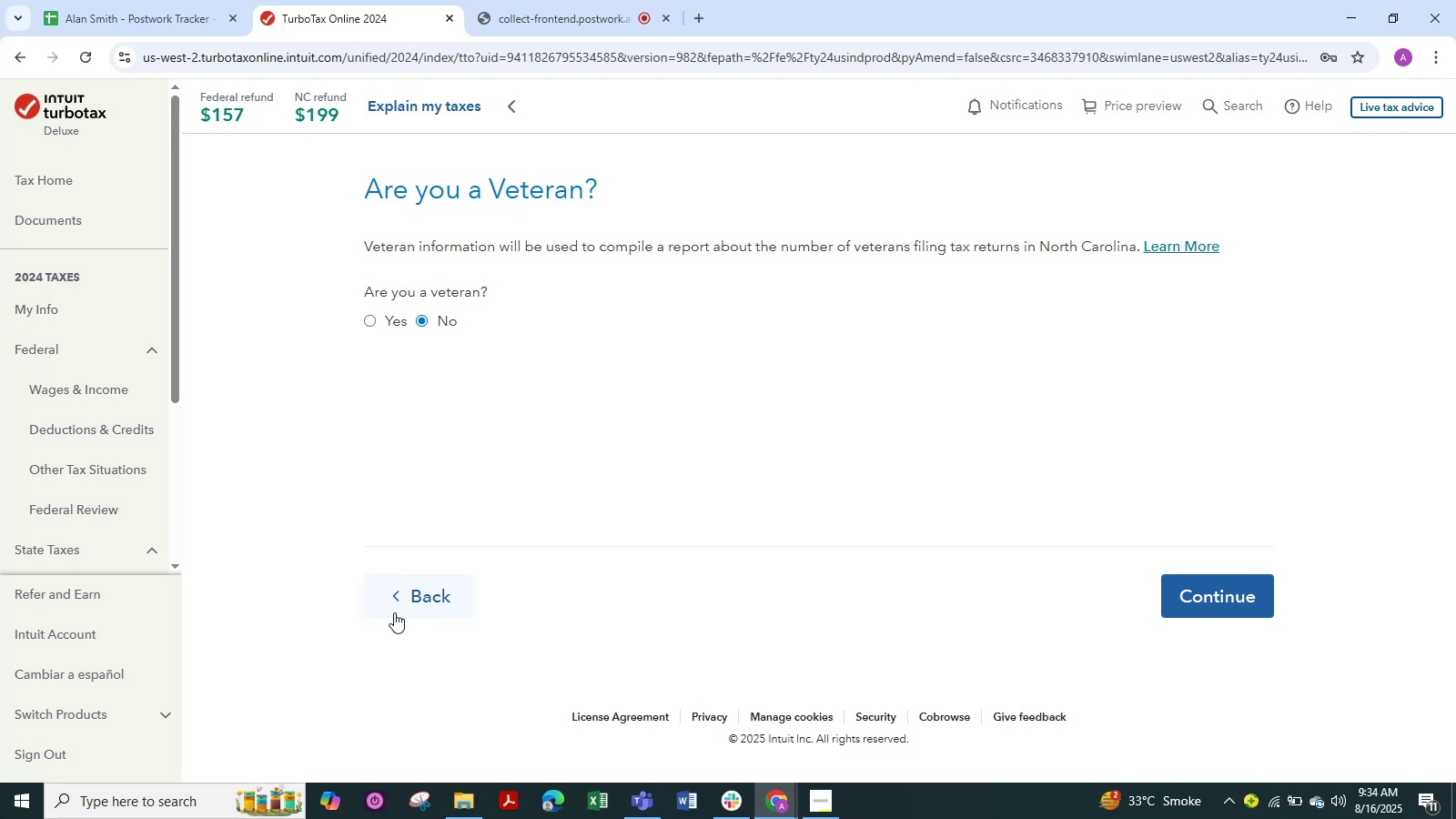 
left_click_drag(start_coordinate=[408, 592], to_coordinate=[420, 592])
 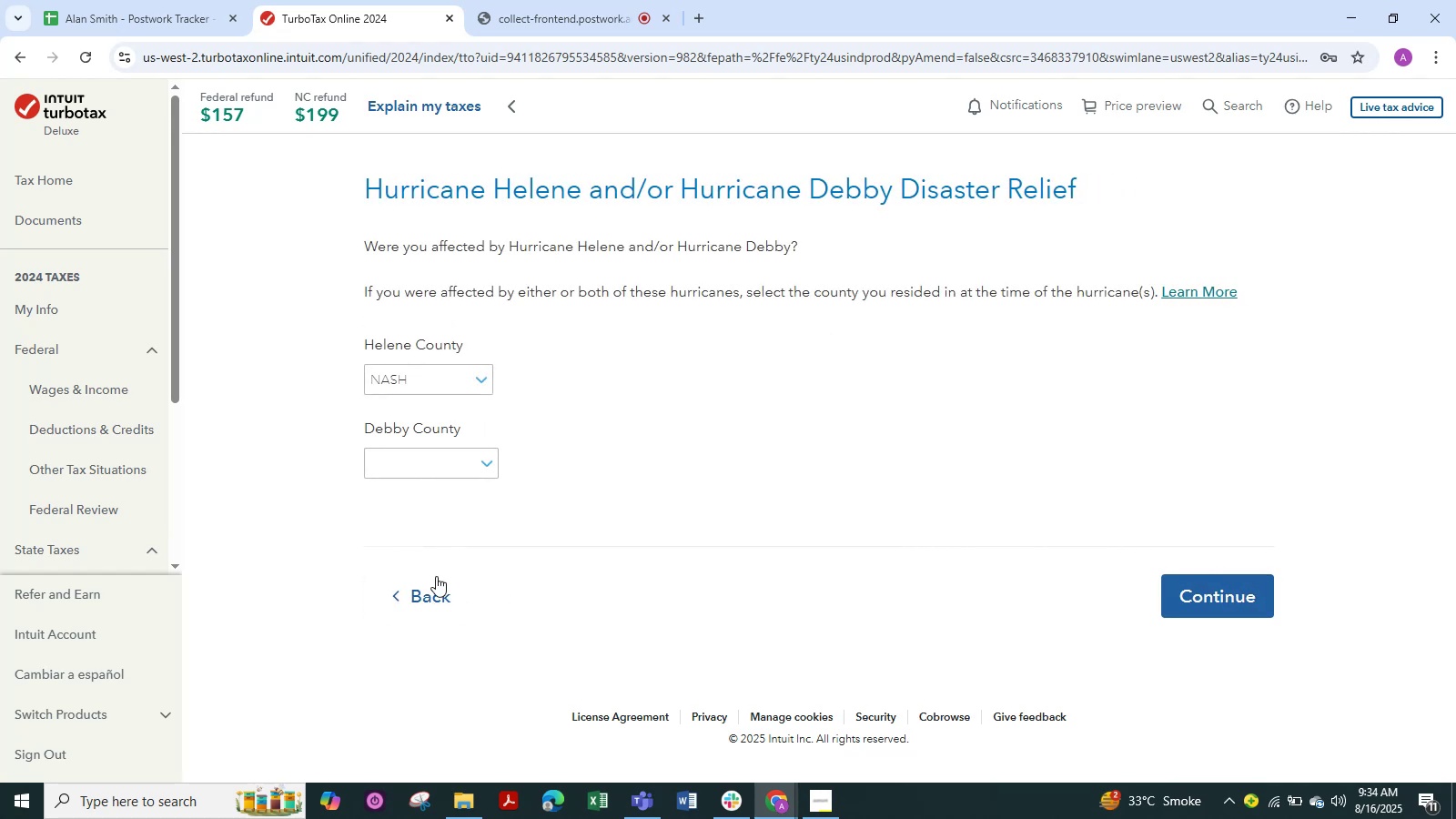 
left_click([430, 592])
 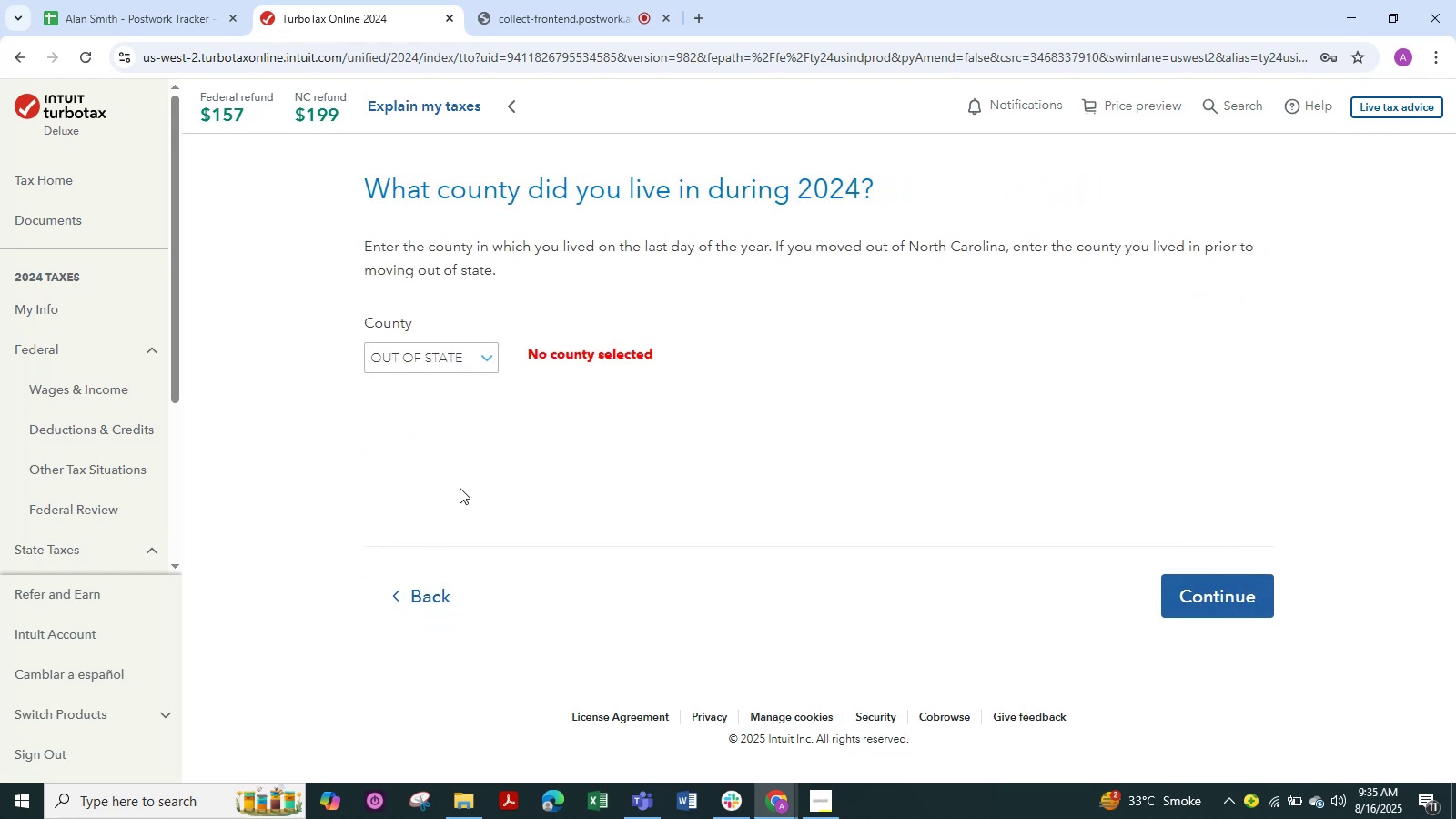 
wait(5.35)
 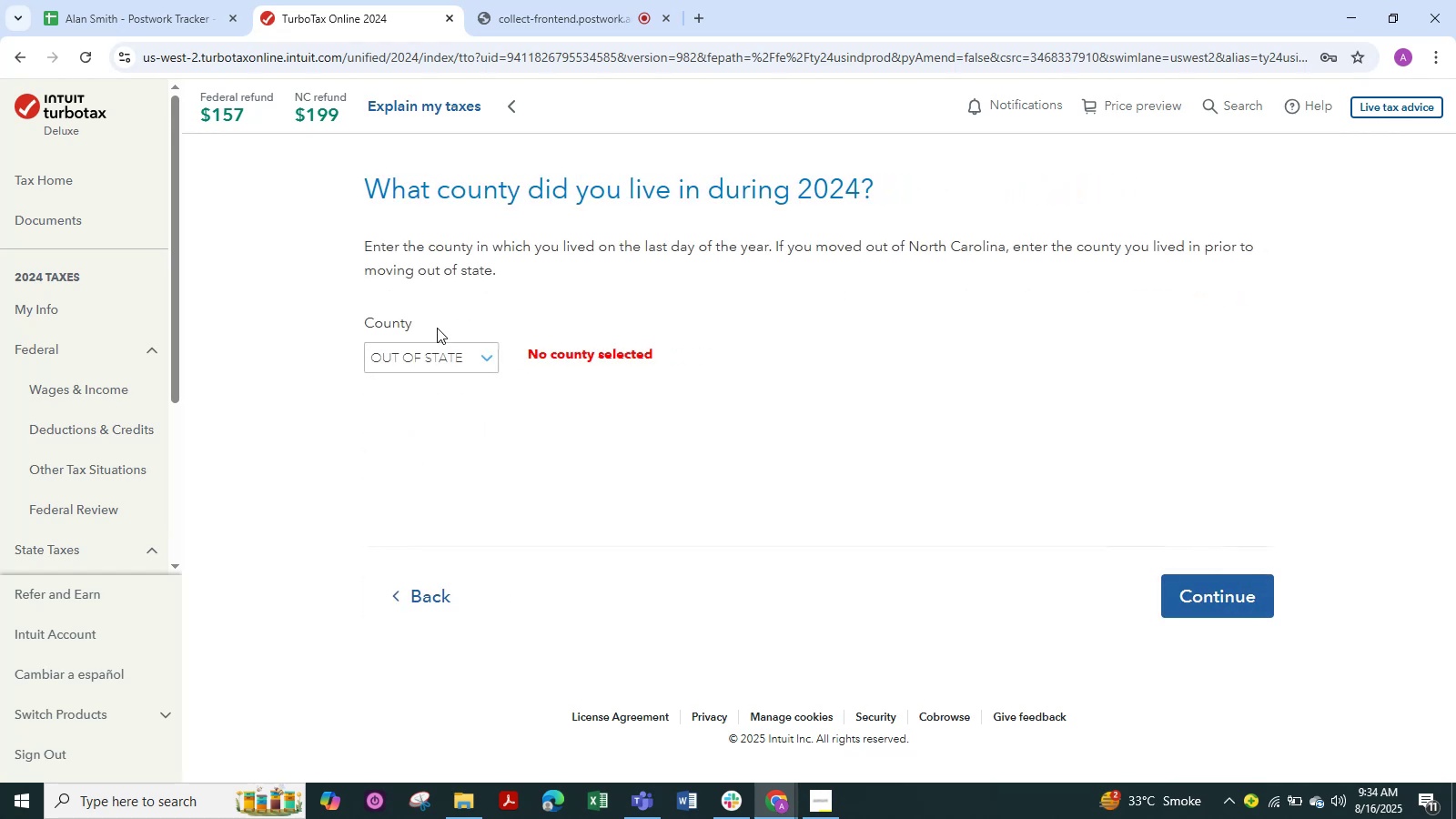 
left_click([480, 356])
 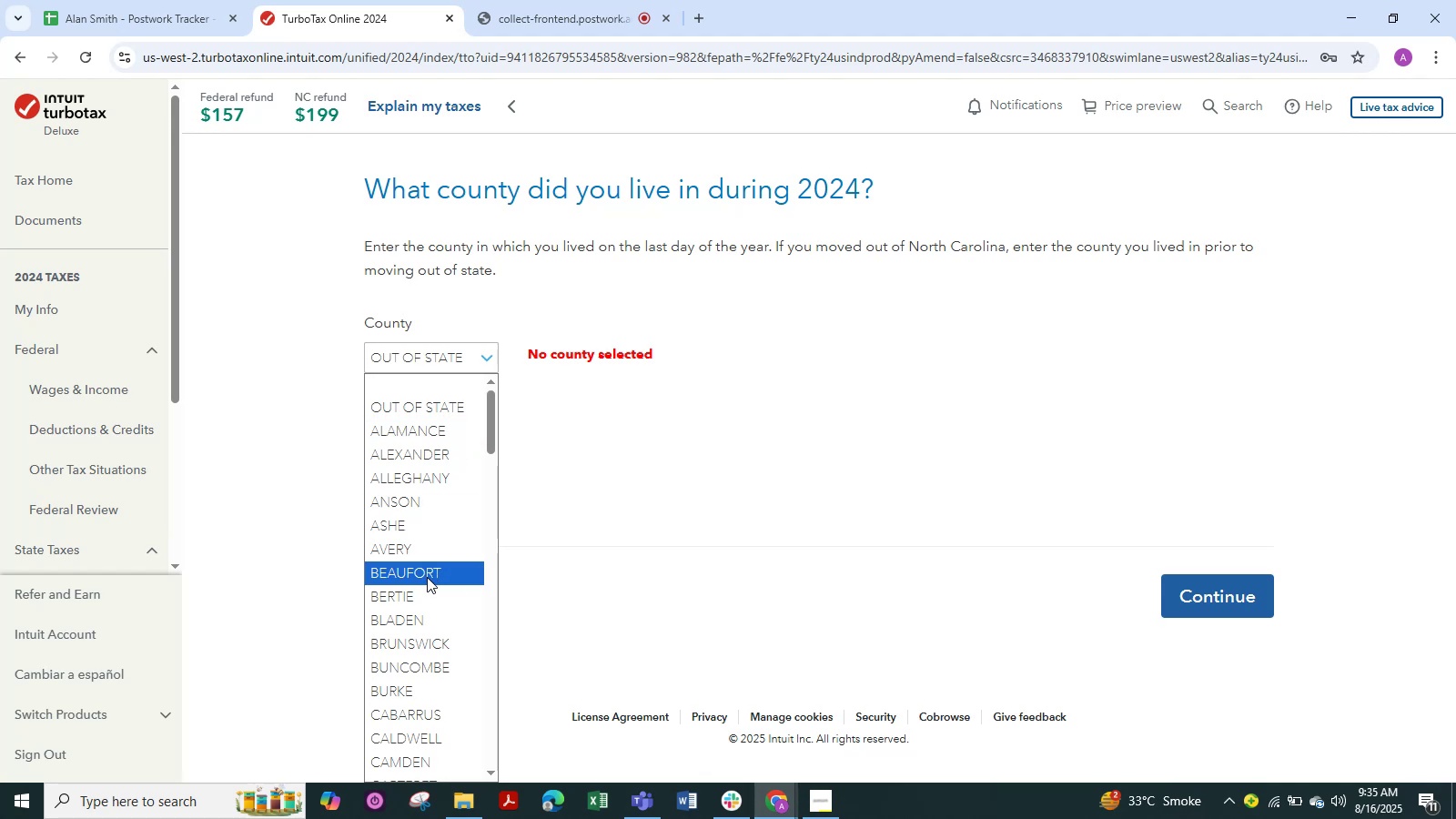 
scroll: coordinate [427, 579], scroll_direction: down, amount: 1.0
 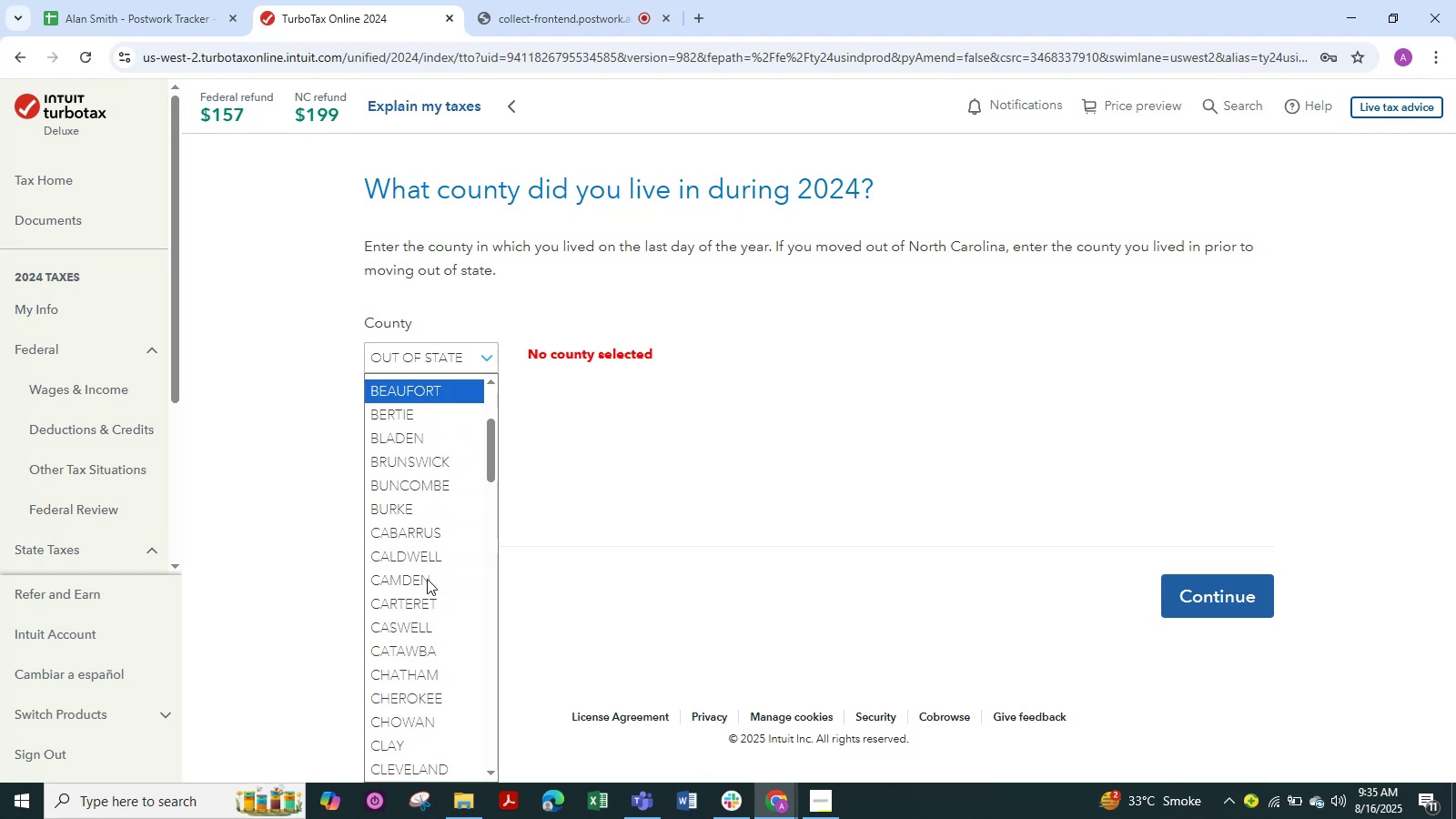 
scroll: coordinate [427, 579], scroll_direction: up, amount: 3.0
 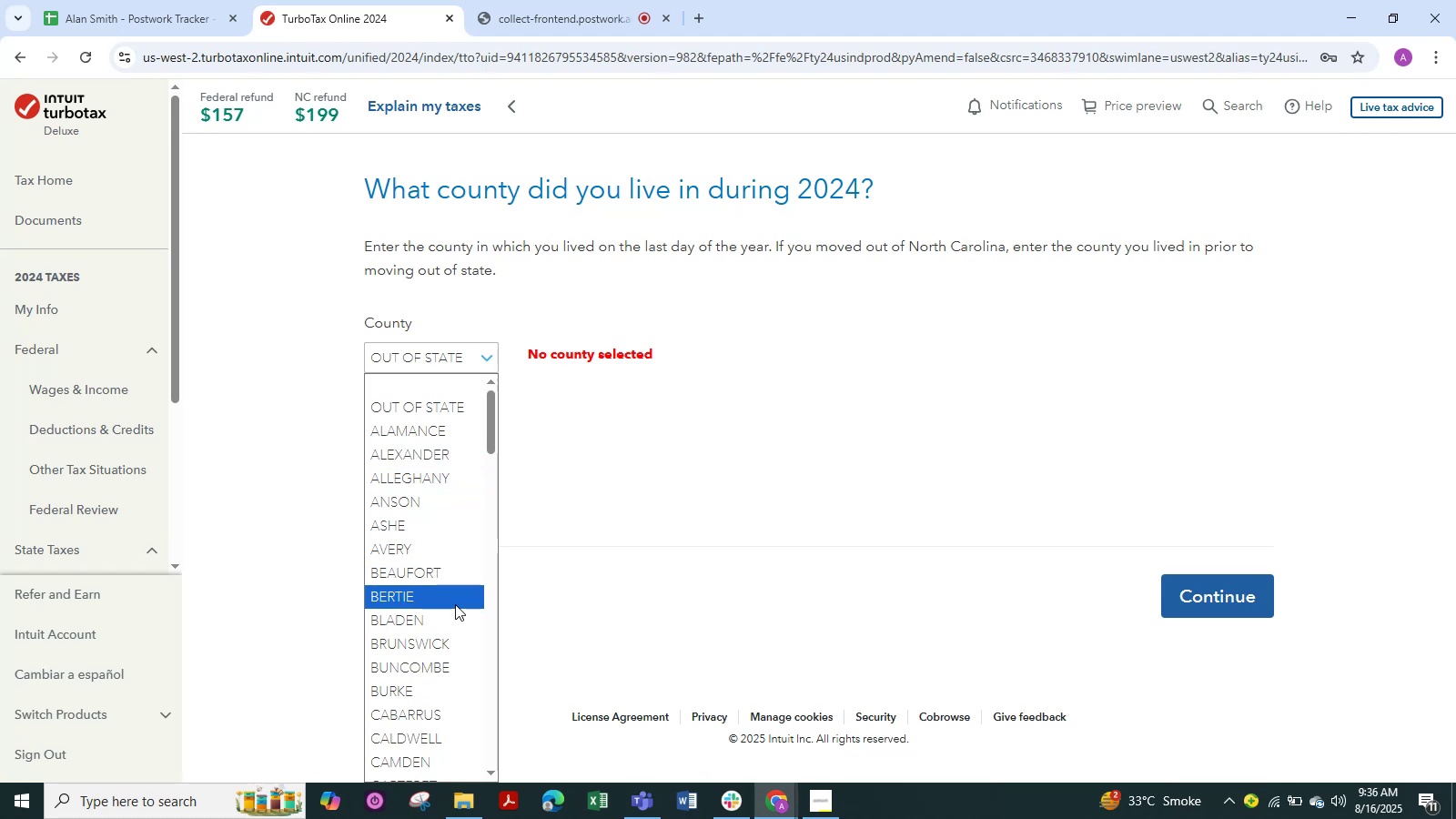 
wait(60.45)
 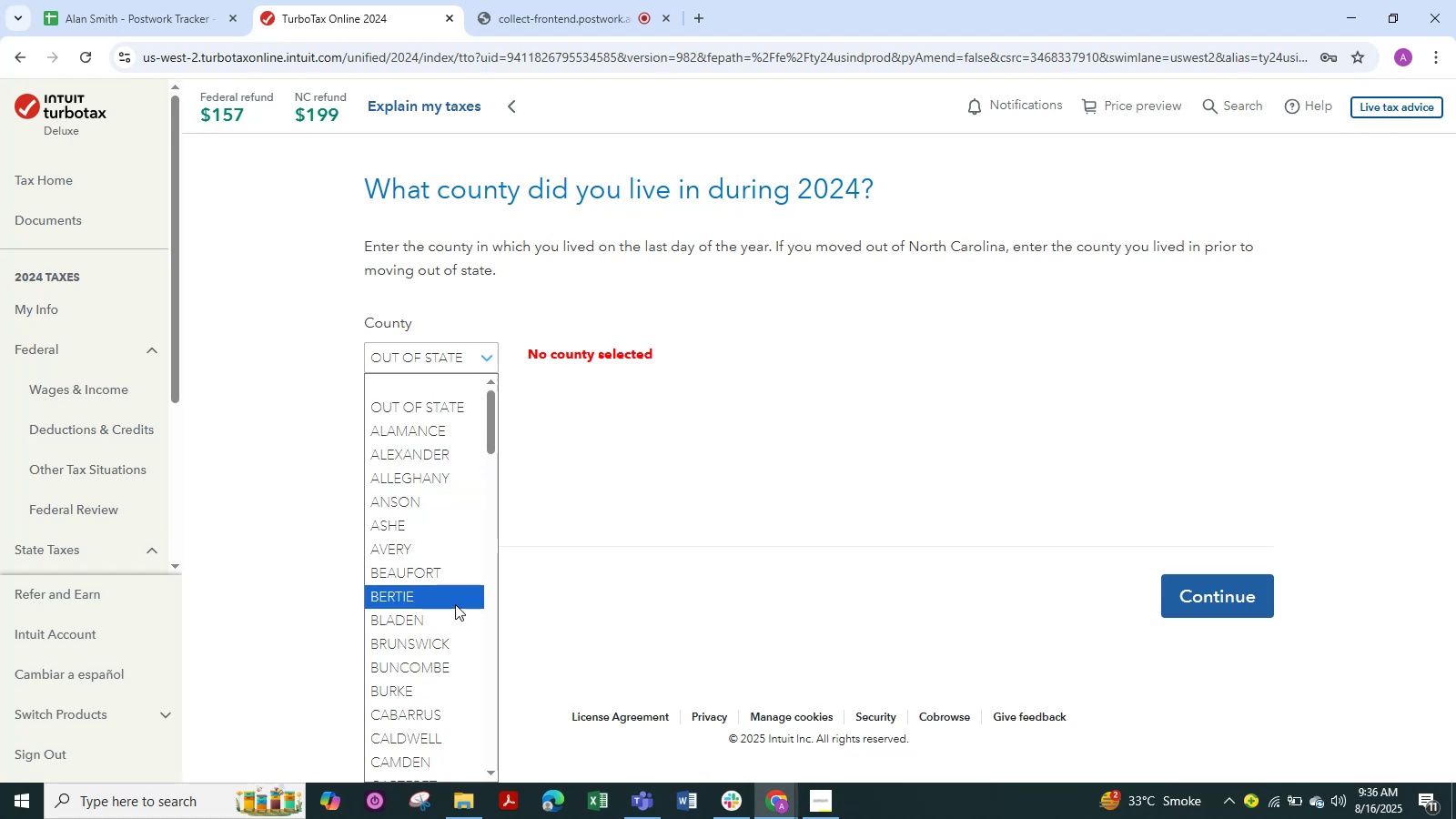 
scroll: coordinate [426, 574], scroll_direction: down, amount: 6.0
 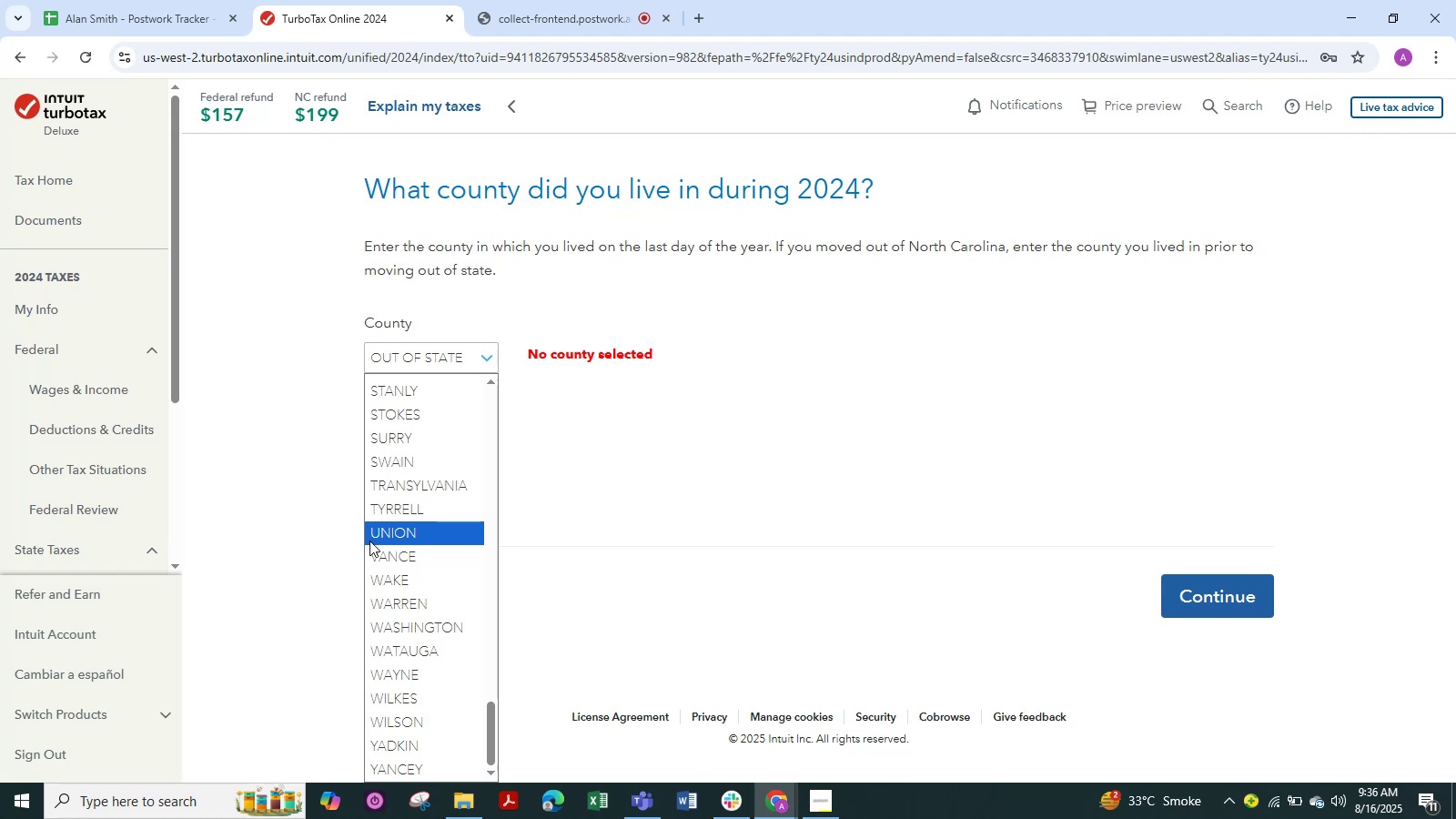 
wait(45.02)
 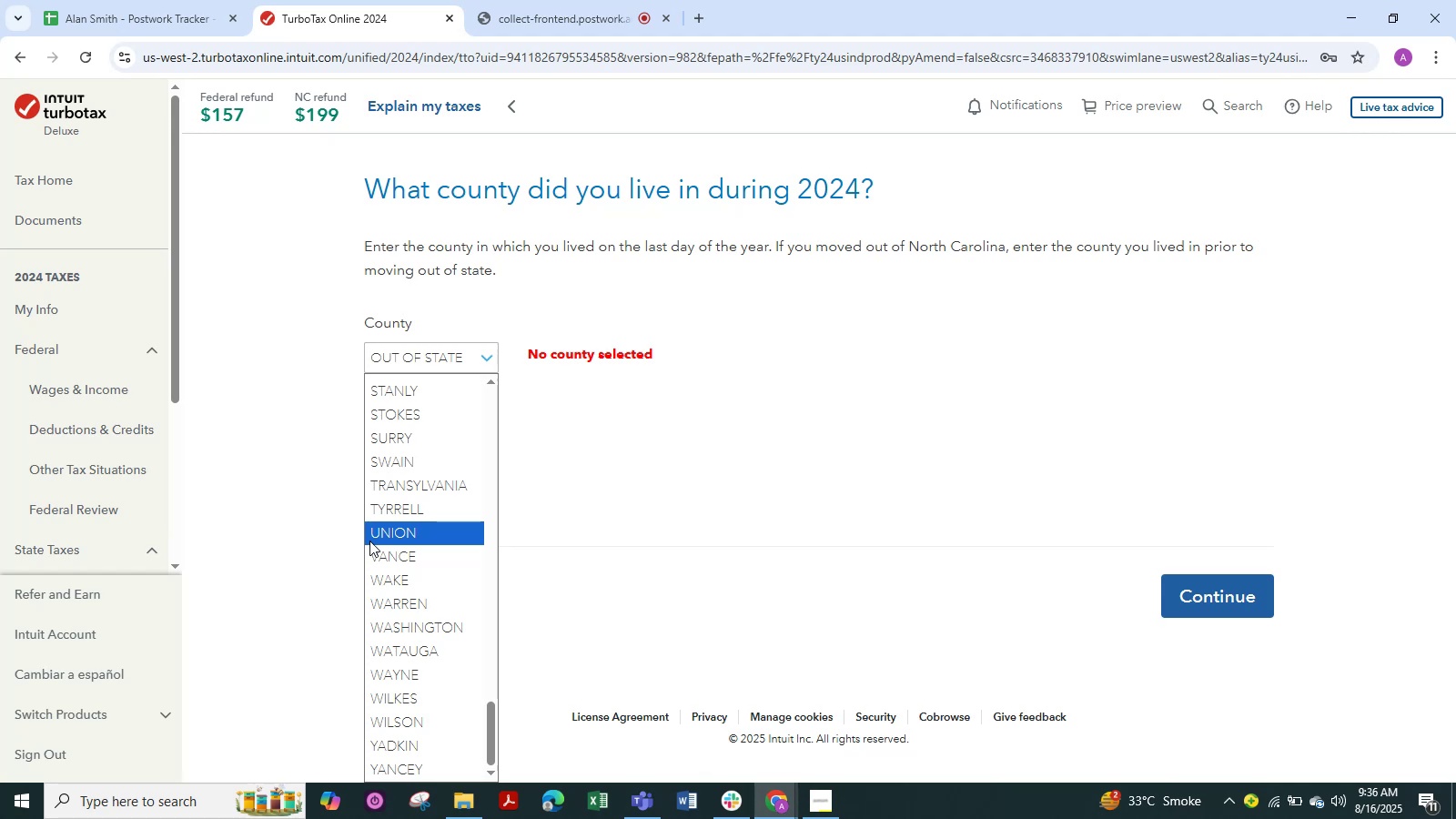 
left_click([1008, 417])
 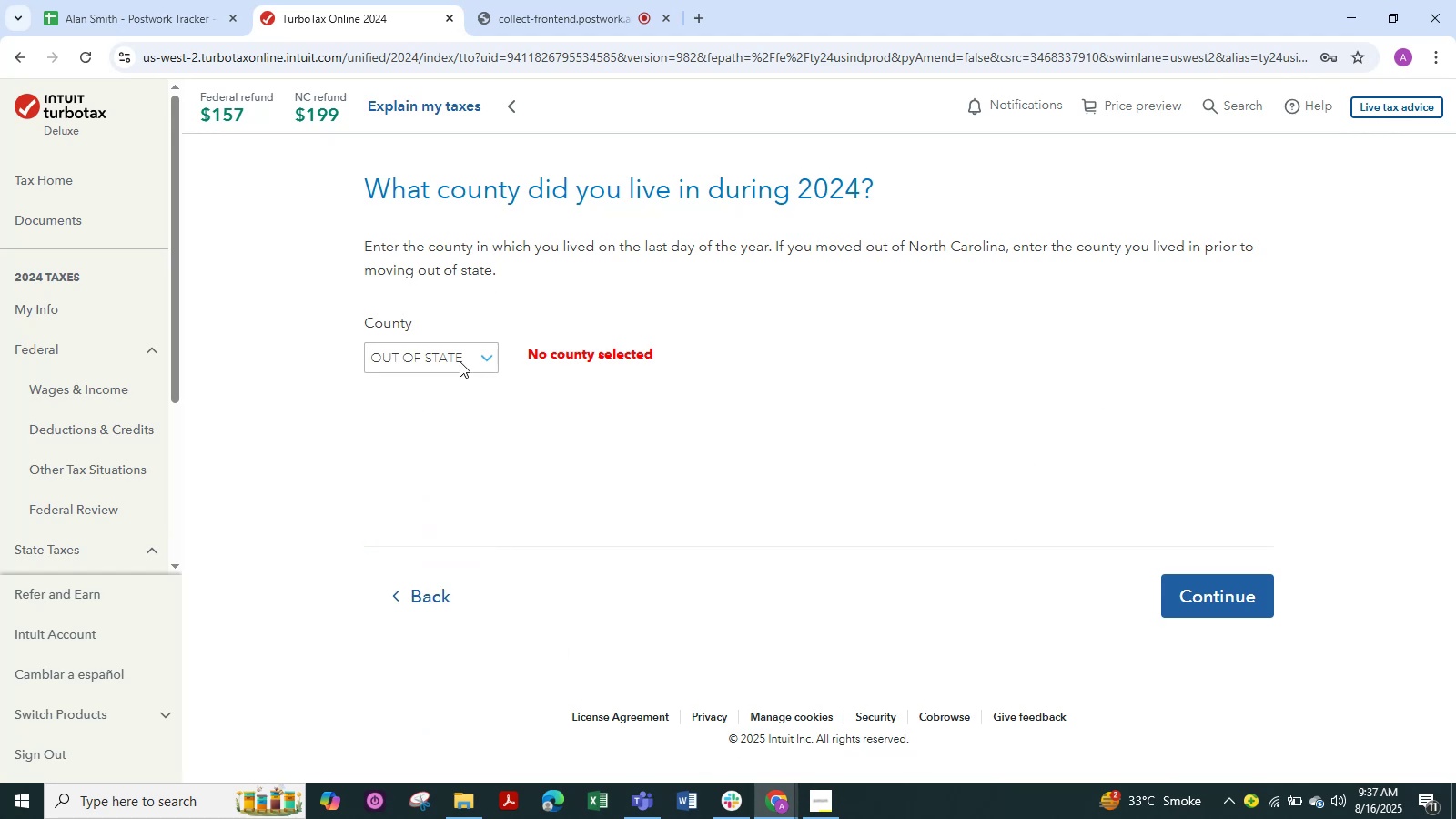 
wait(5.51)
 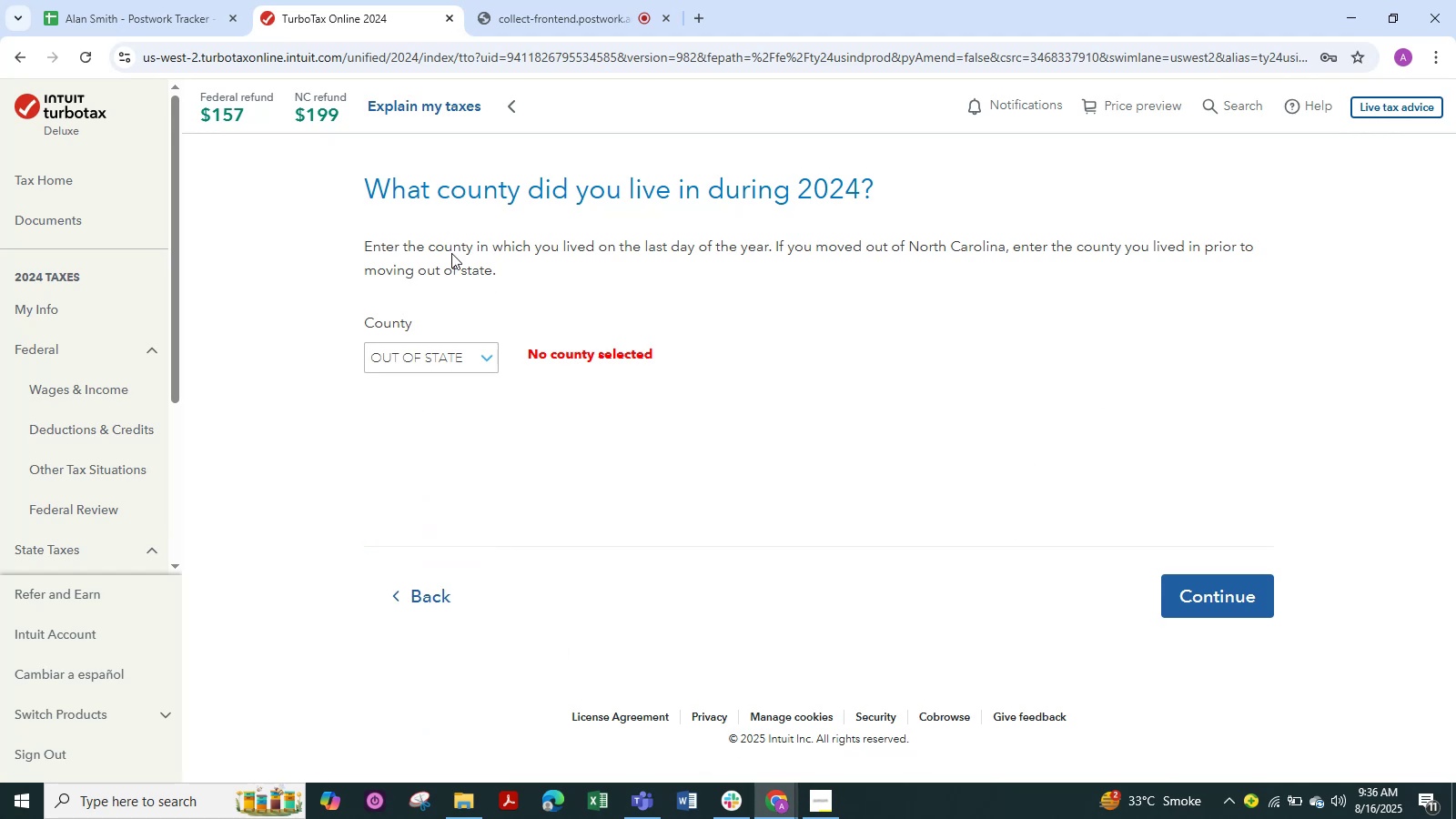 
left_click([435, 602])
 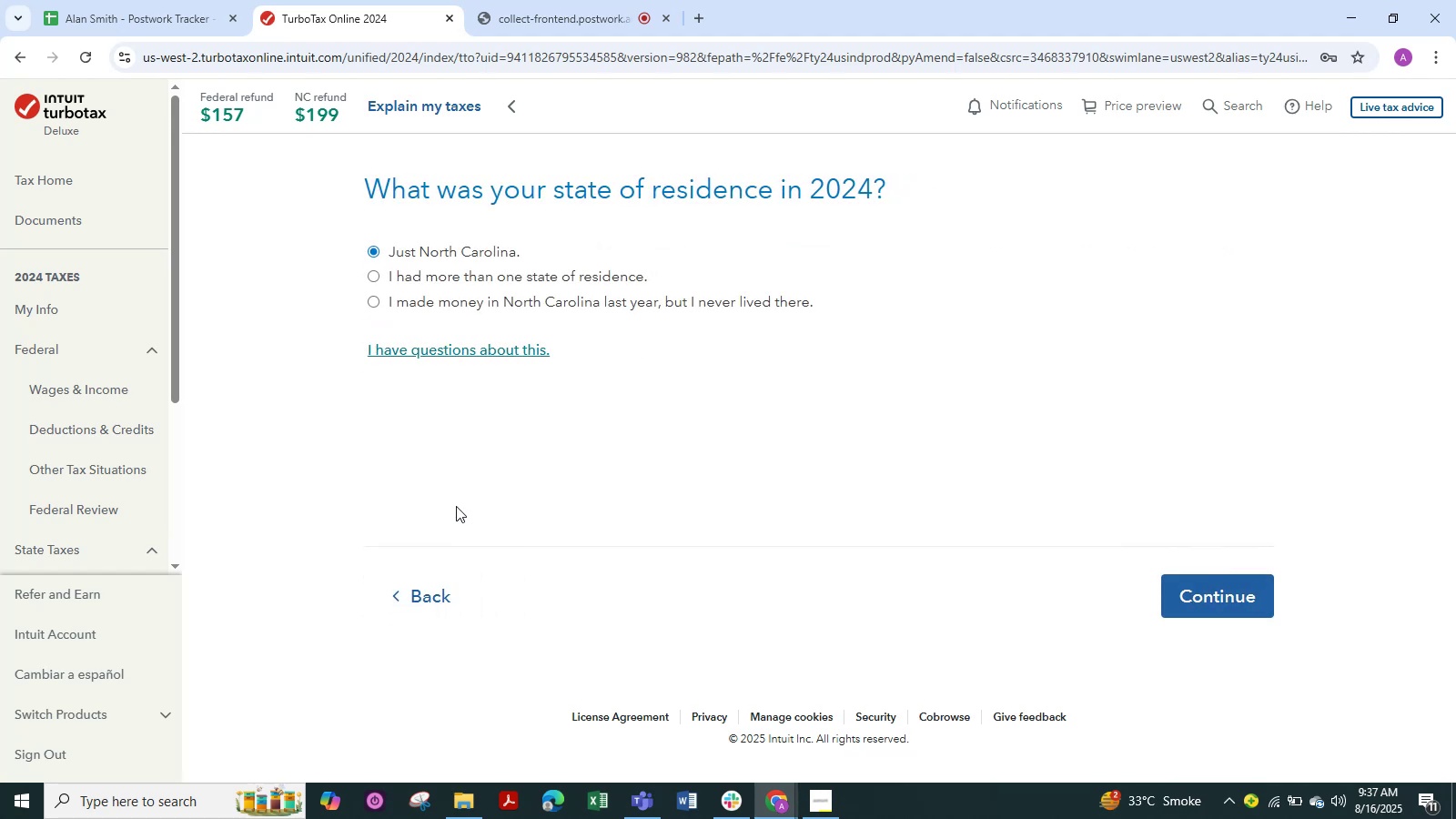 
wait(12.84)
 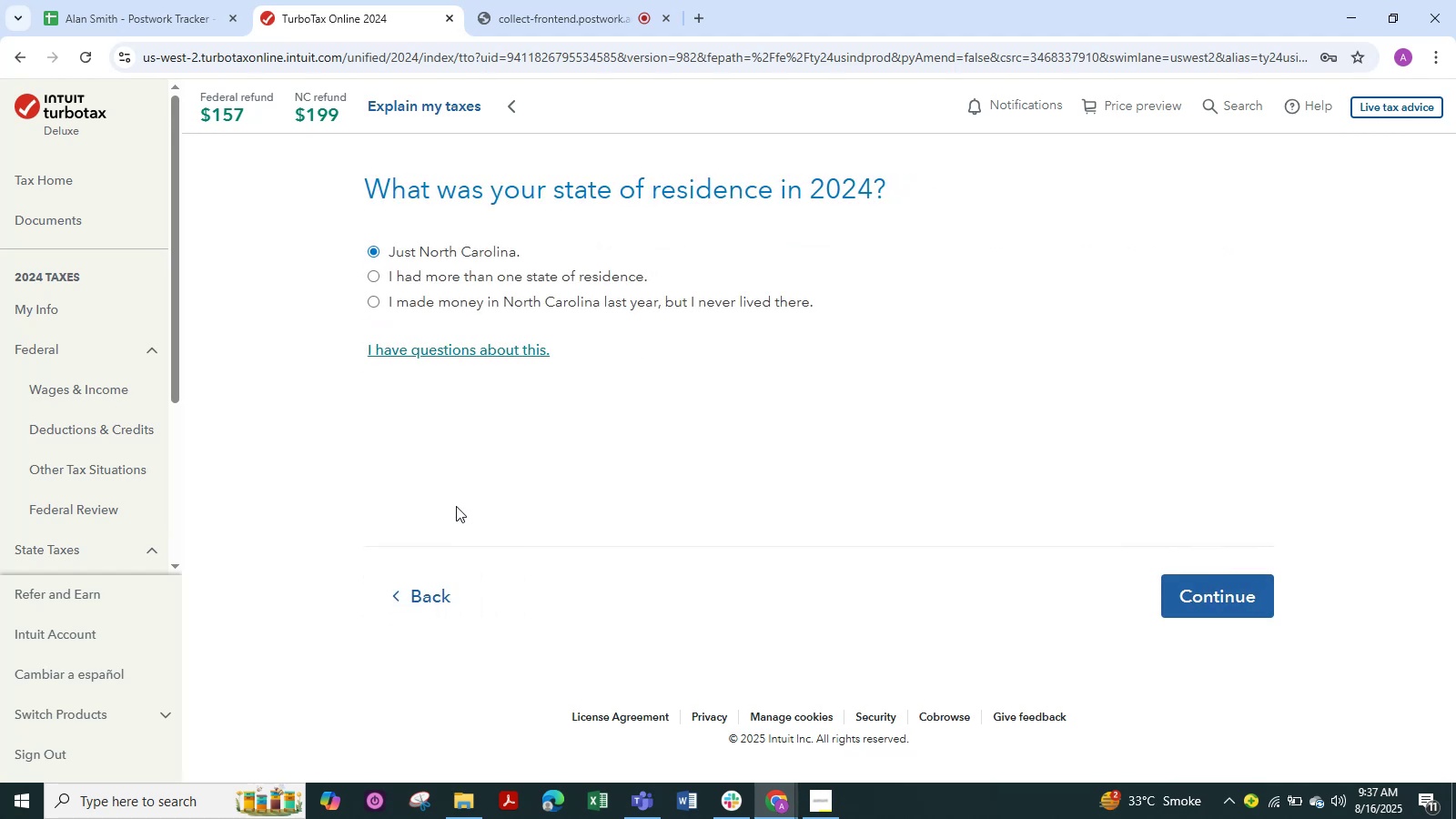 
left_click([387, 606])
 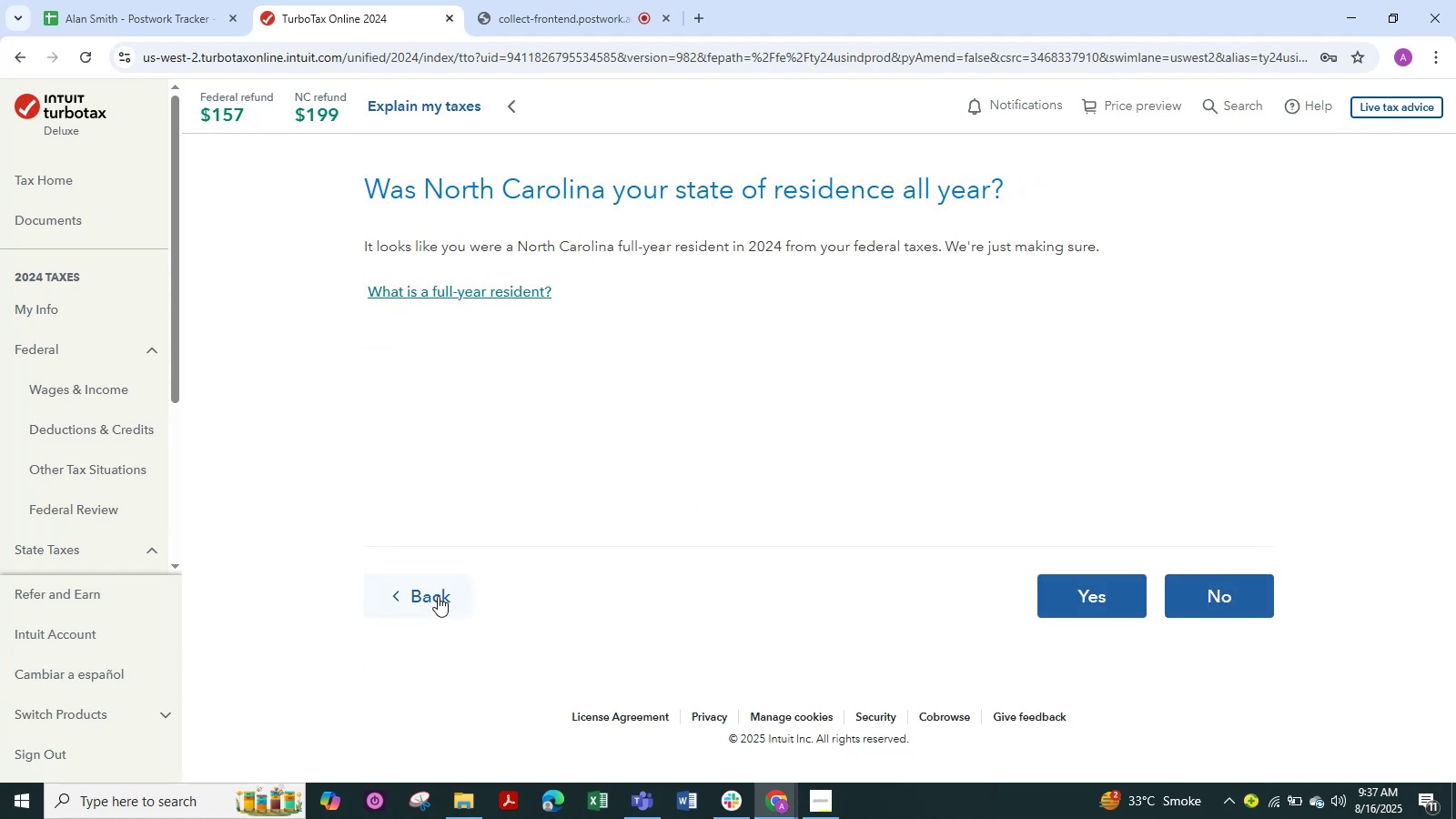 
left_click([438, 596])
 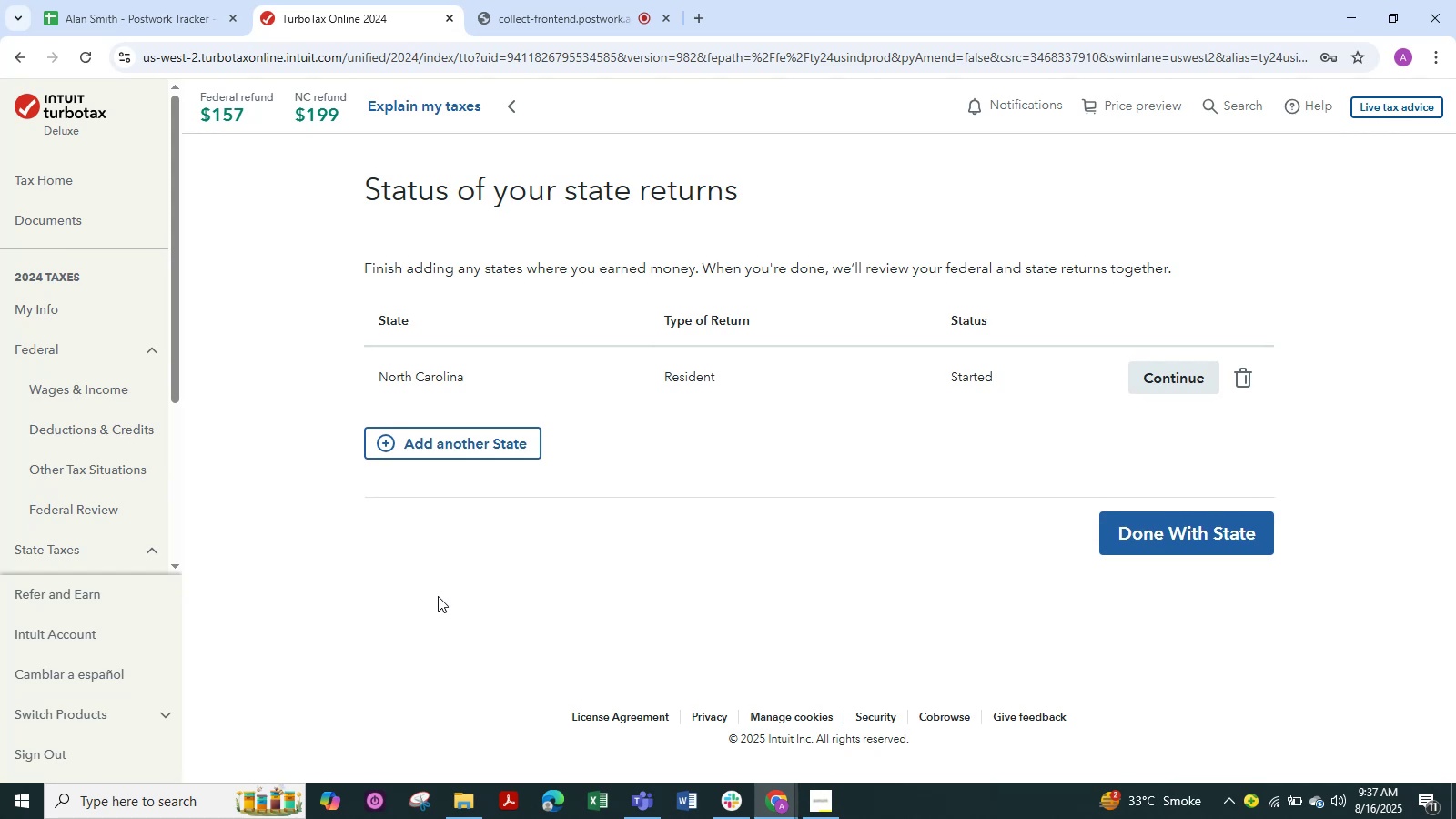 
wait(8.78)
 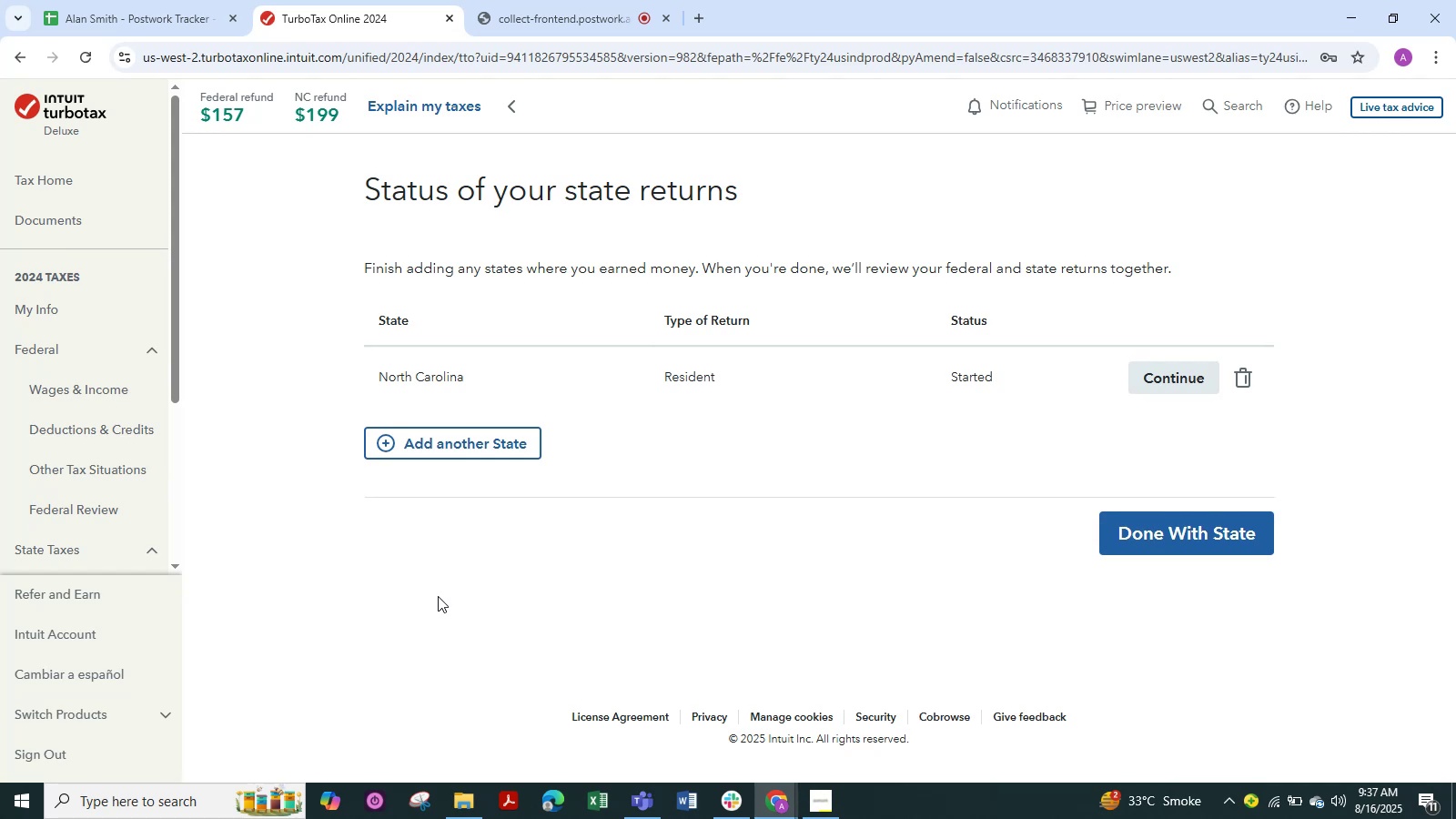 
left_click([1139, 526])
 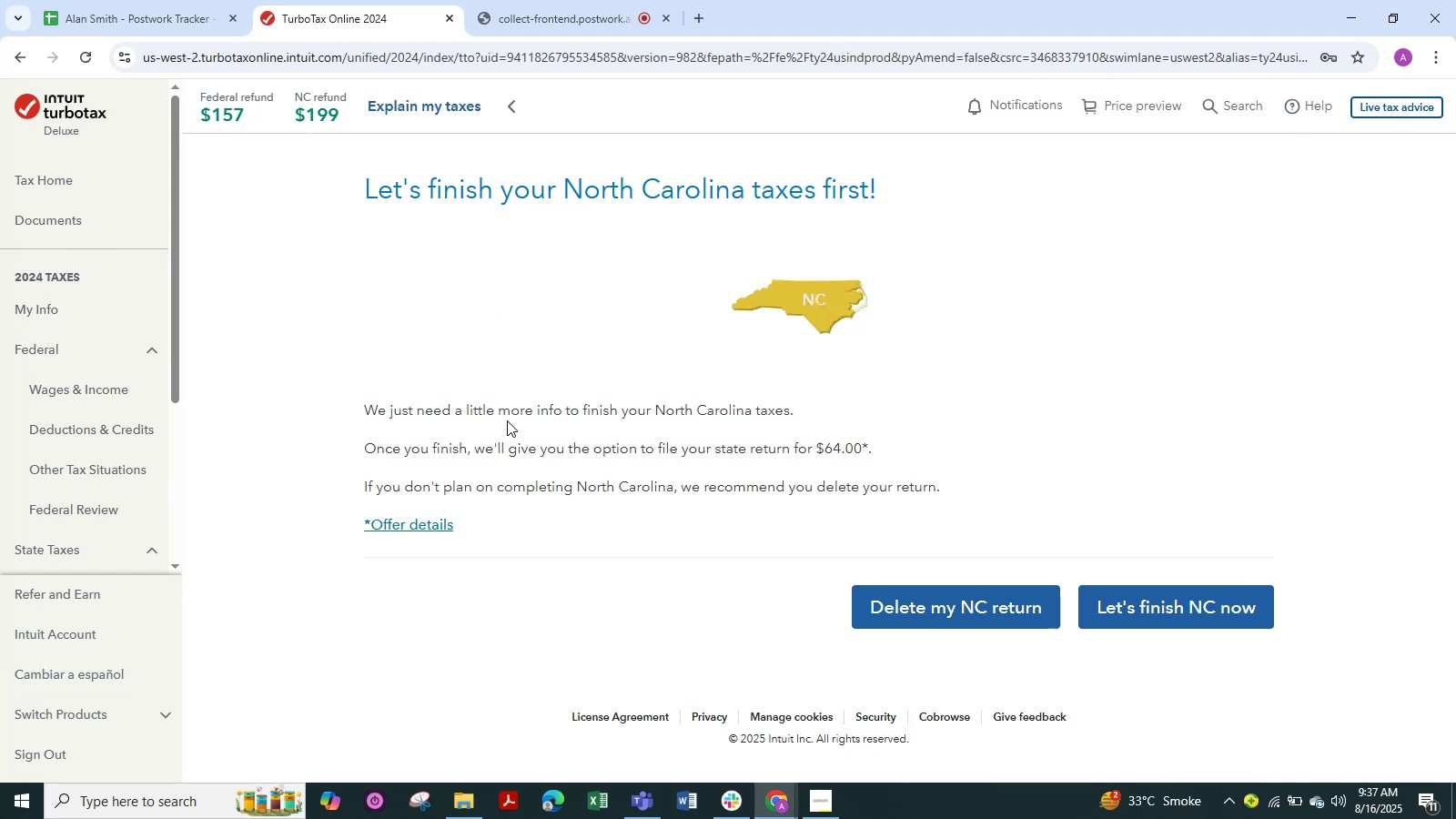 
wait(8.69)
 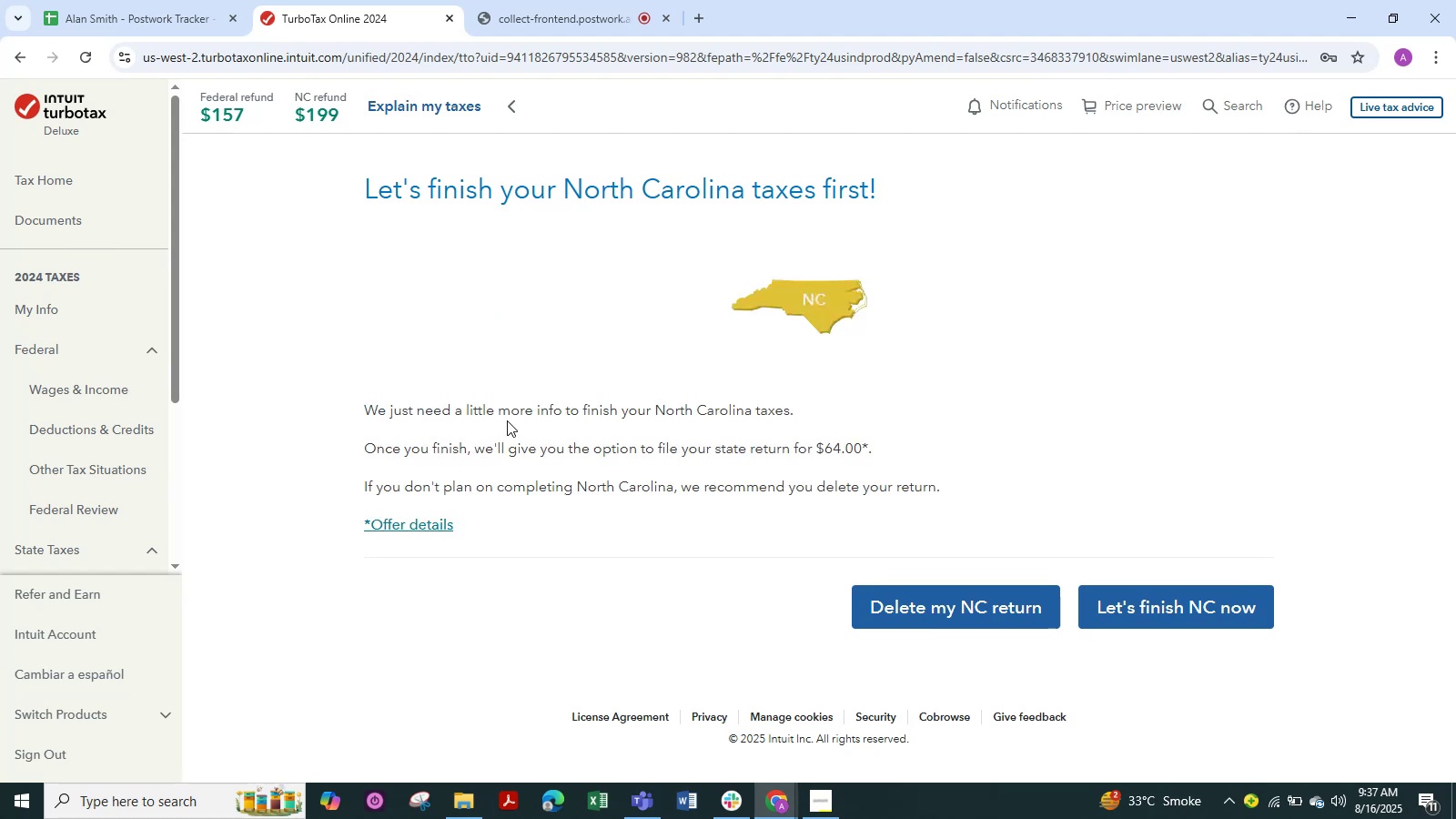 
left_click([1122, 615])
 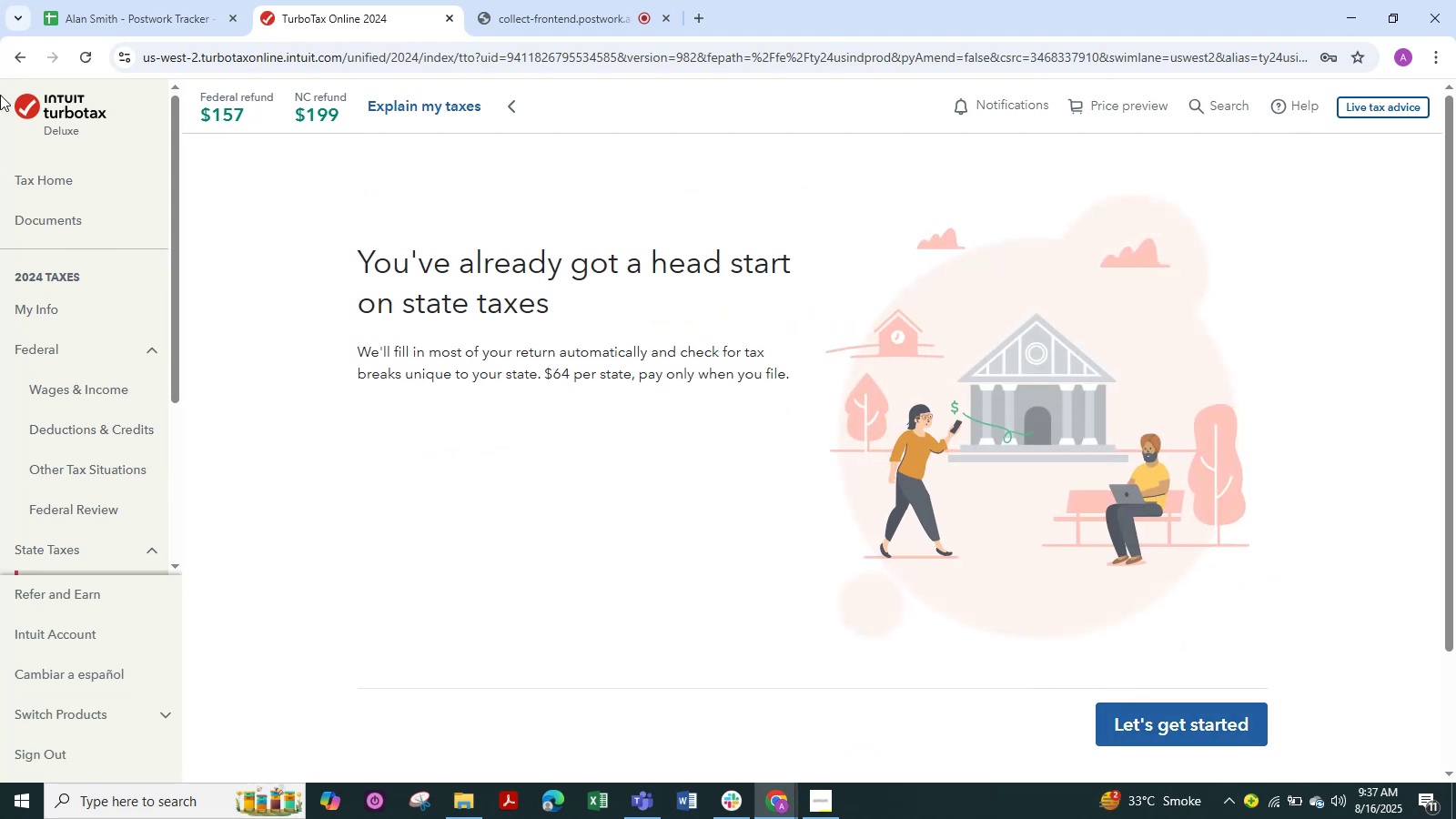 
left_click([12, 196])
 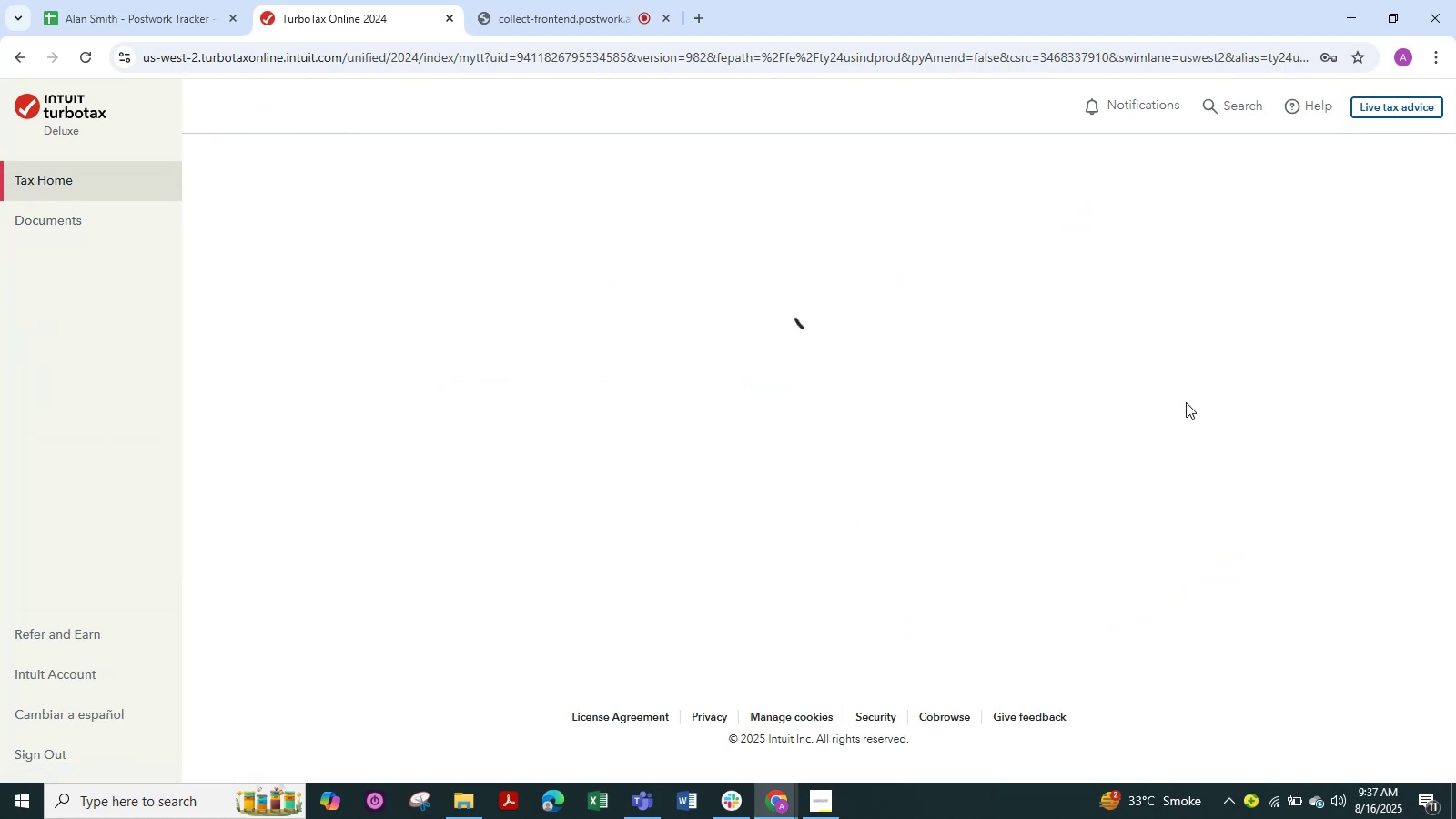 
wait(6.77)
 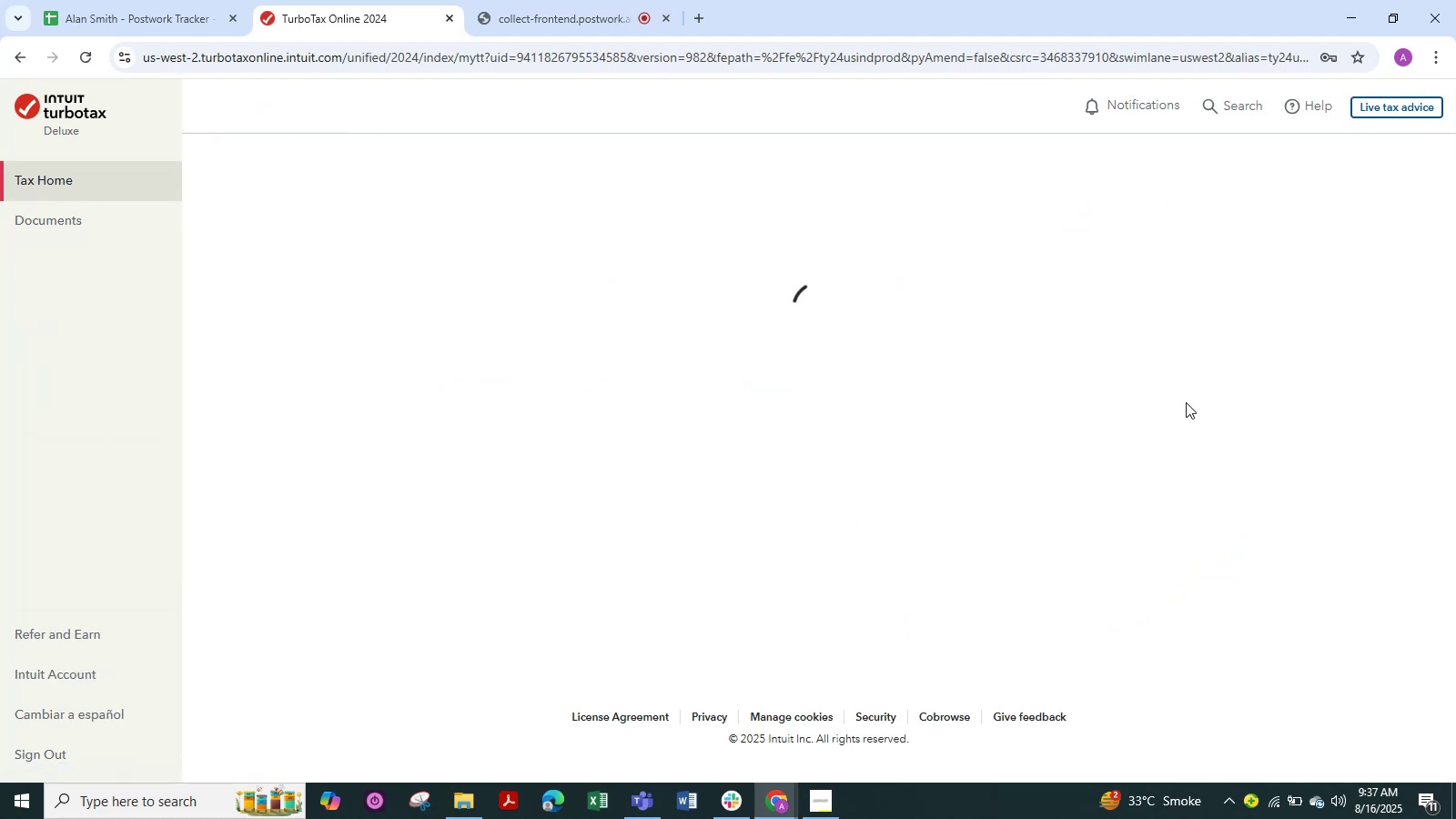 
scroll: coordinate [1186, 402], scroll_direction: down, amount: 3.0
 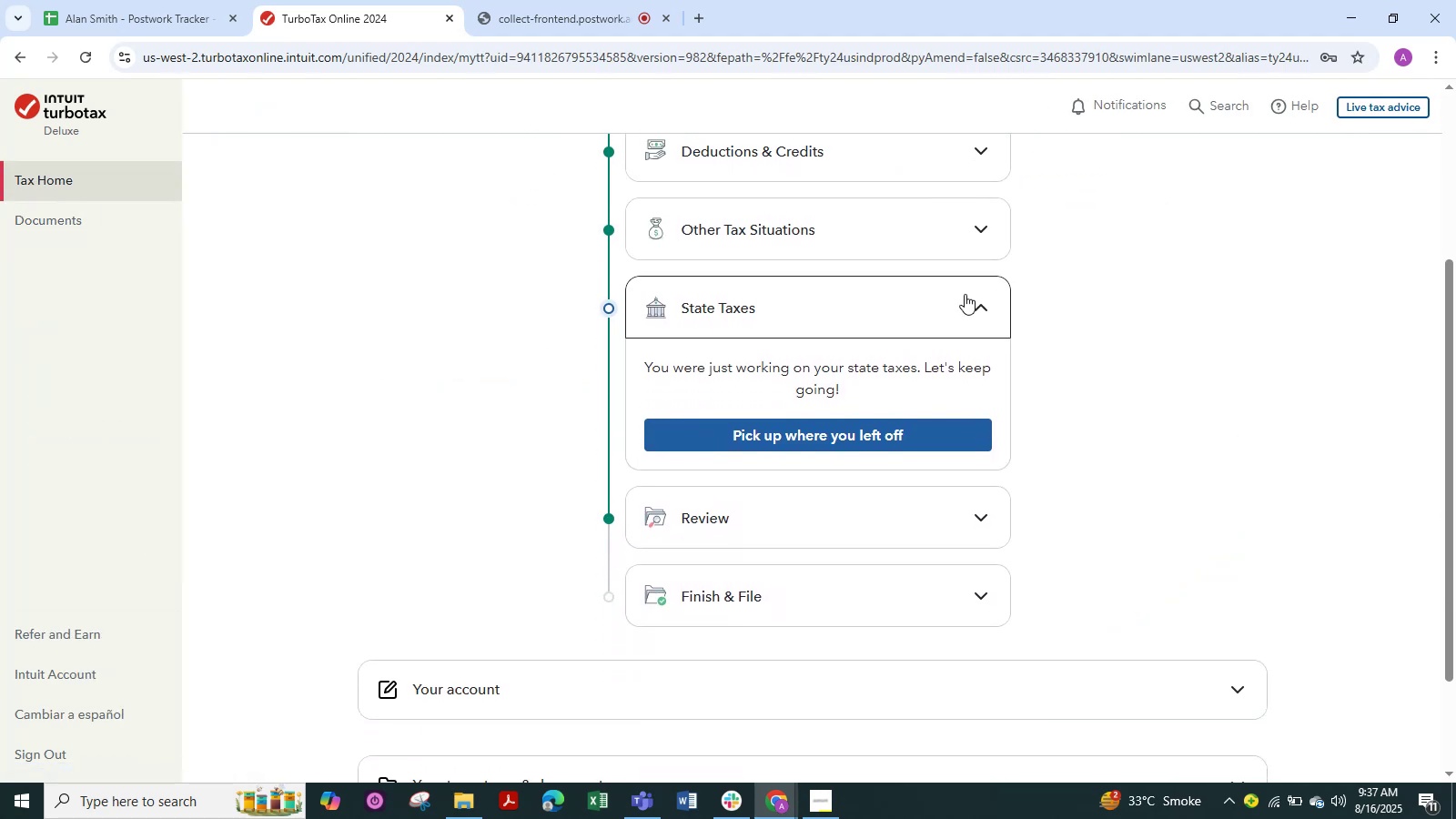 
left_click([935, 307])
 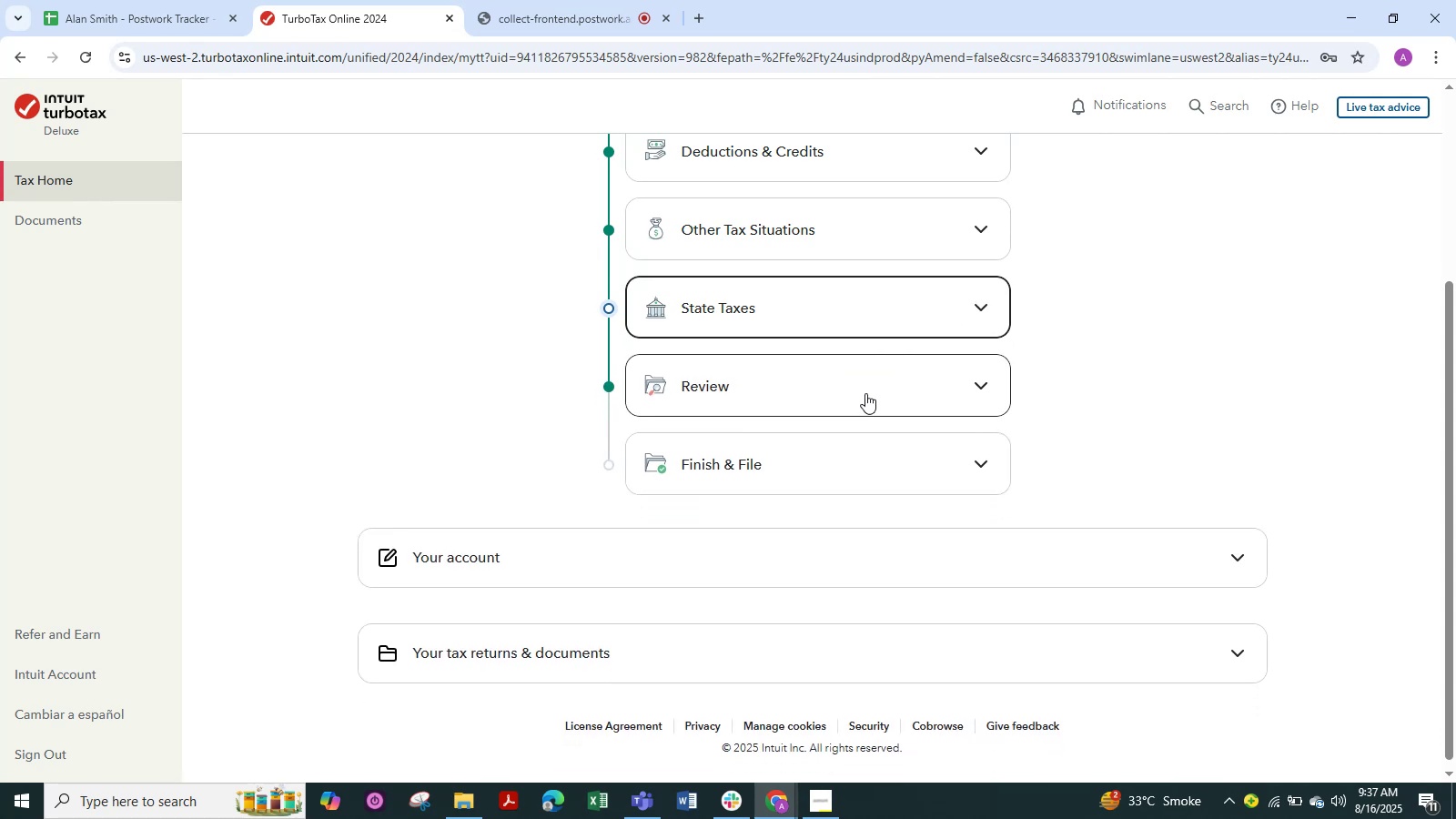 
scroll: coordinate [973, 558], scroll_direction: up, amount: 3.0
 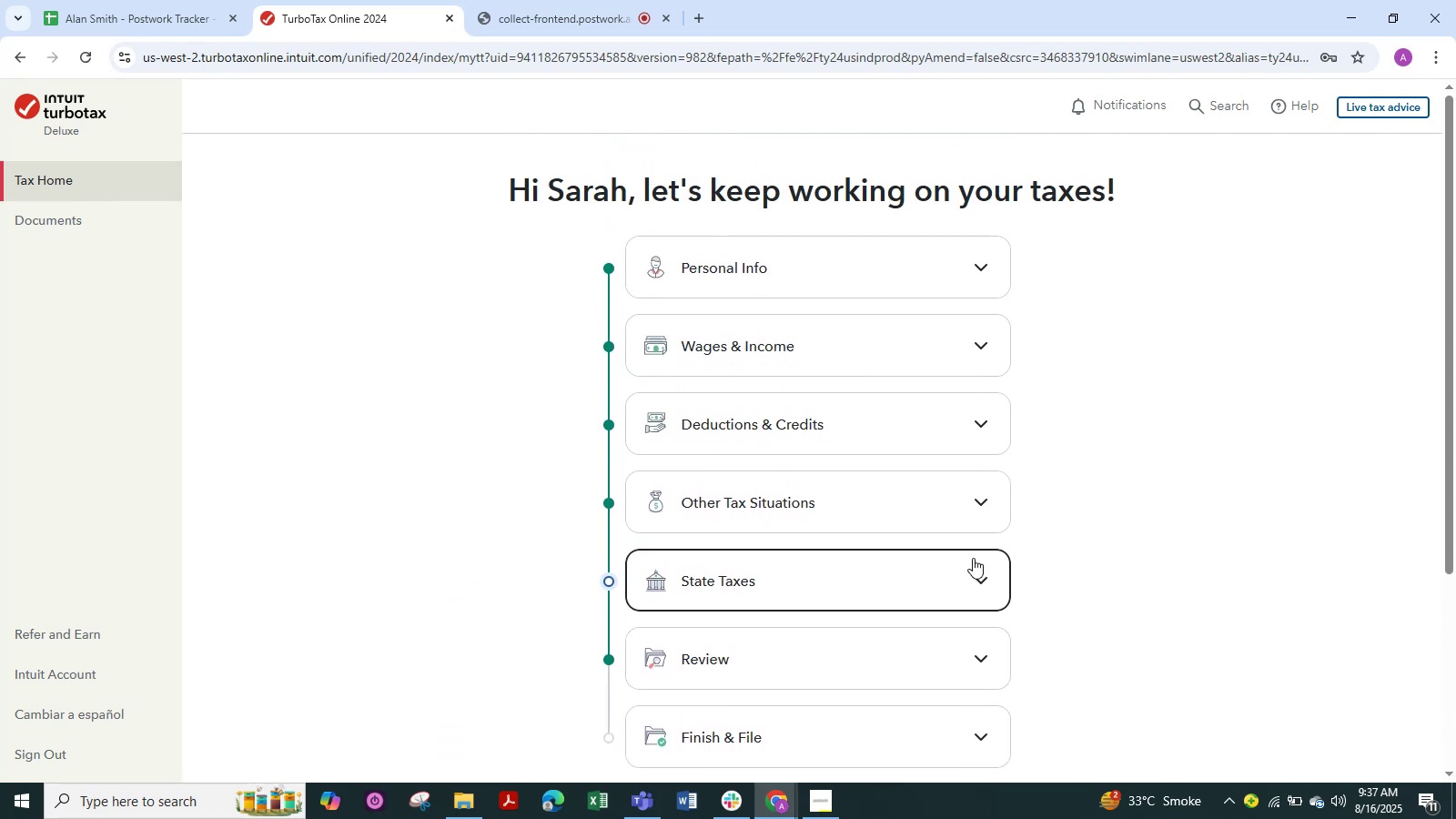 
scroll: coordinate [973, 558], scroll_direction: down, amount: 1.0
 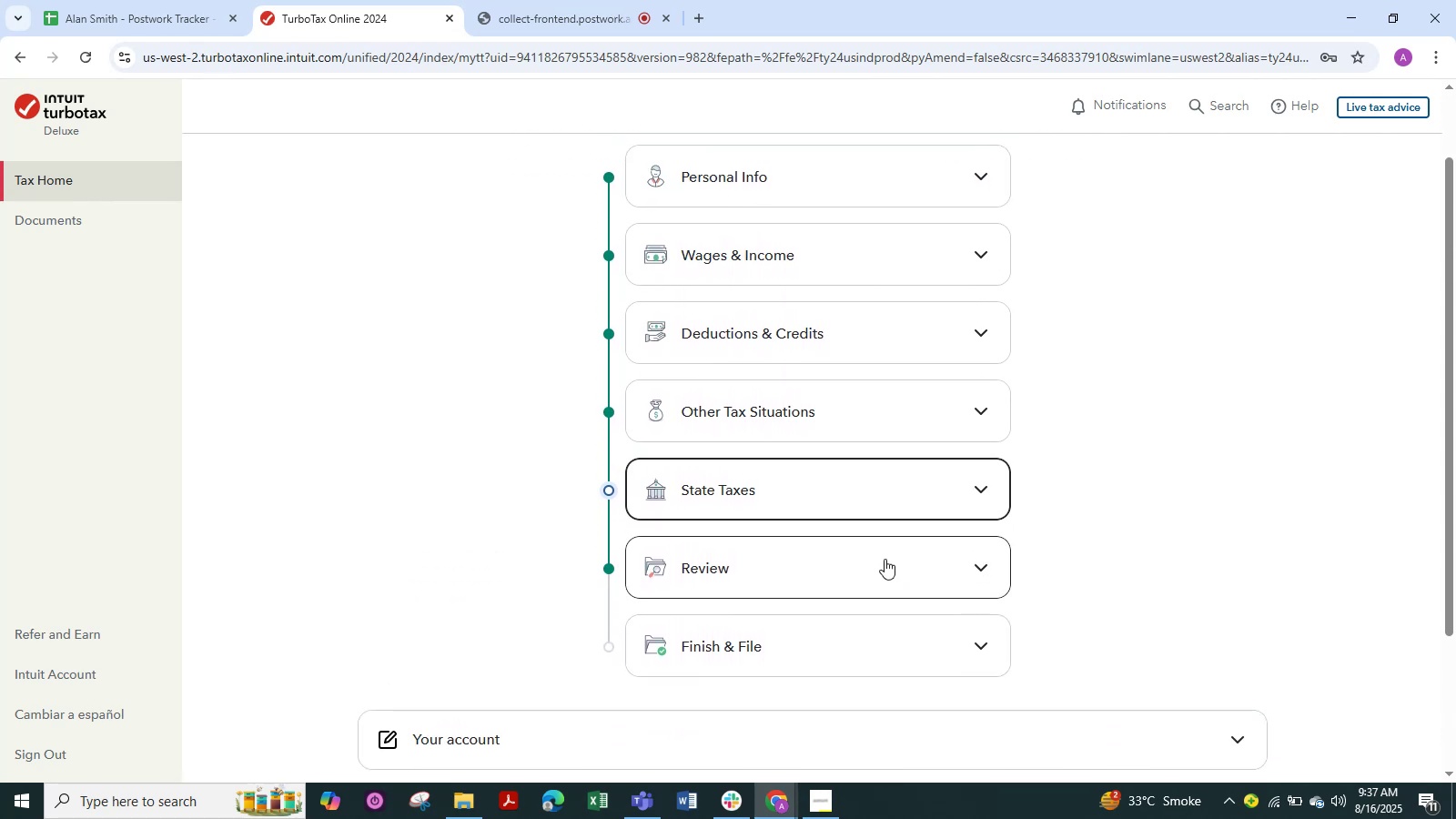 
left_click([885, 559])
 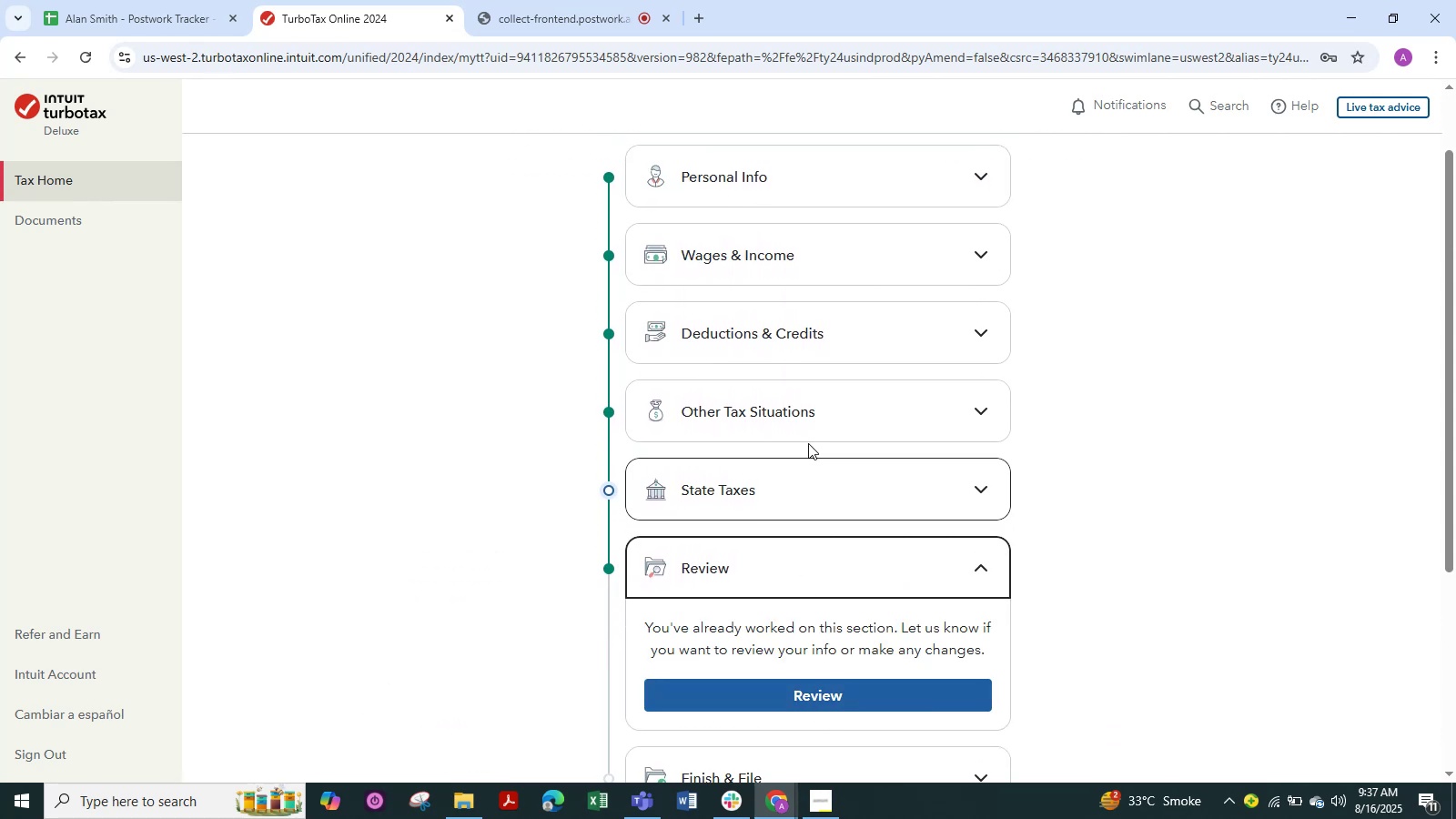 
mouse_move([790, 476])
 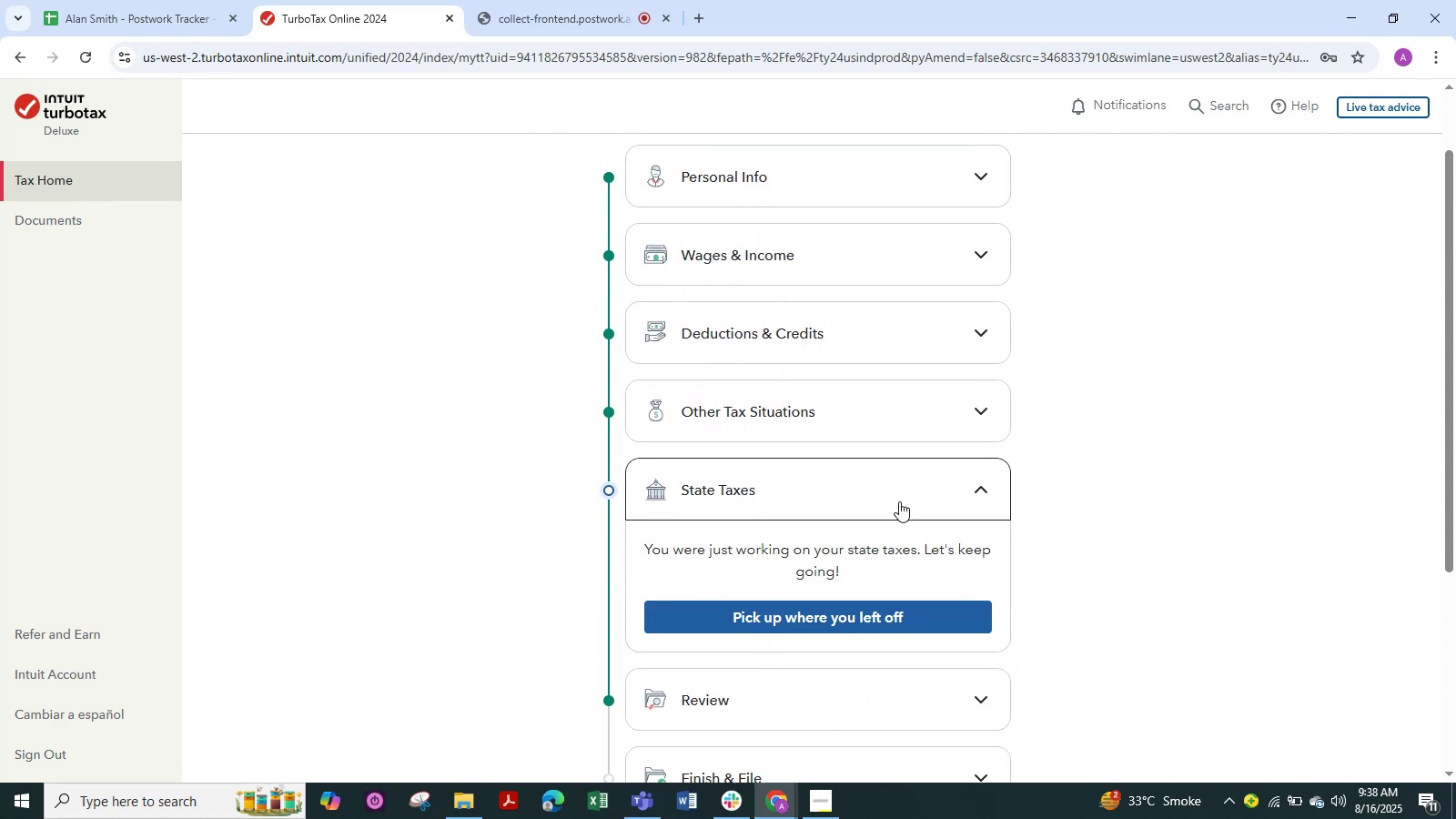 
left_click([893, 504])
 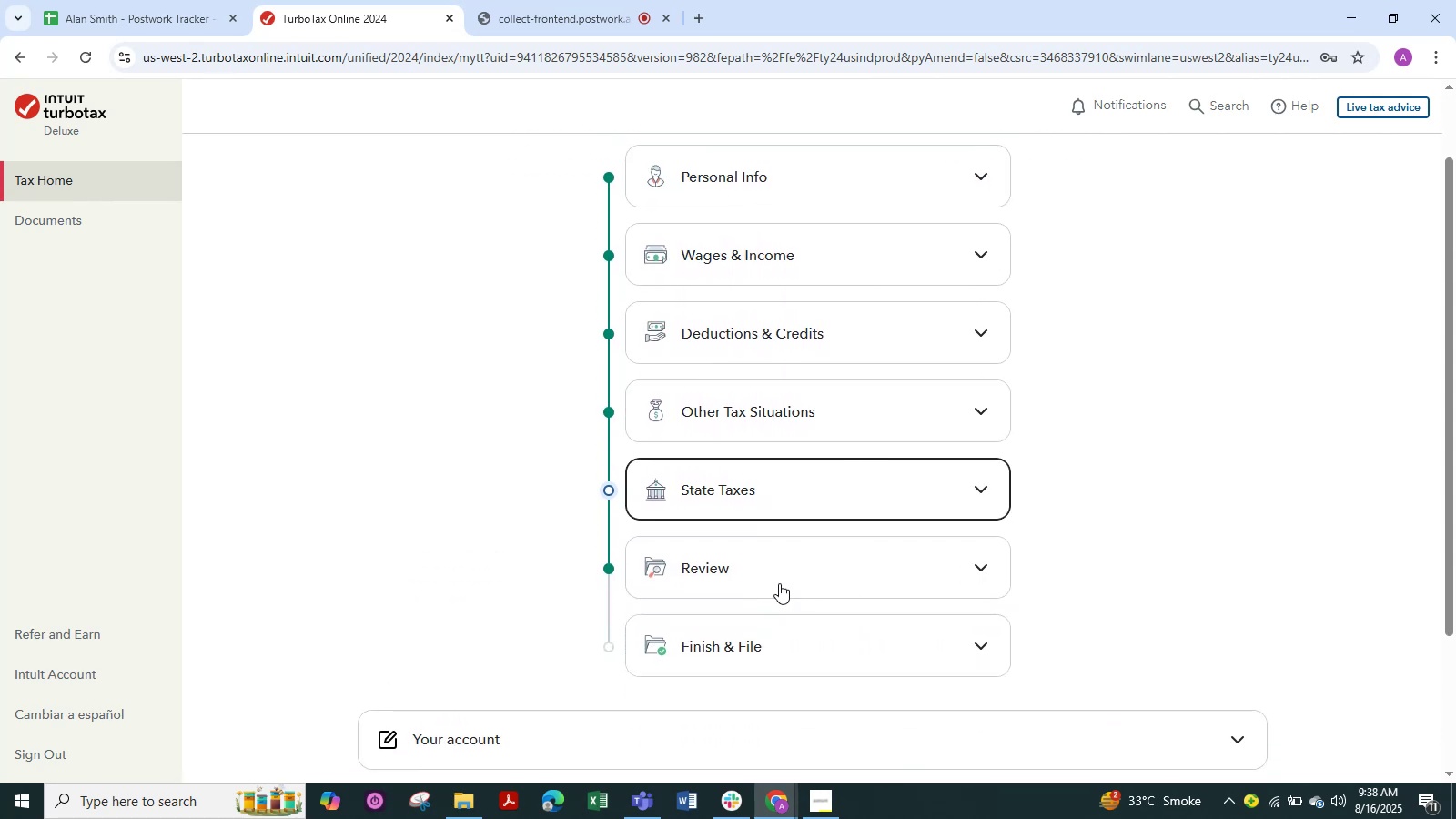 
left_click([774, 579])
 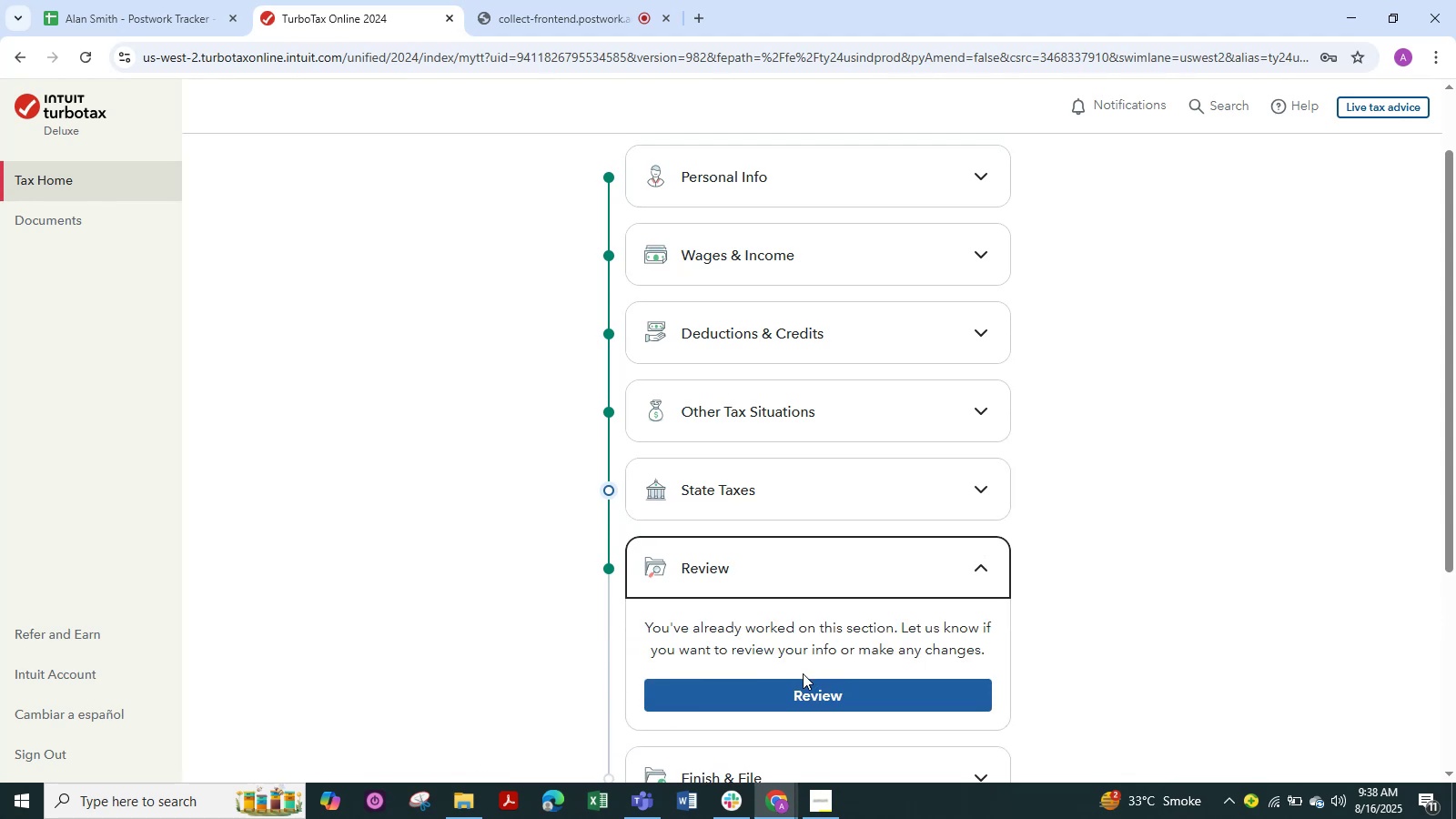 
left_click([743, 703])
 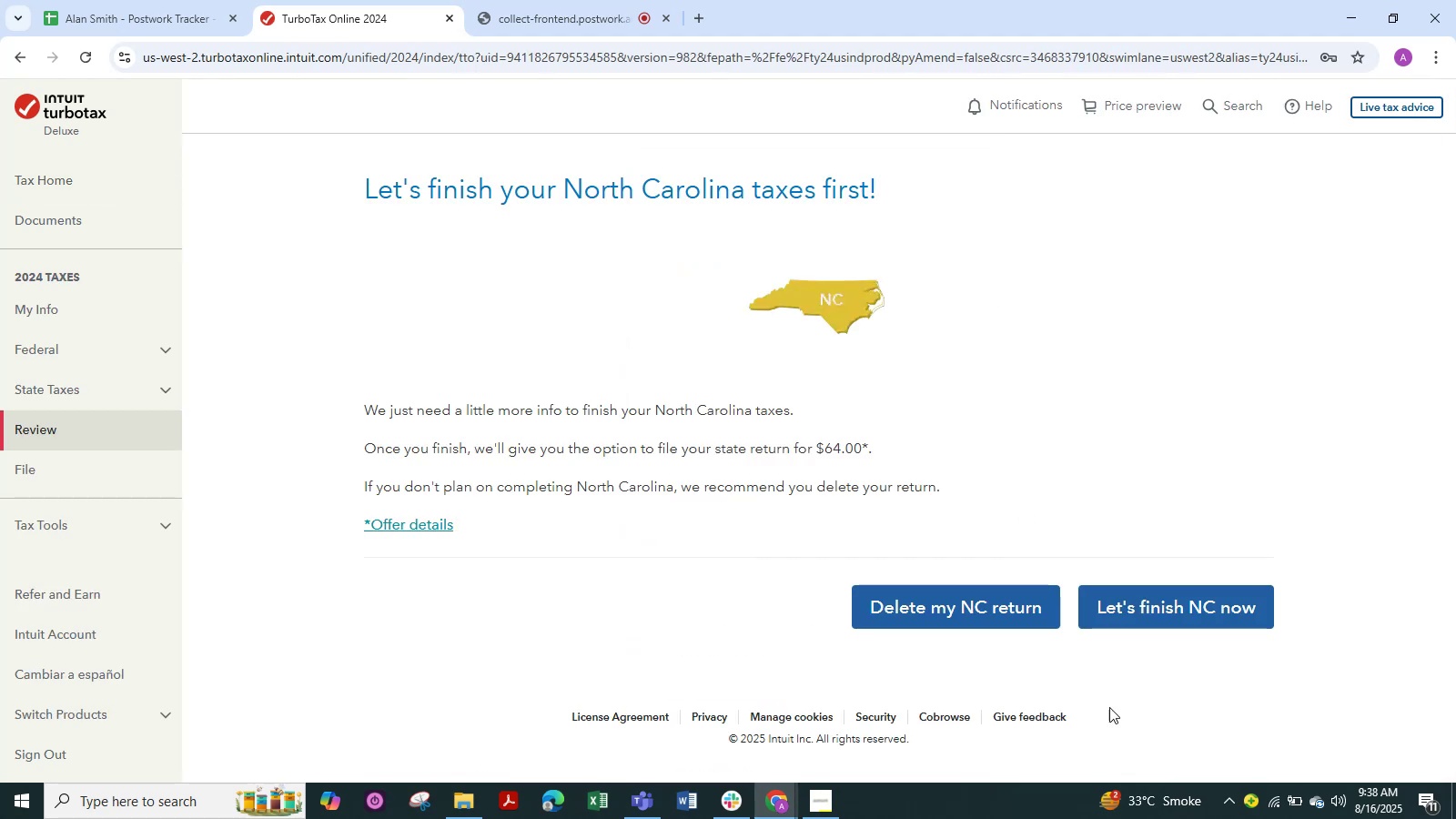 
left_click_drag(start_coordinate=[1145, 608], to_coordinate=[1126, 615])
 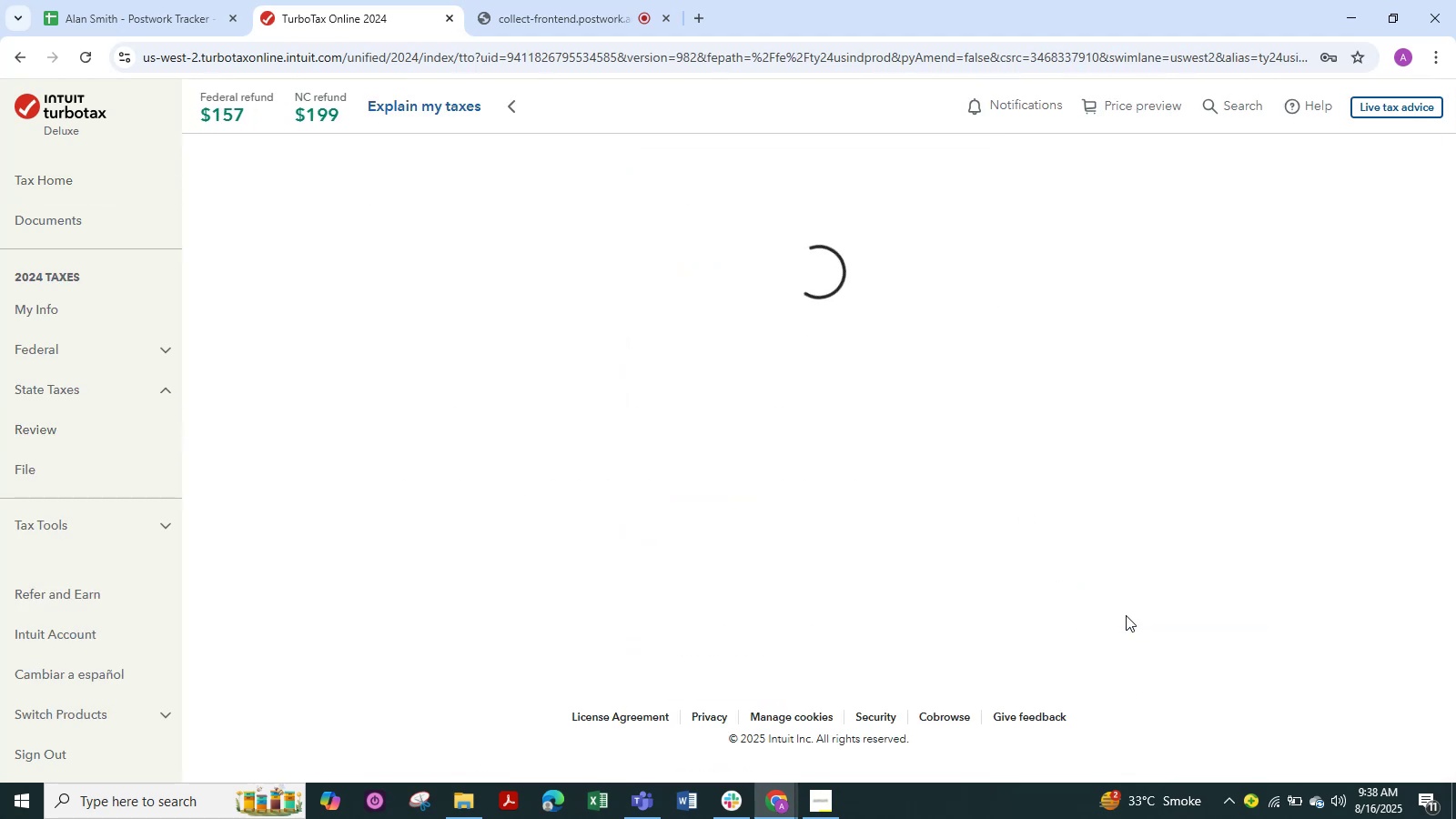 
left_click([1163, 740])
 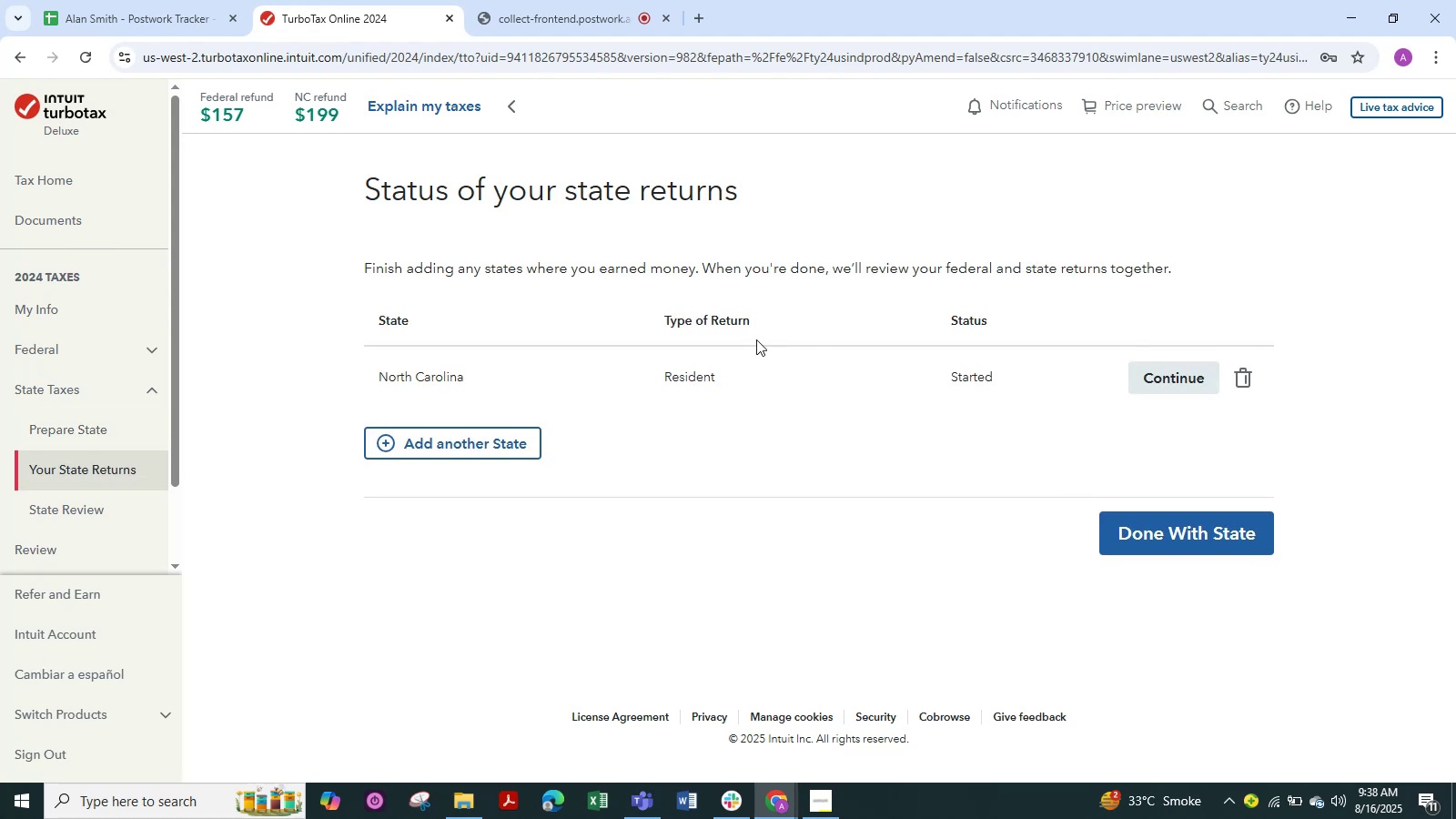 
wait(8.34)
 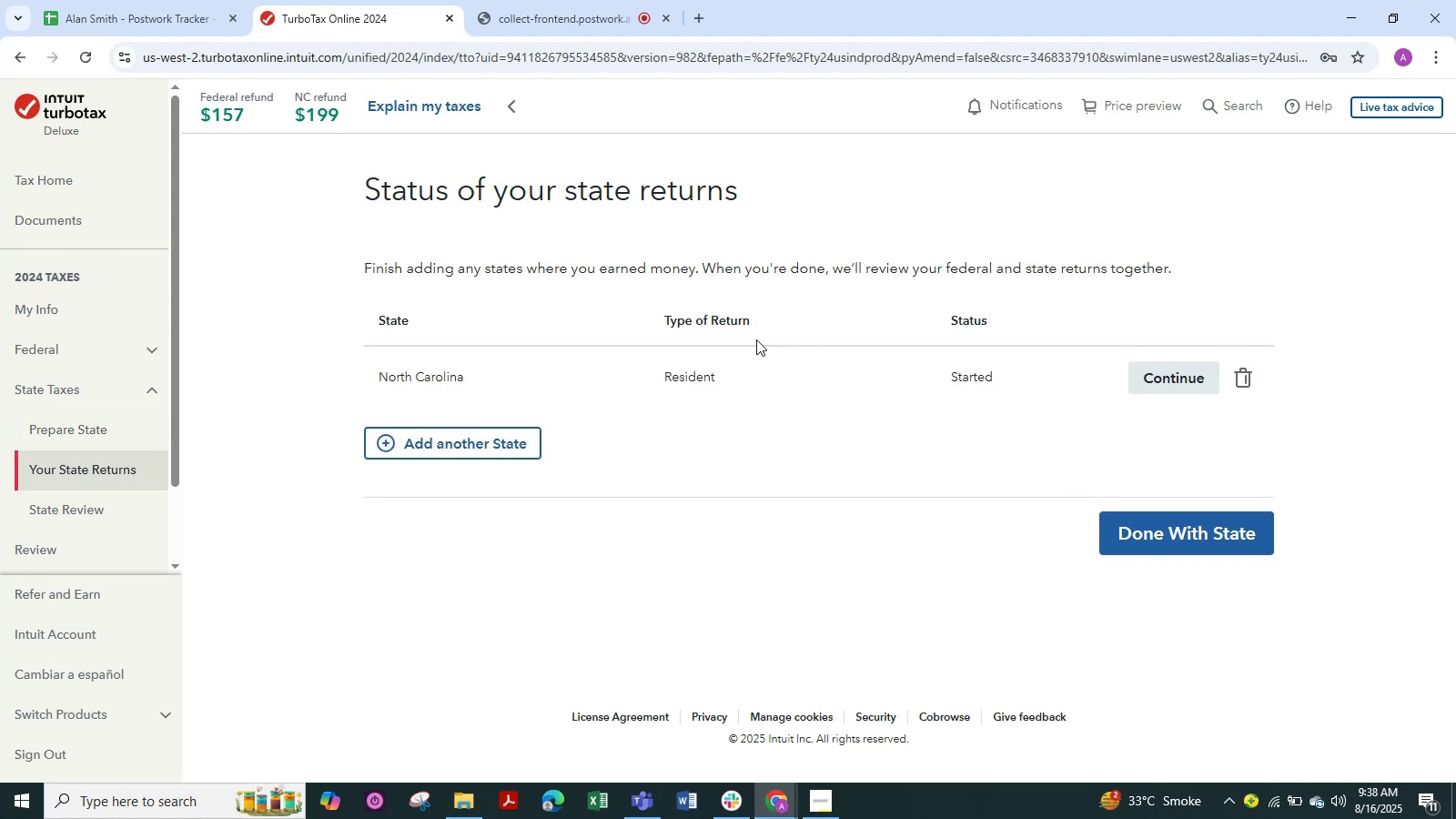 
left_click([1182, 540])
 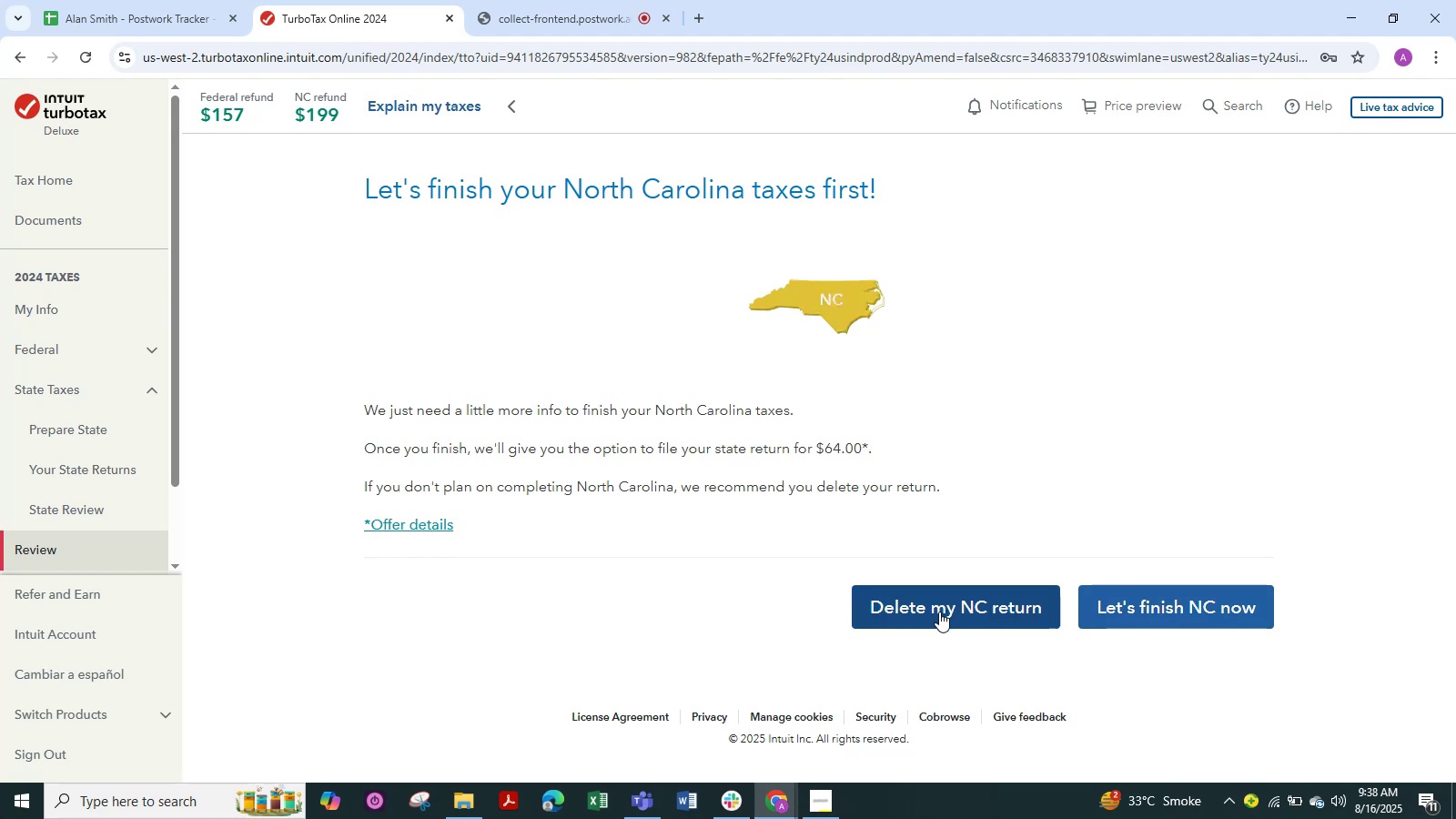 
wait(6.18)
 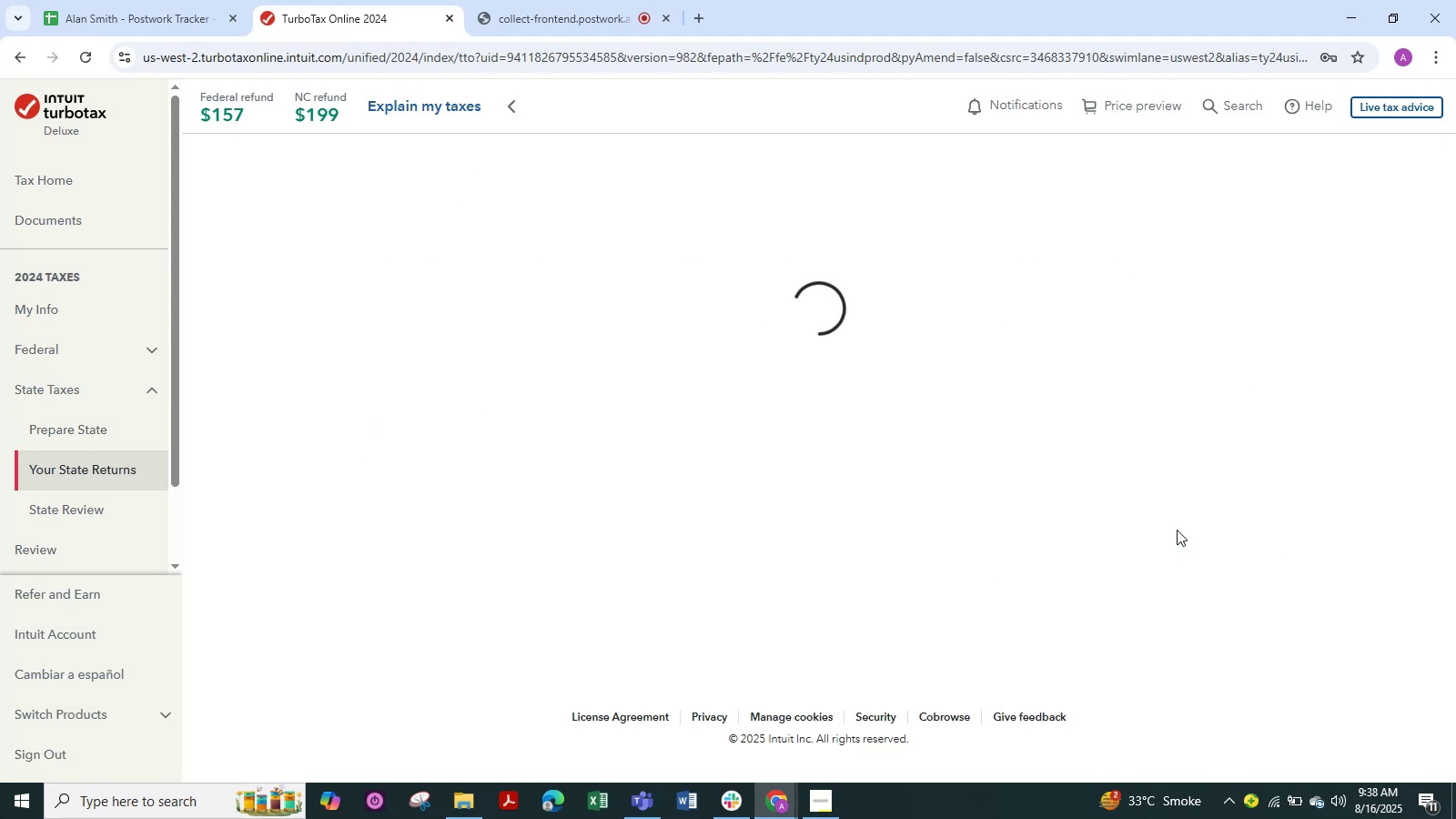 
left_click([1208, 616])
 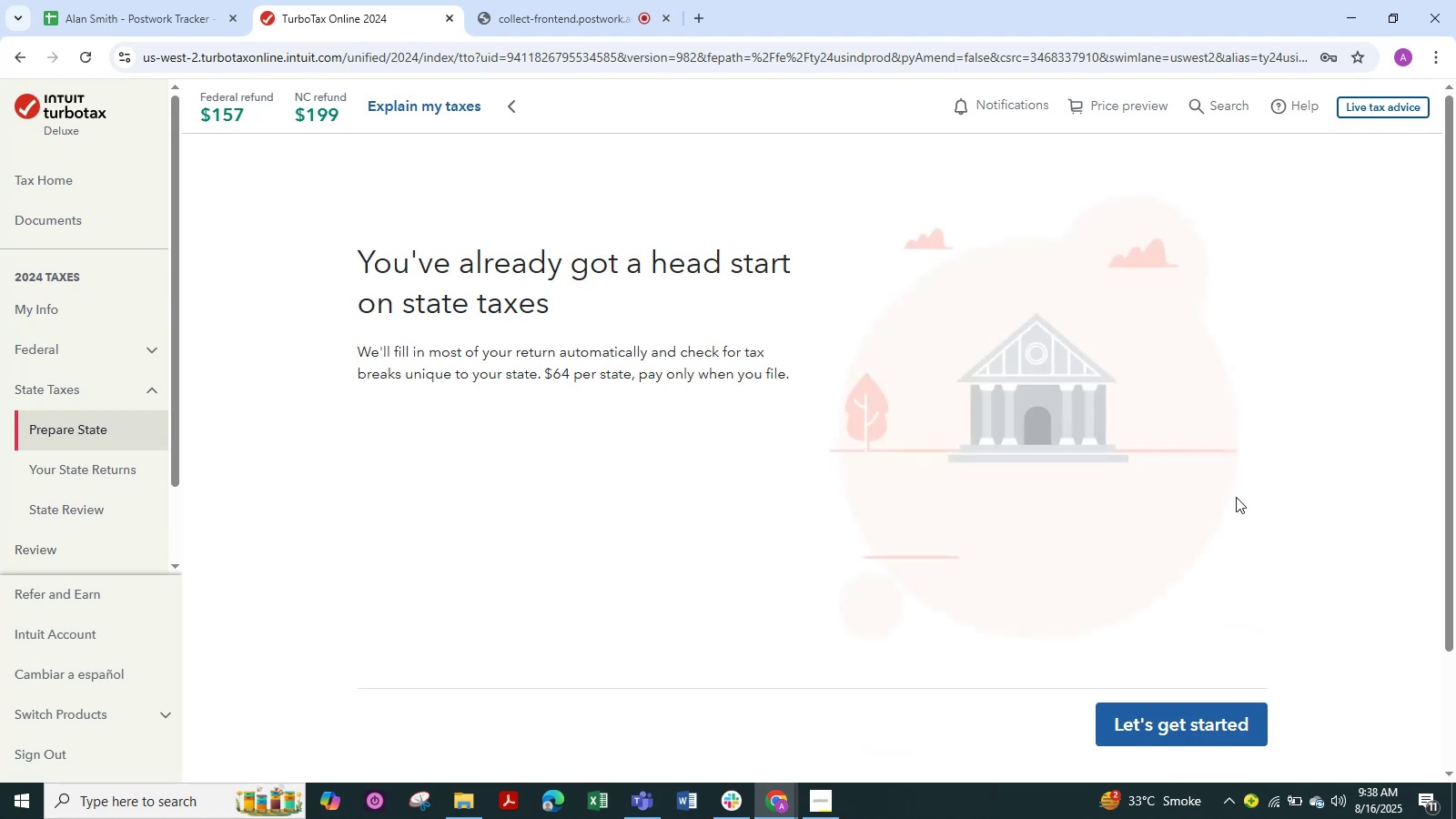 
scroll: coordinate [1188, 563], scroll_direction: down, amount: 4.0
 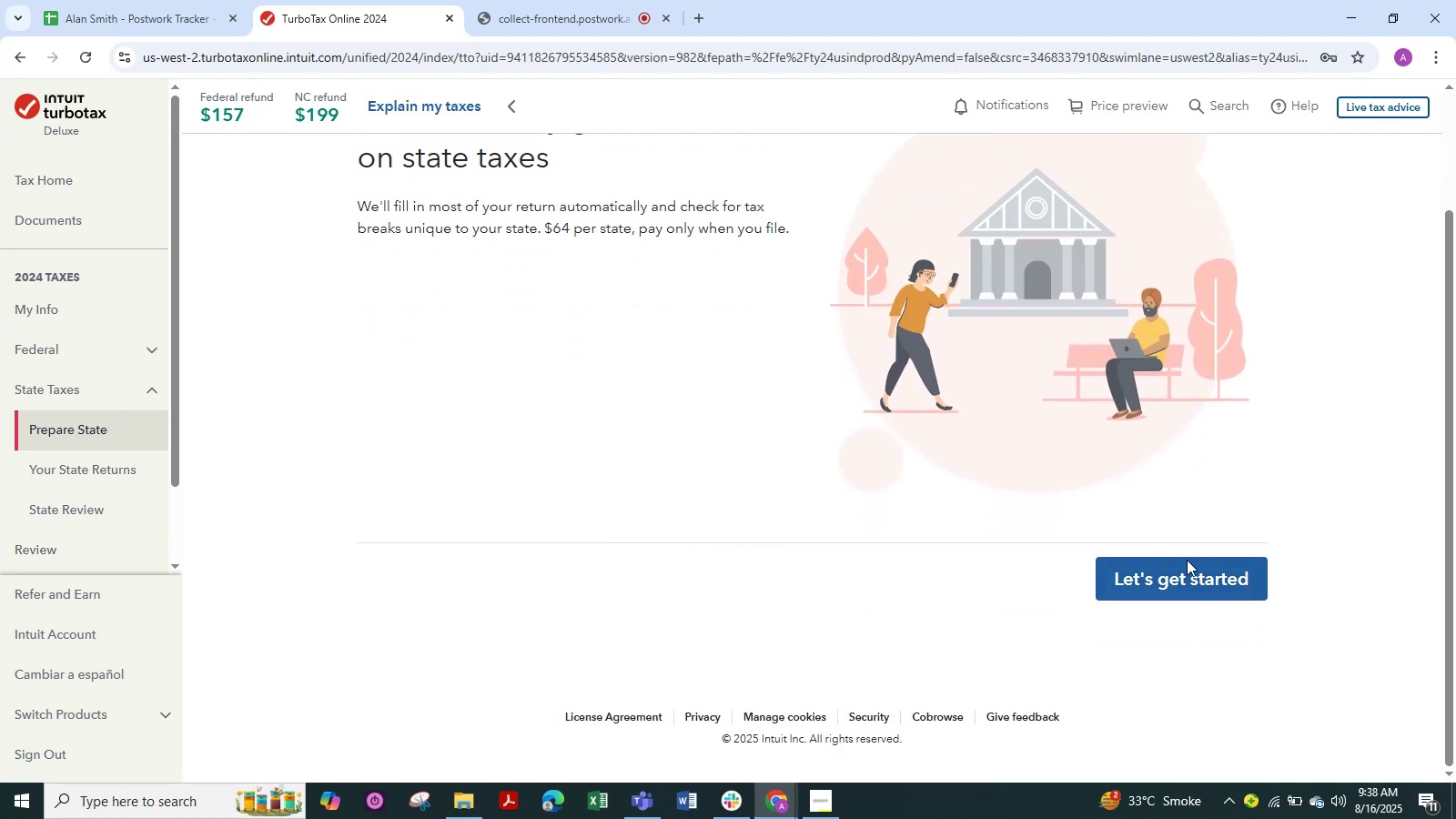 
left_click([1187, 571])
 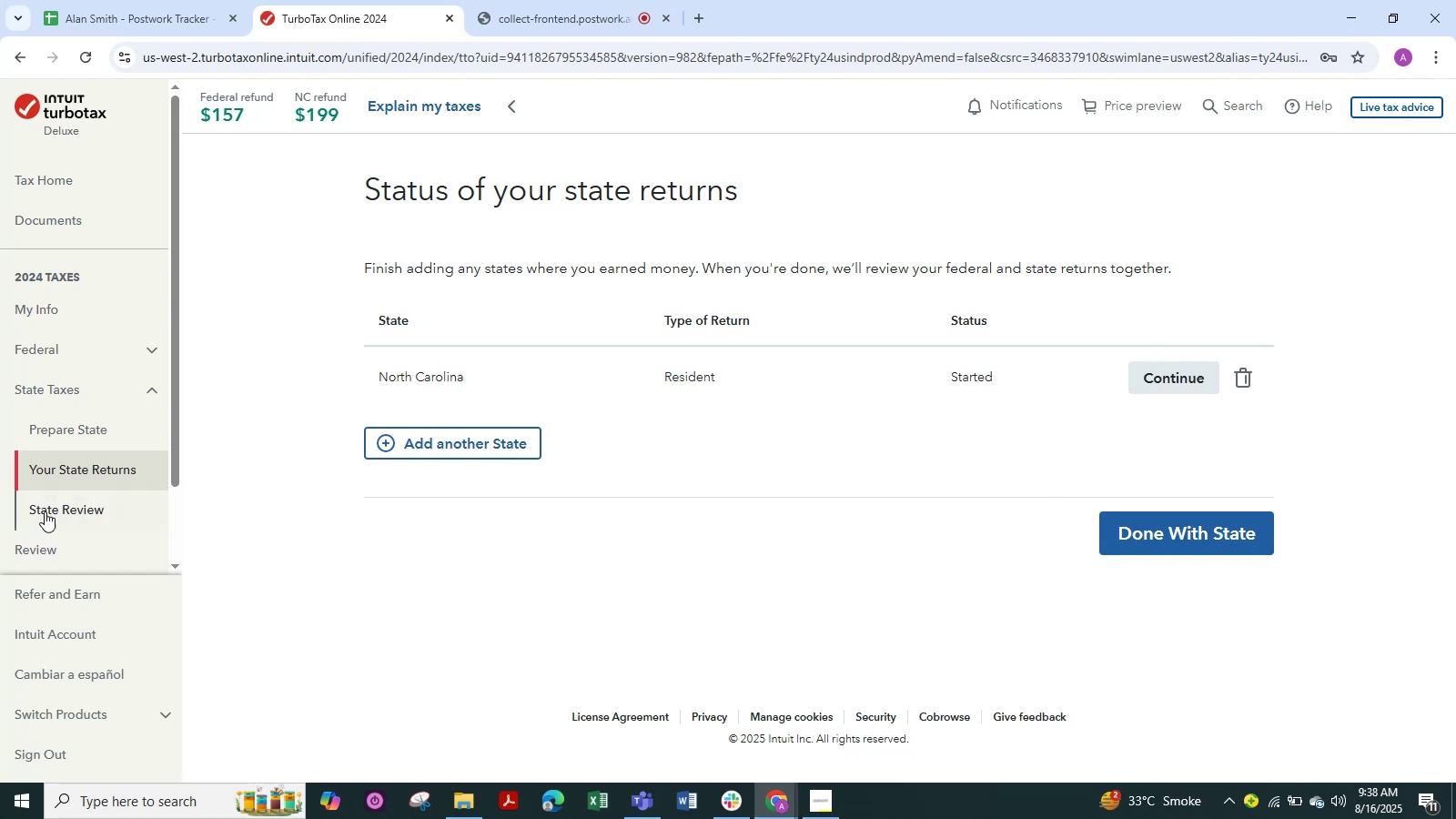 
scroll: coordinate [987, 577], scroll_direction: down, amount: 2.0
 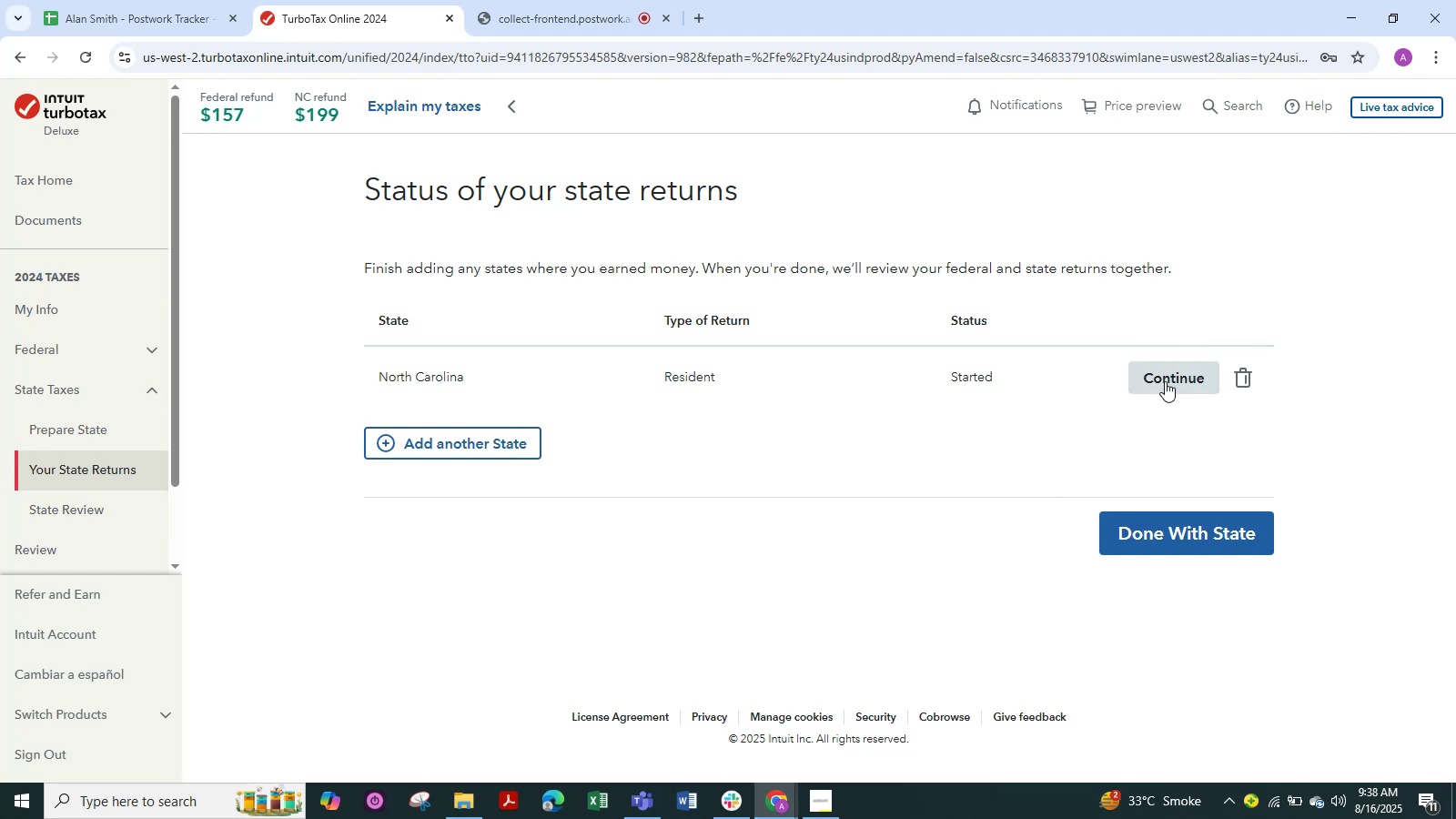 
left_click([1163, 382])
 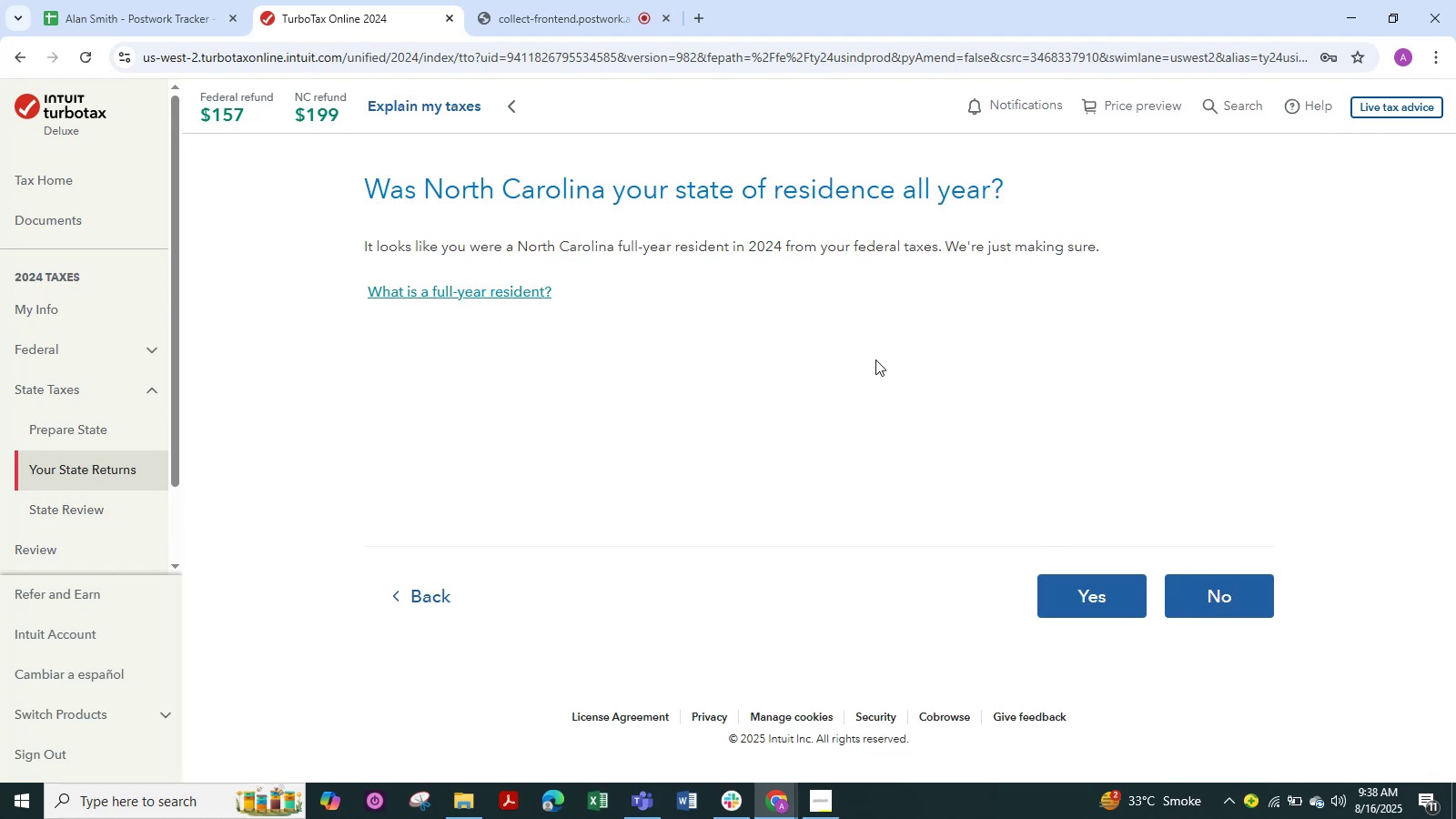 
wait(6.6)
 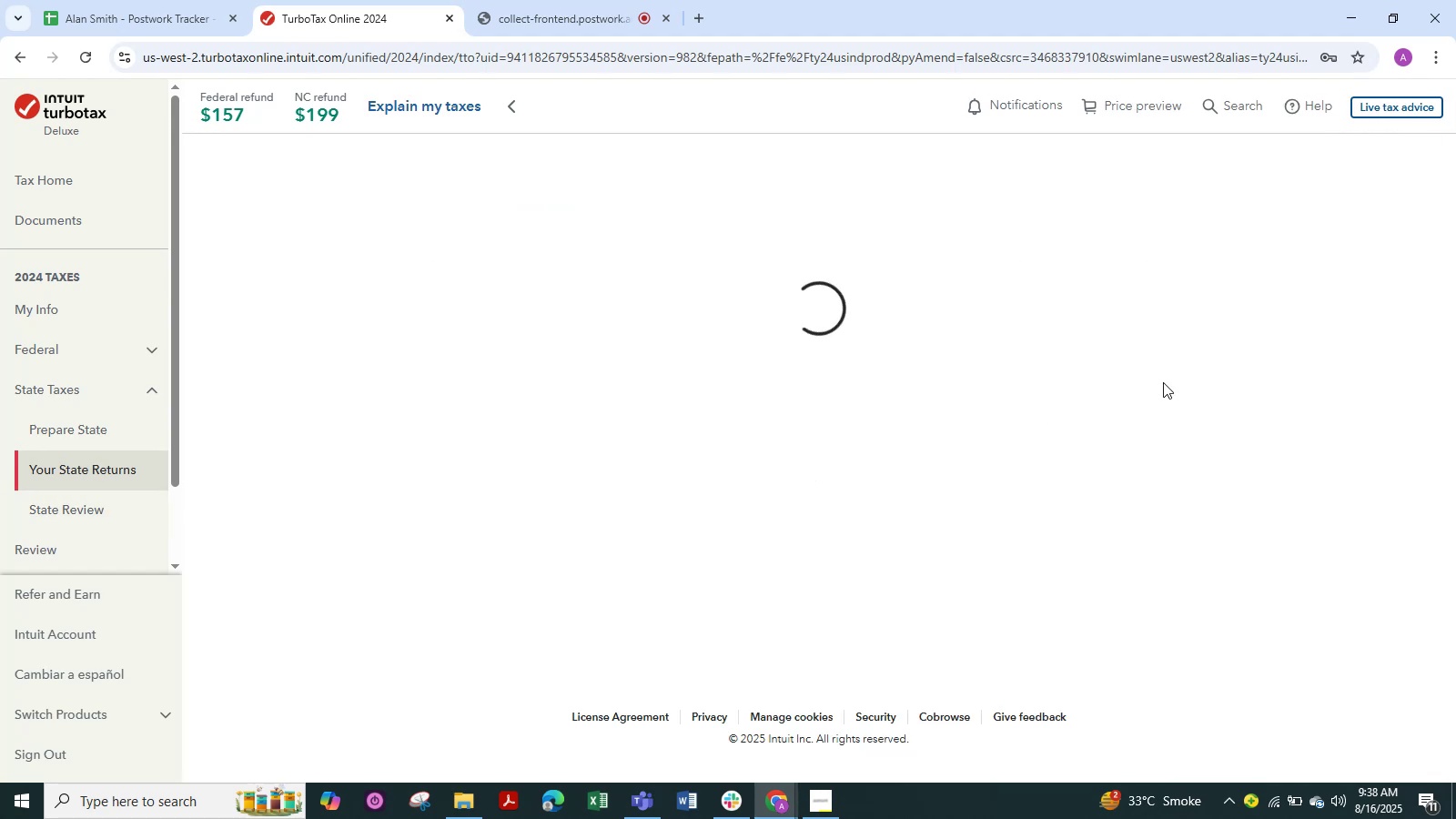 
double_click([1077, 609])
 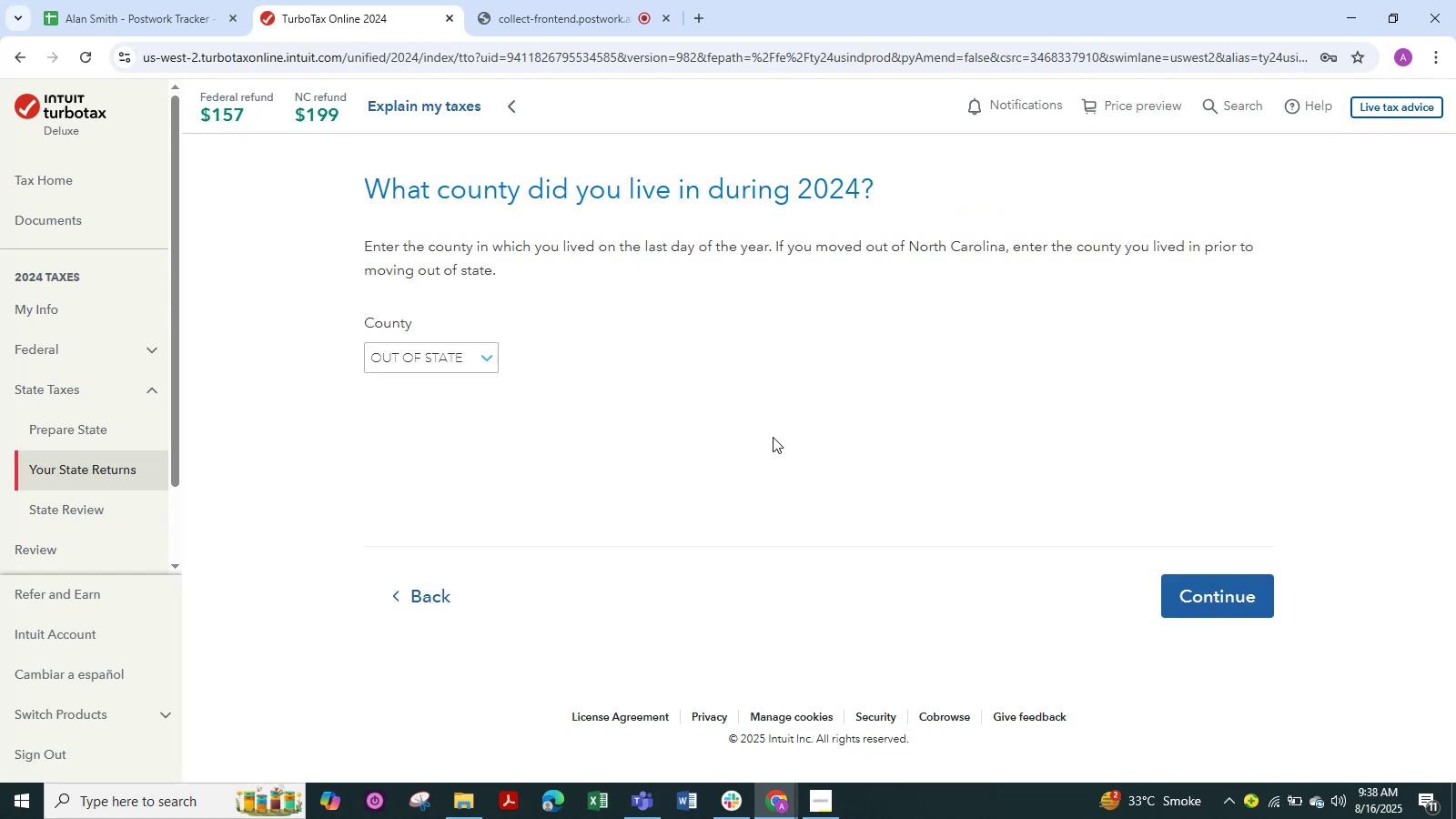 
left_click([465, 349])
 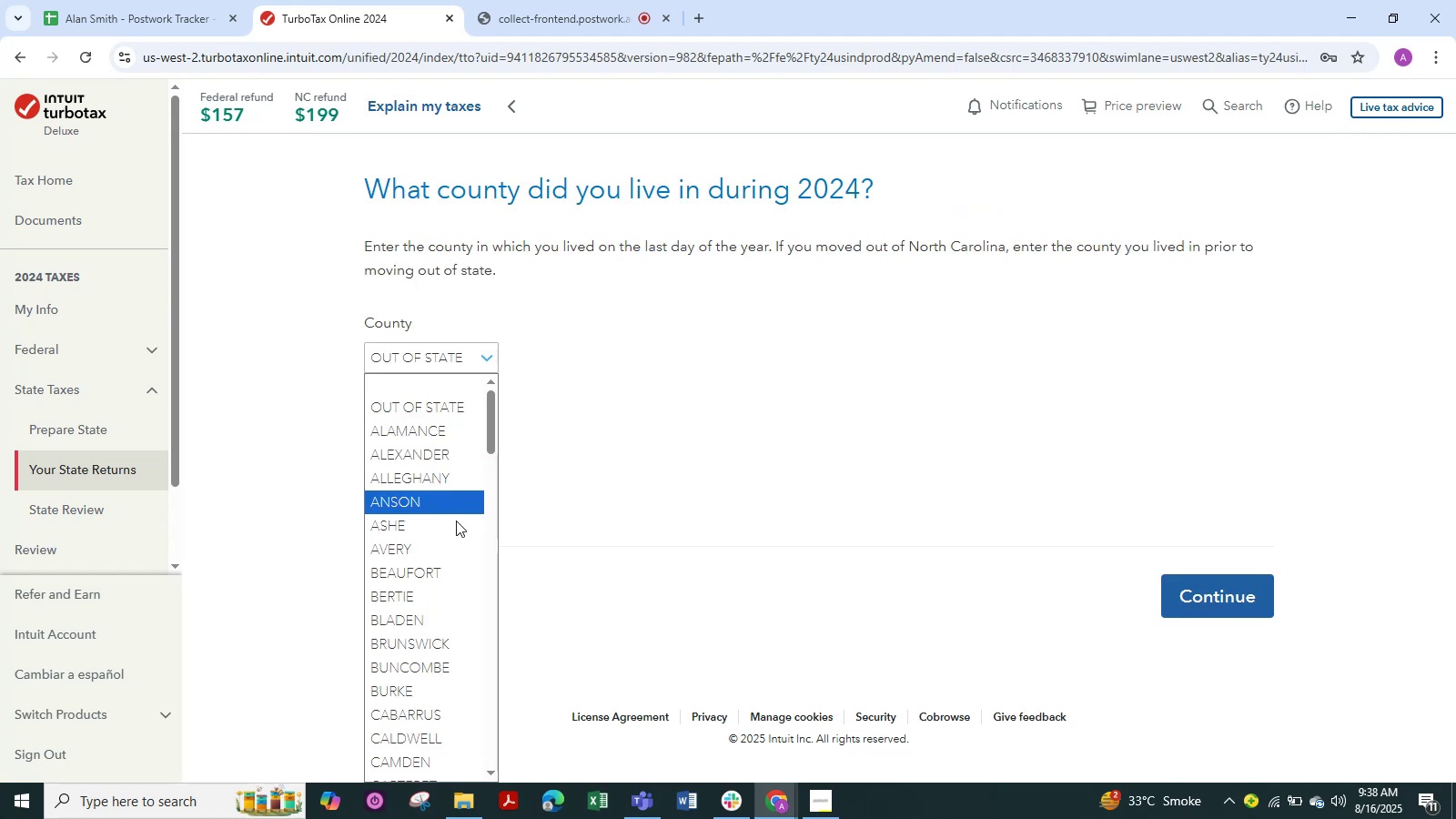 
scroll: coordinate [485, 749], scroll_direction: down, amount: 2.0
 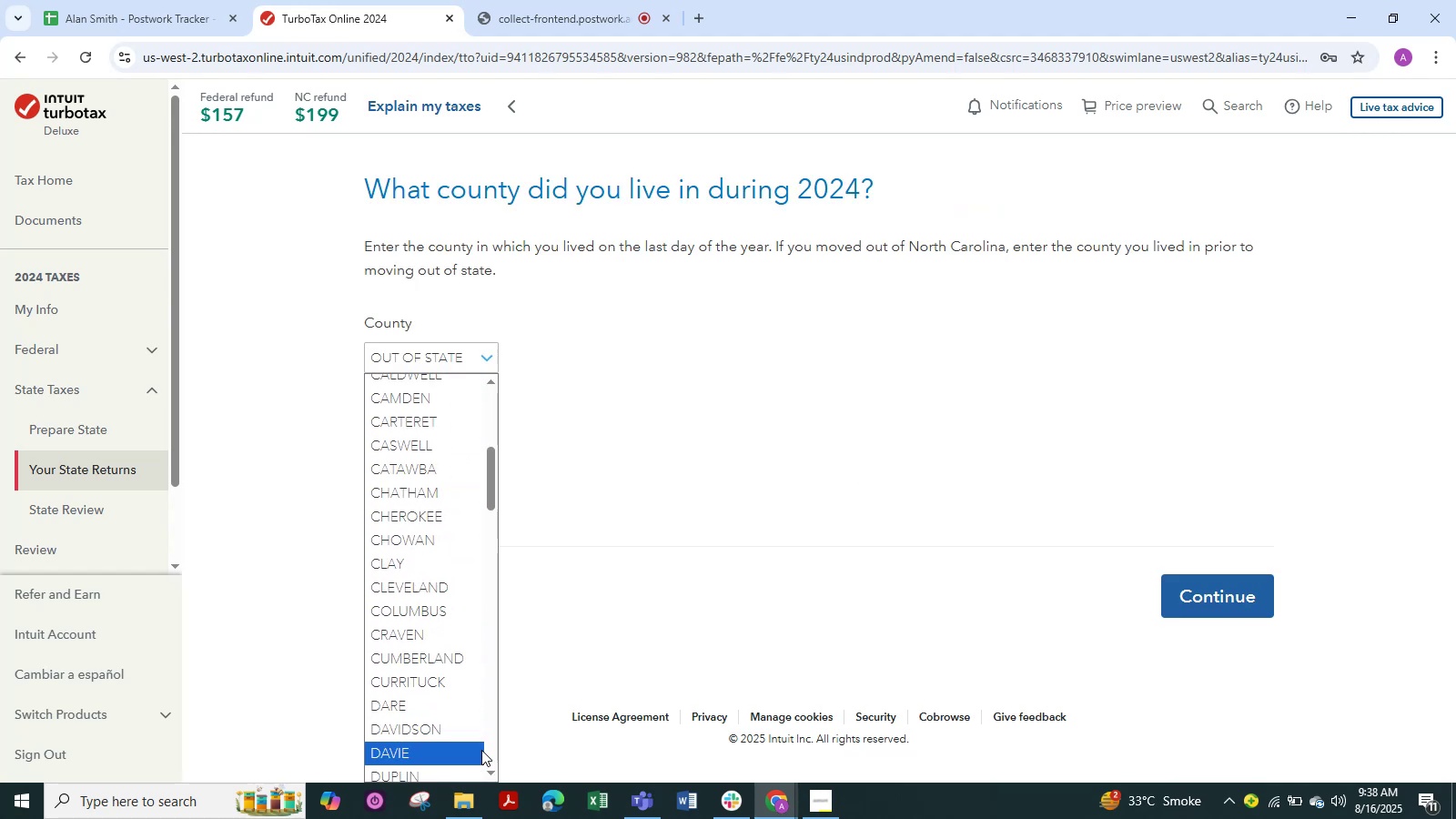 
type(nnnnnnnnnnnn)
 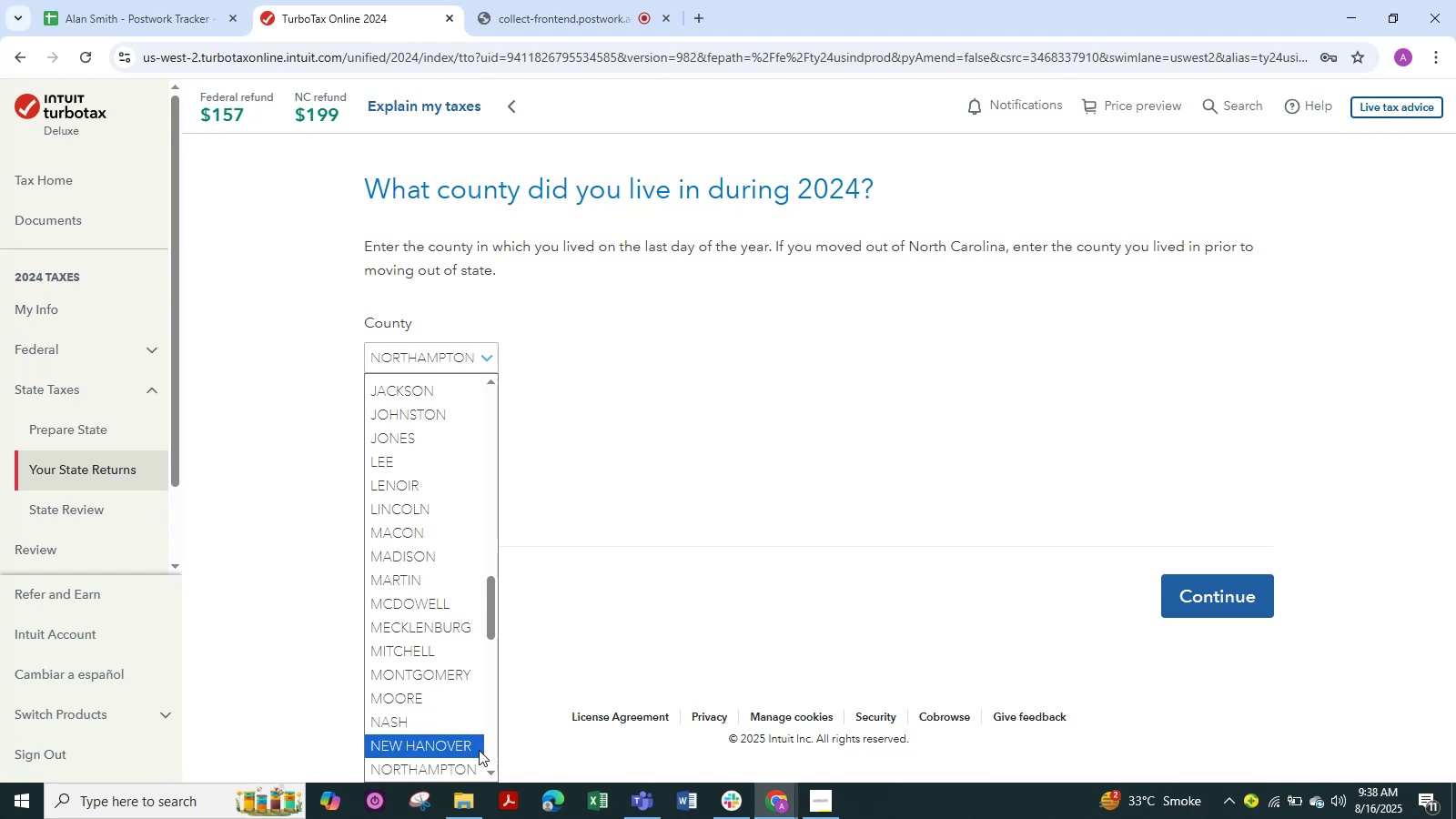 
left_click([1048, 551])
 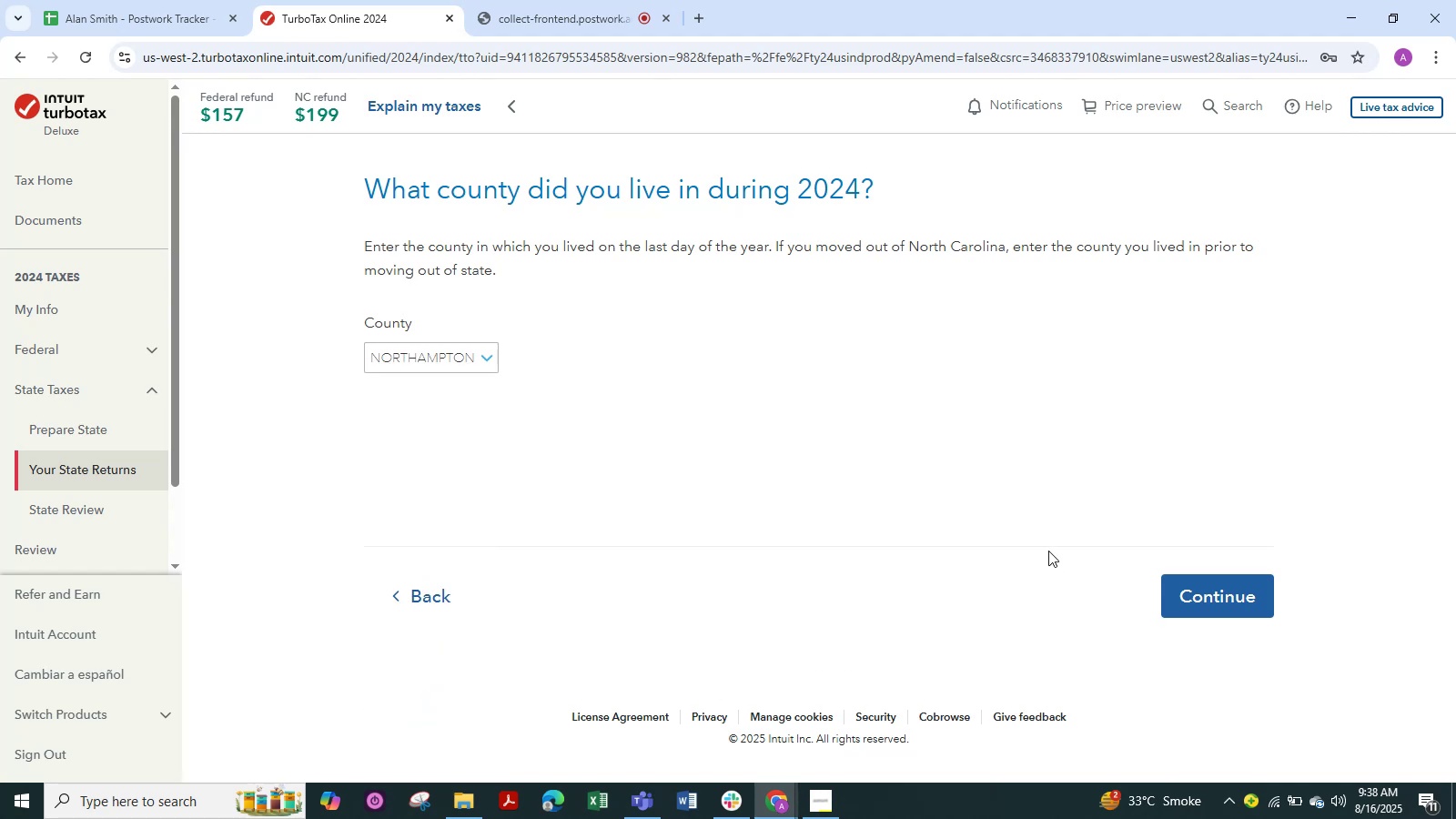 
scroll: coordinate [1018, 534], scroll_direction: down, amount: 3.0
 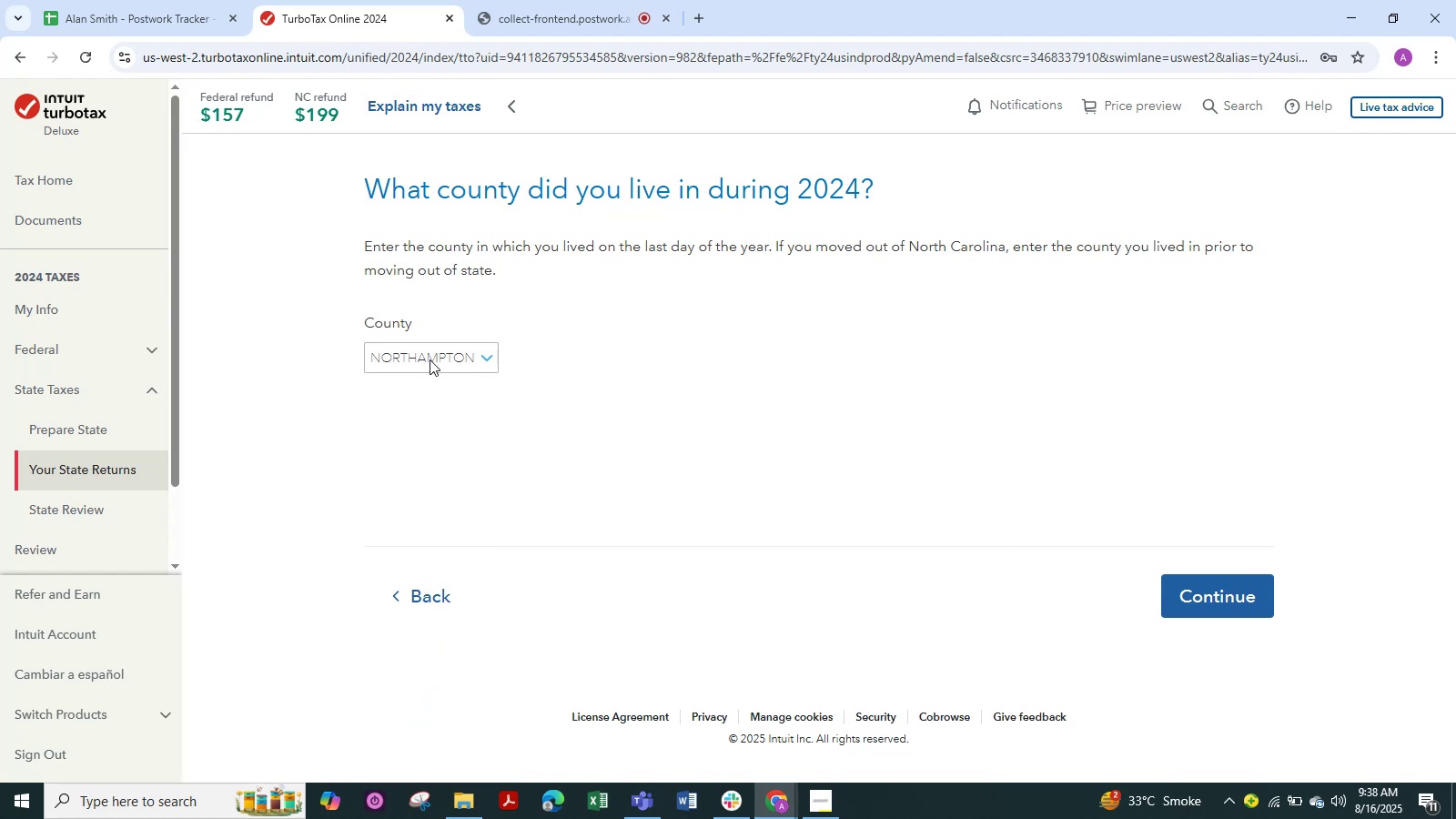 
left_click([430, 359])
 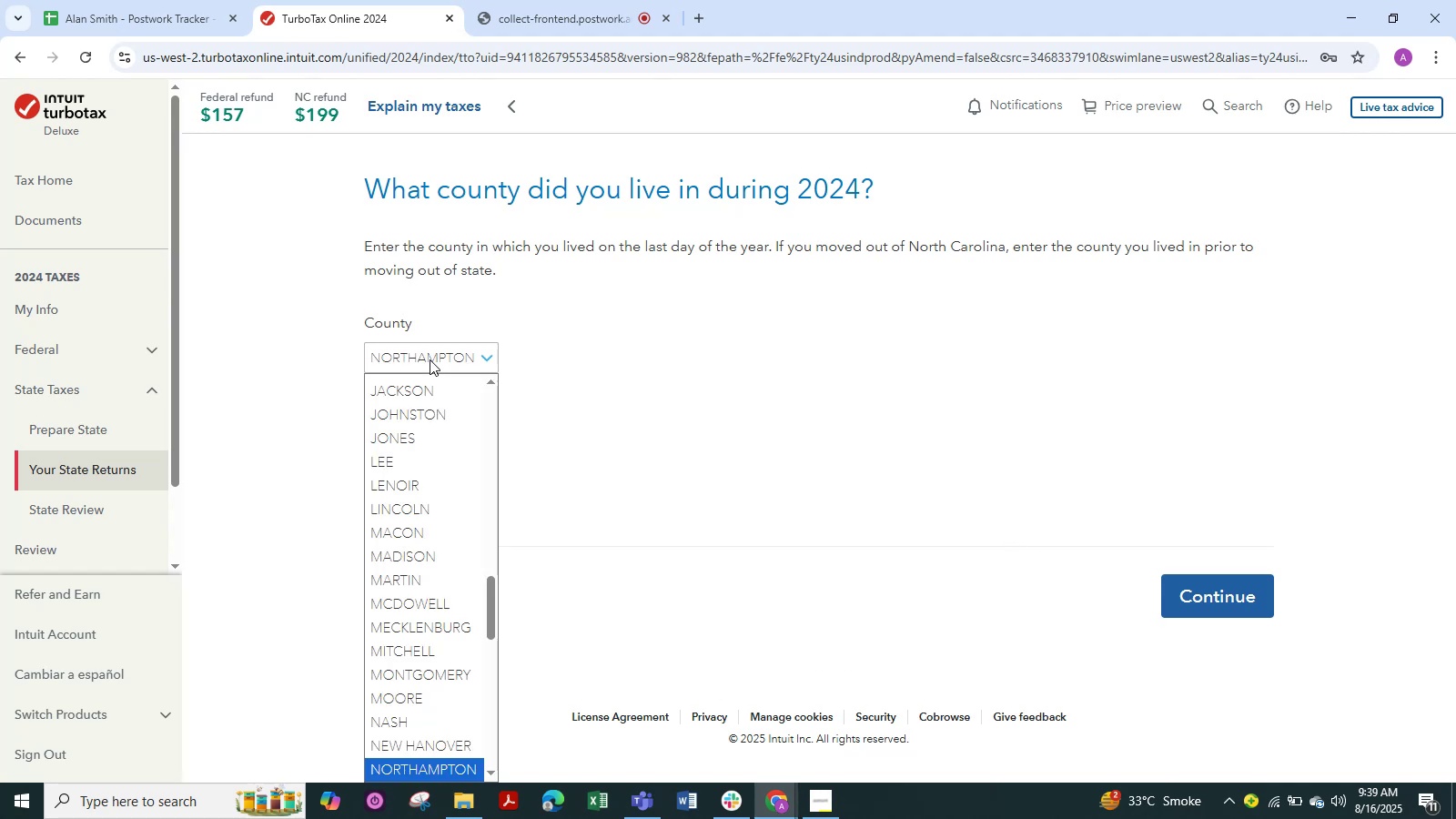 
type(usuuuuuuuuaaaaa)
 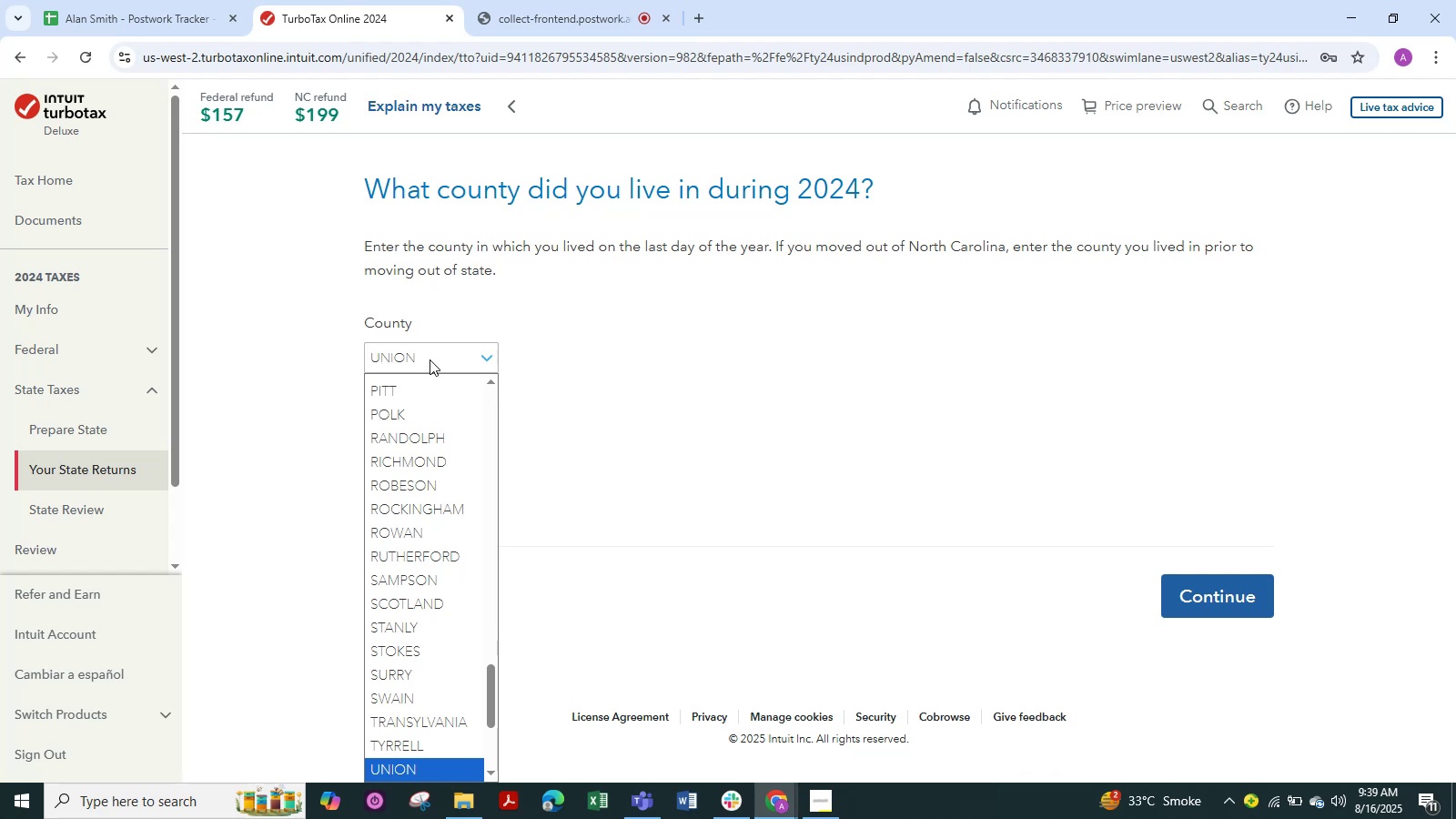 
scroll: coordinate [448, 637], scroll_direction: down, amount: 8.0
 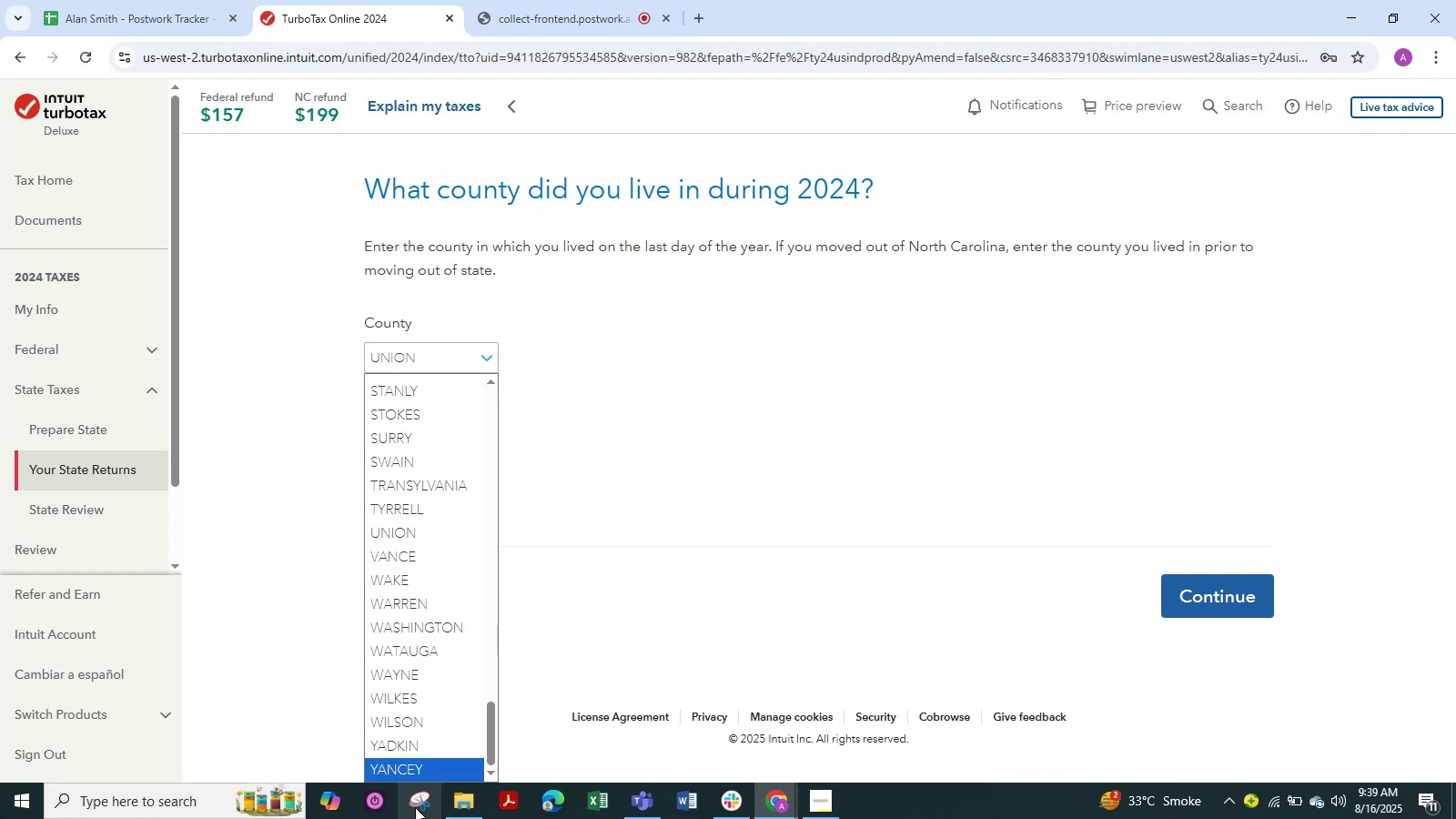 
scroll: coordinate [463, 697], scroll_direction: up, amount: 19.0
 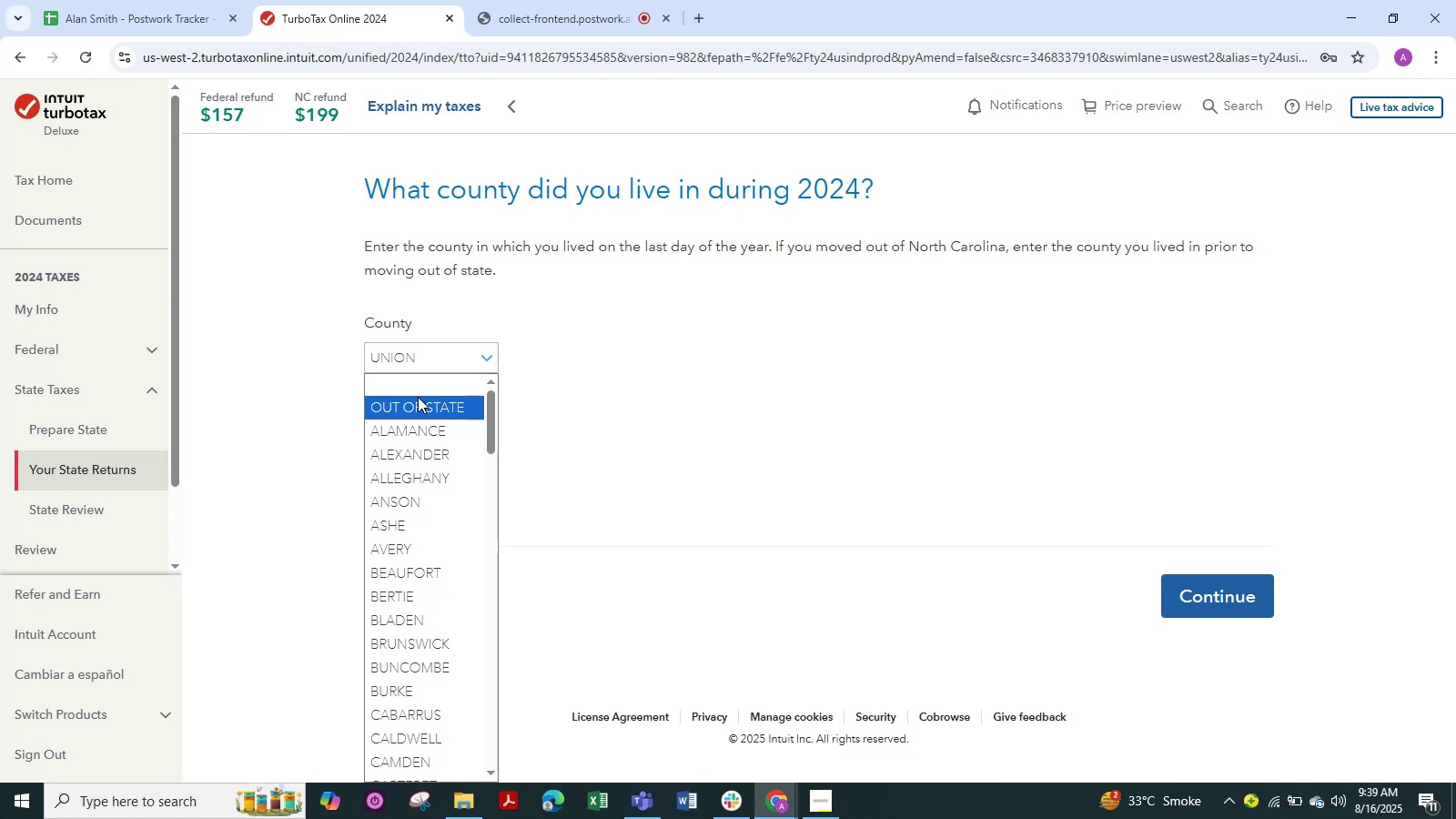 
wait(5.65)
 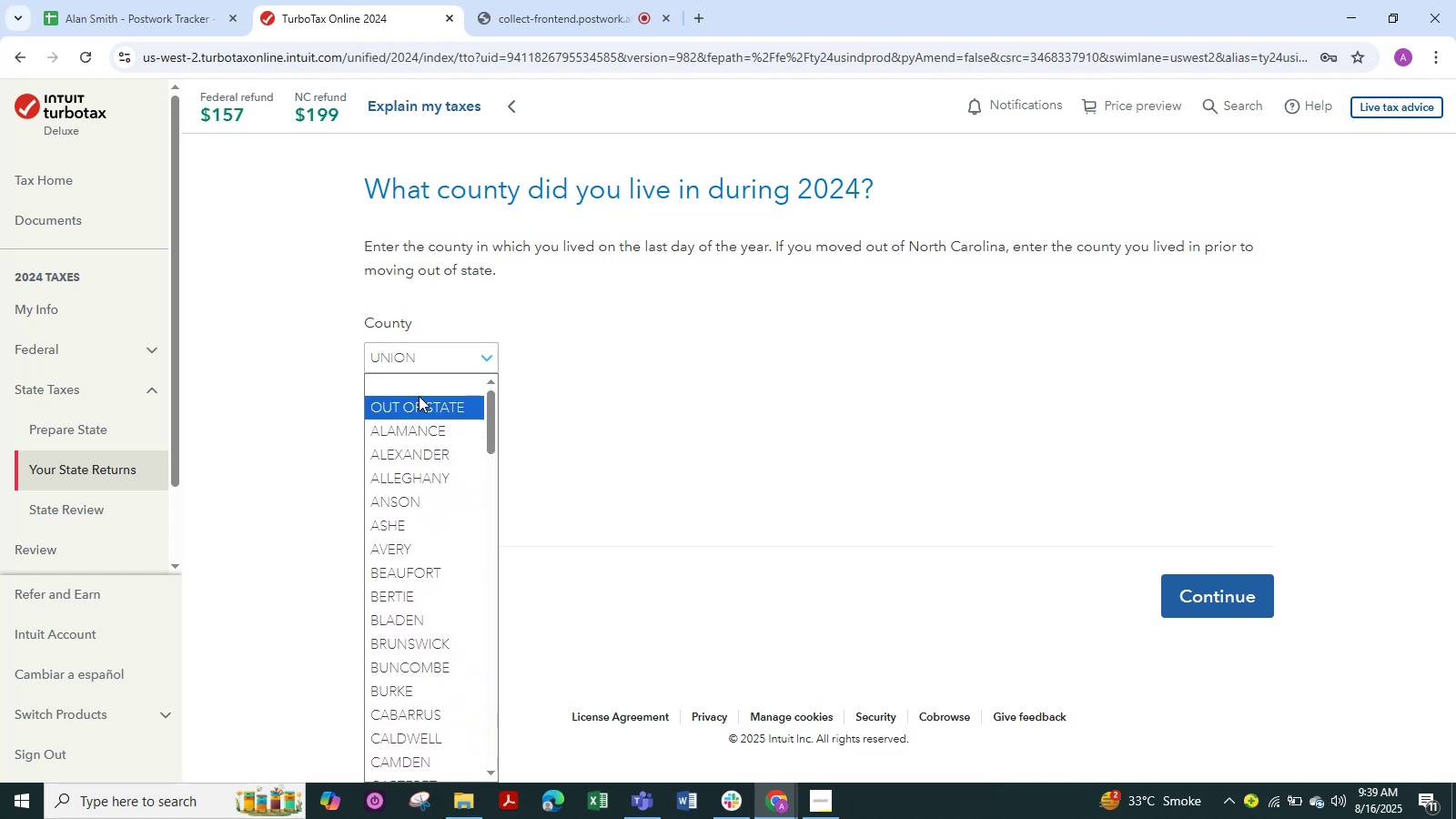 
left_click([839, 434])
 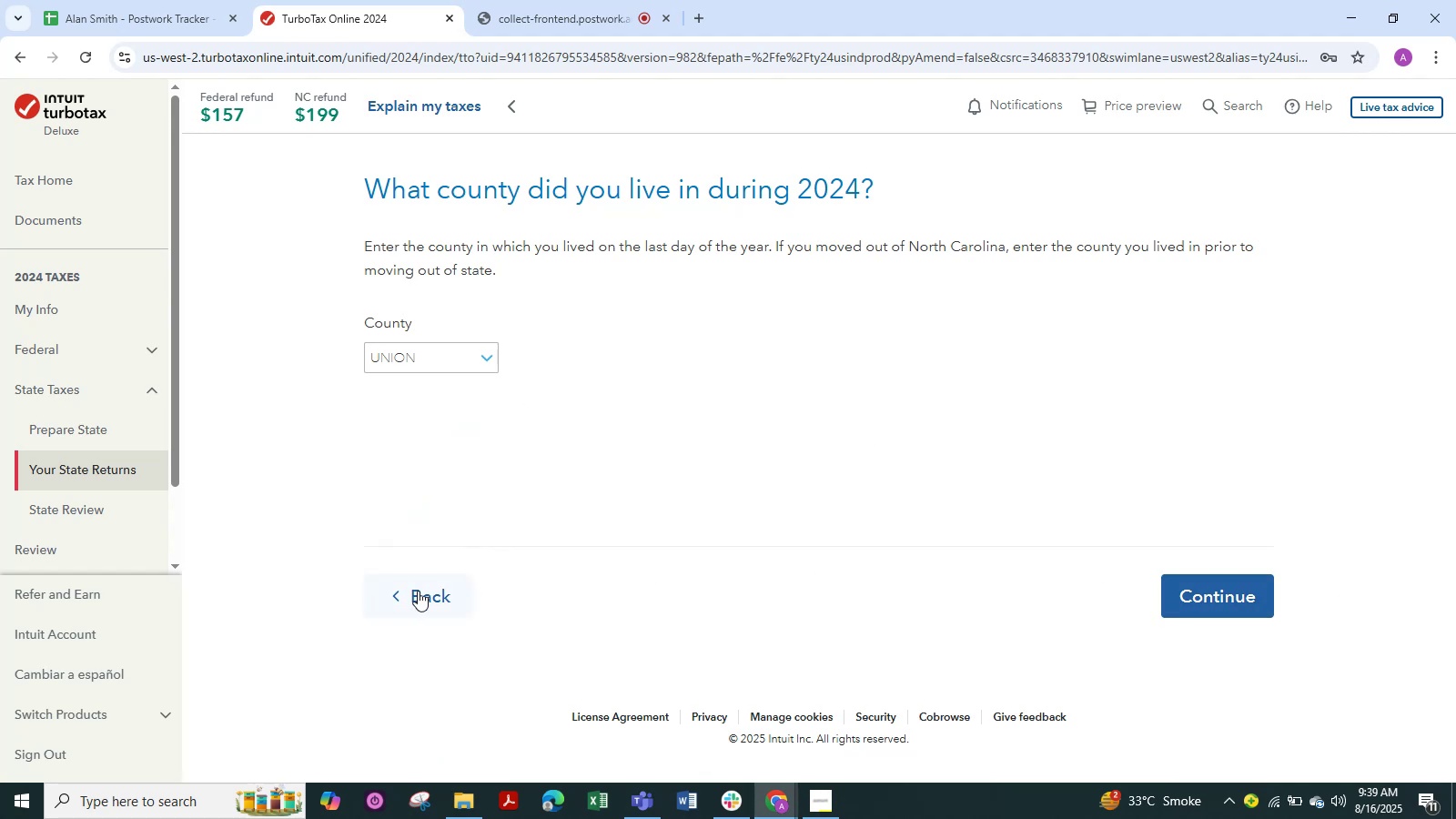 
double_click([406, 377])
 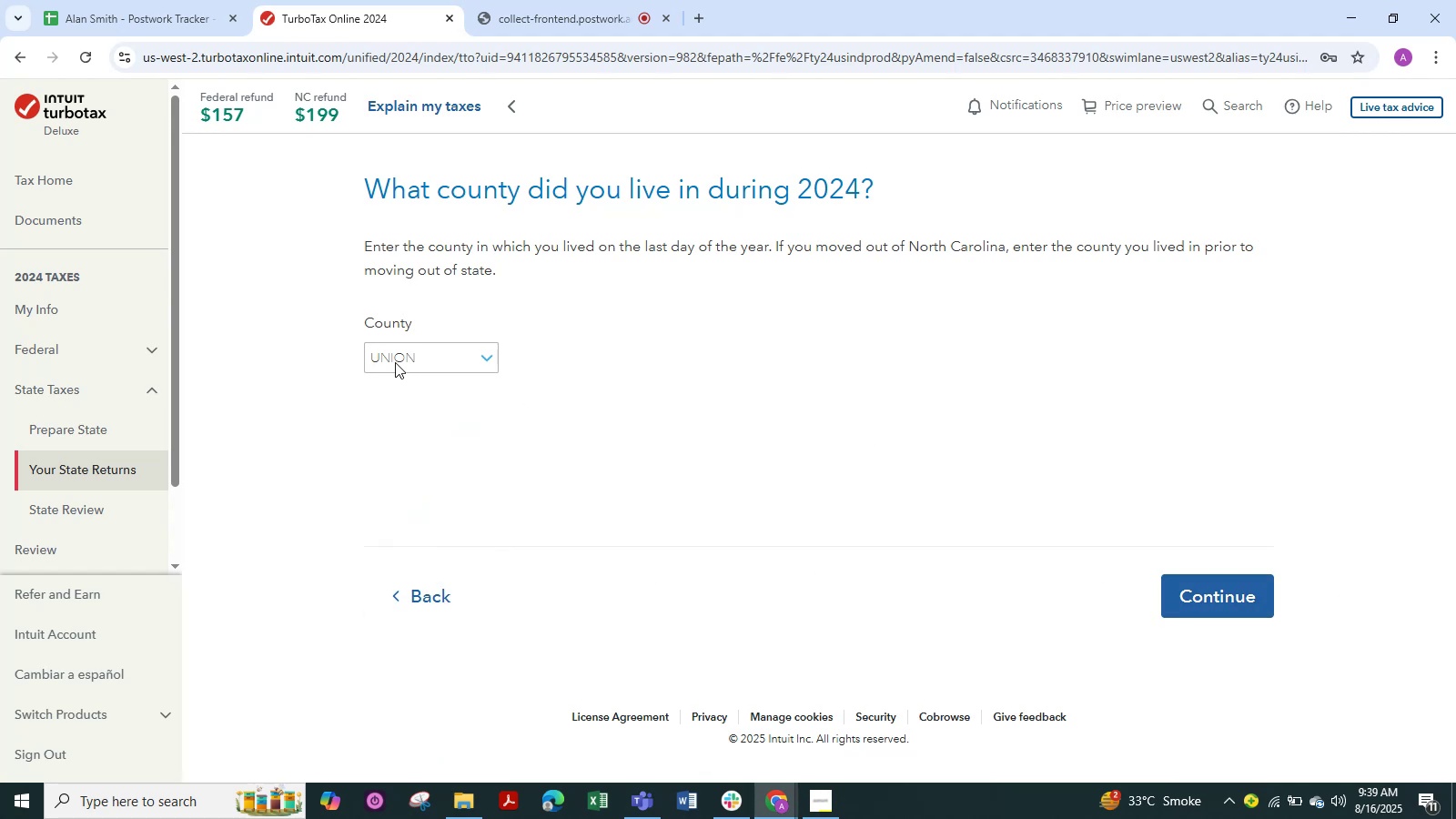 
left_click([395, 362])
 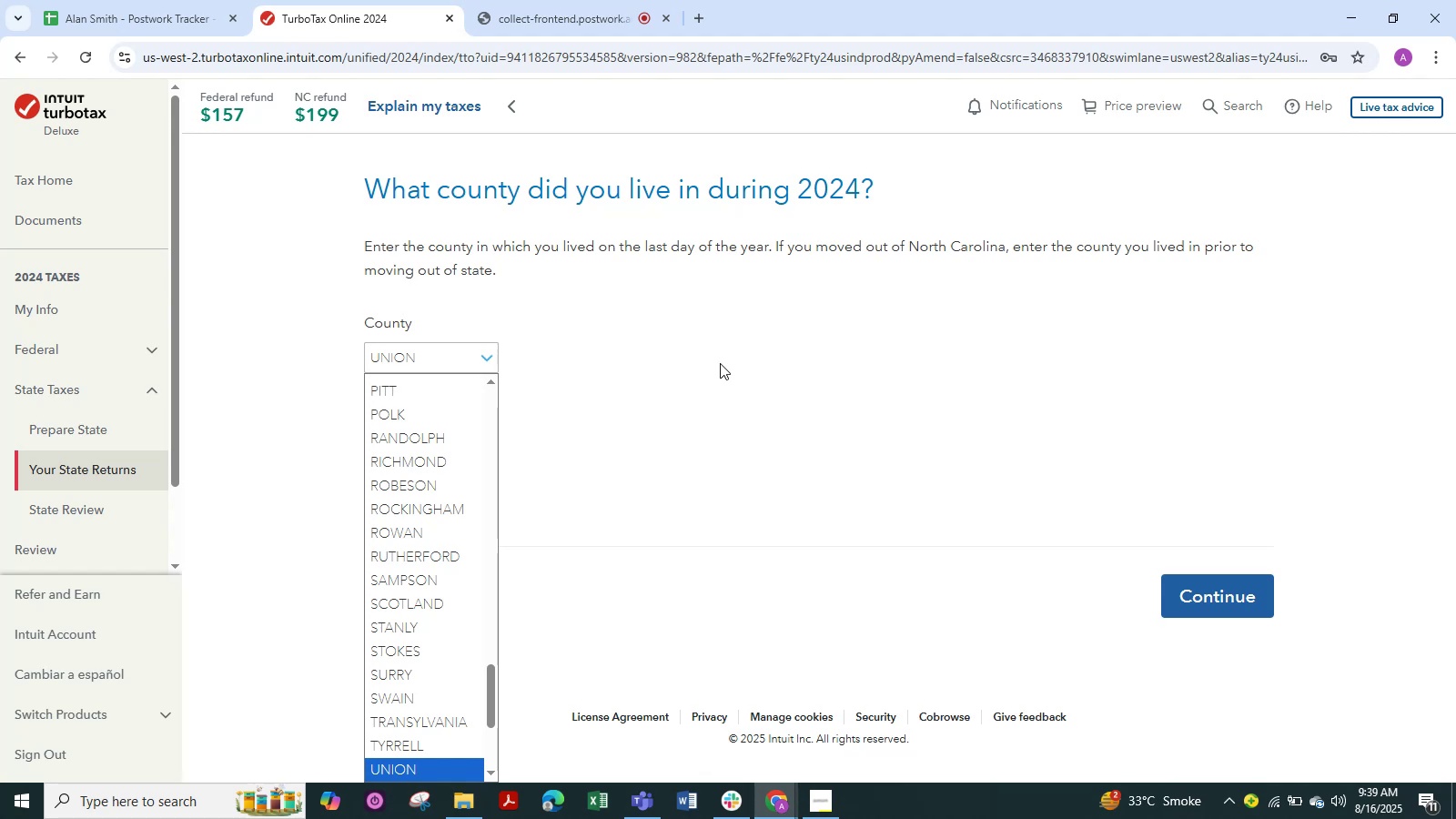 
key(Meta+Shift+S)
 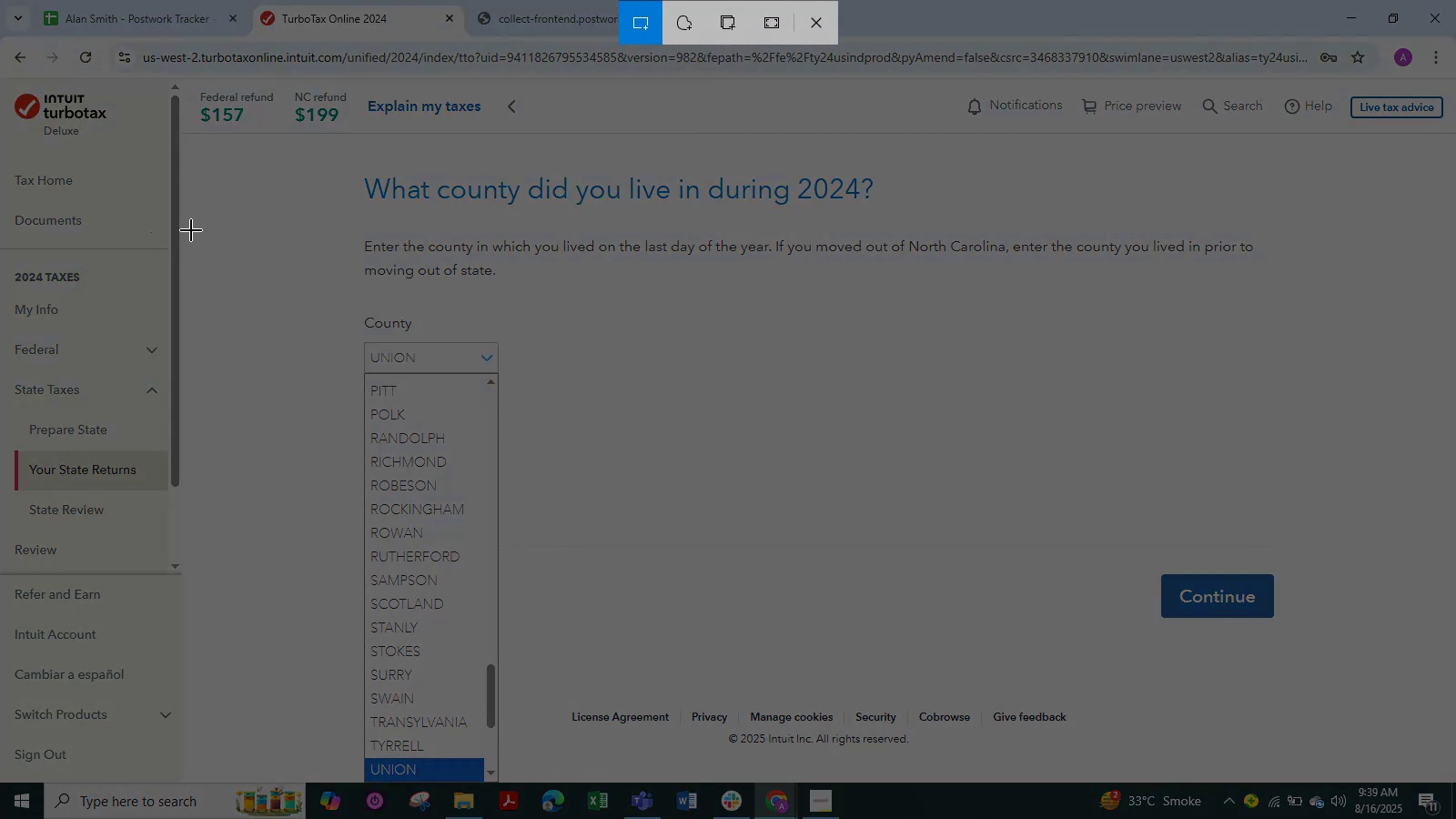 
left_click_drag(start_coordinate=[325, 140], to_coordinate=[975, 679])
 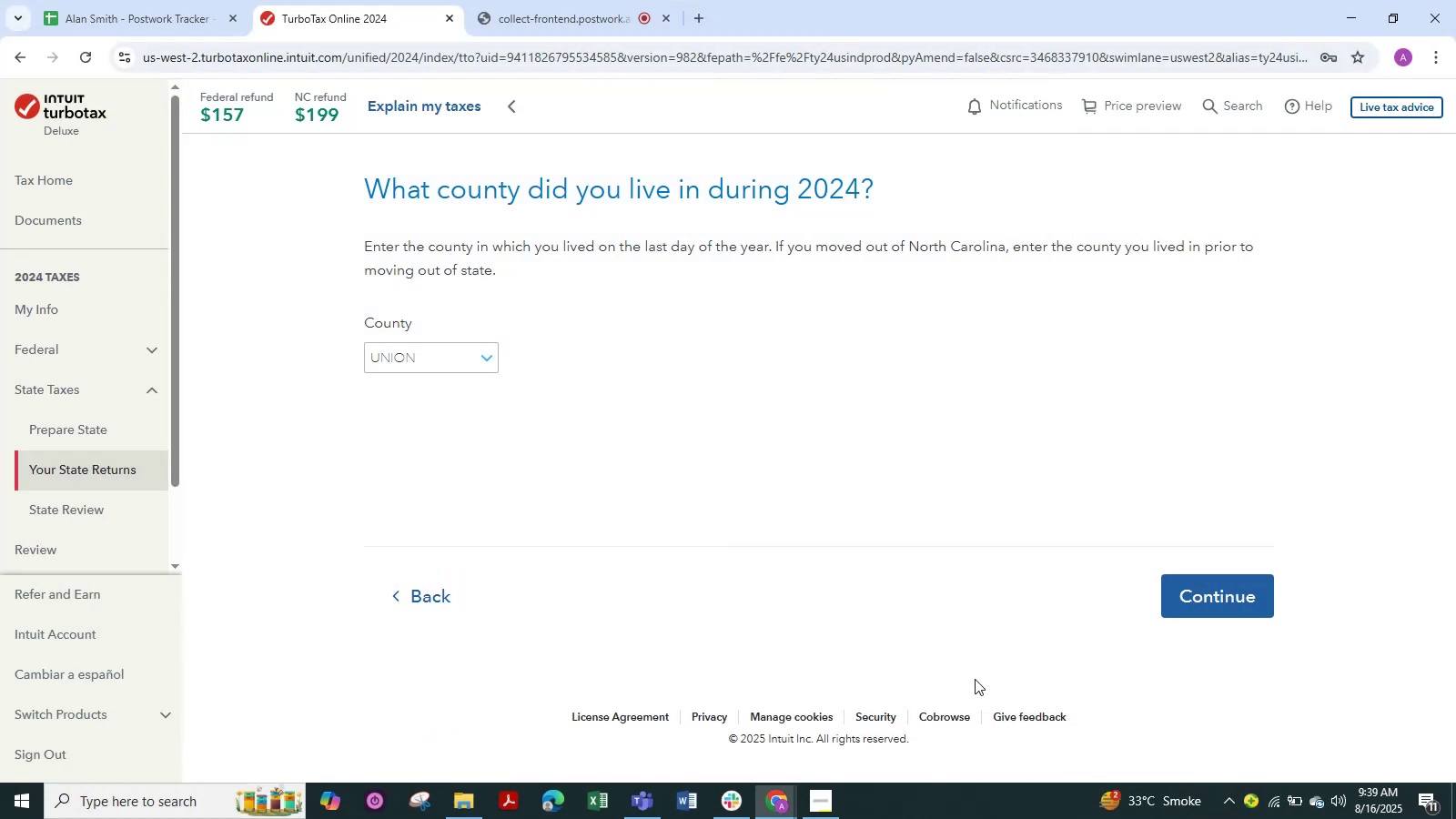 
key(Control+C)
 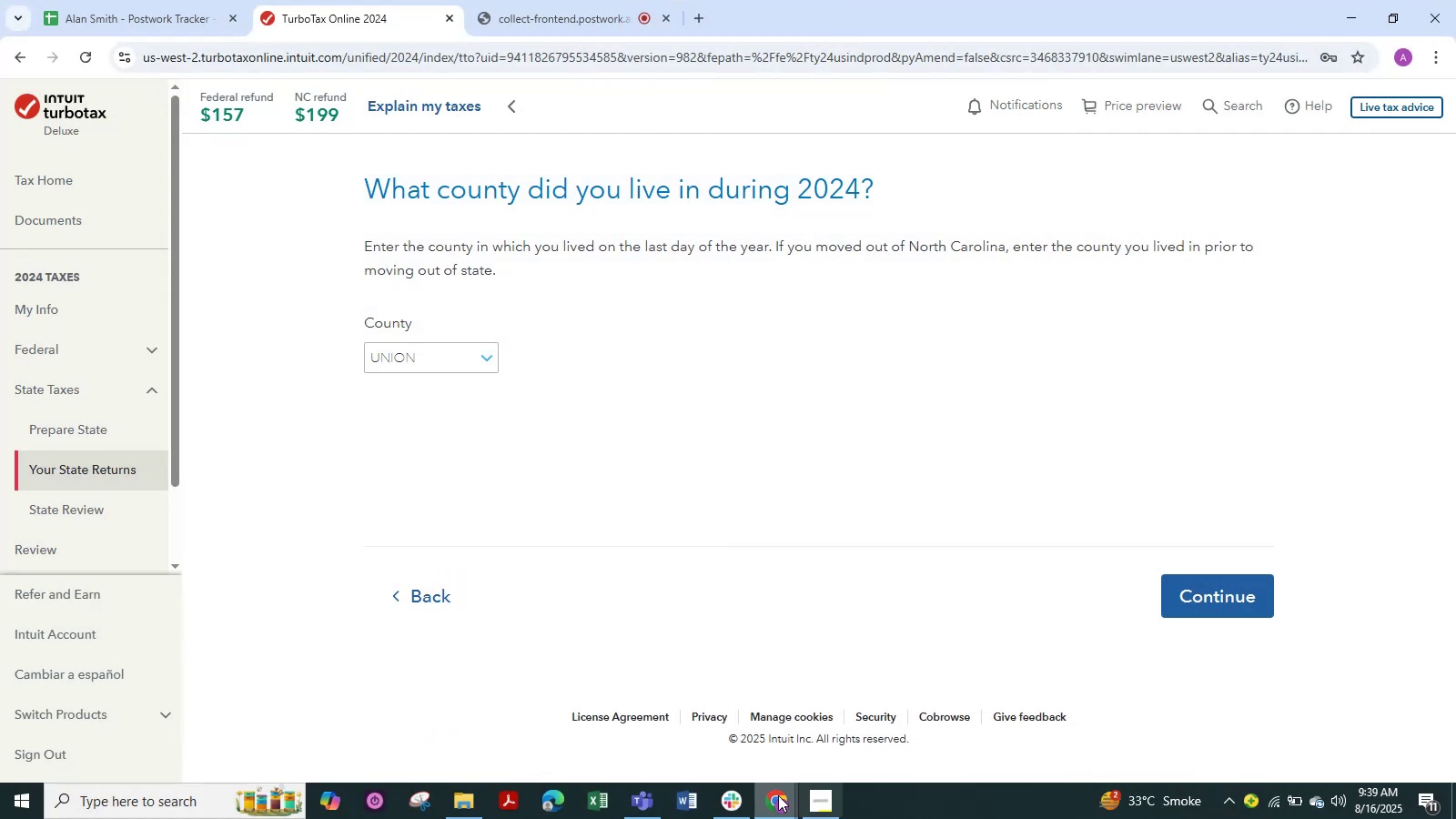 
left_click([758, 795])
 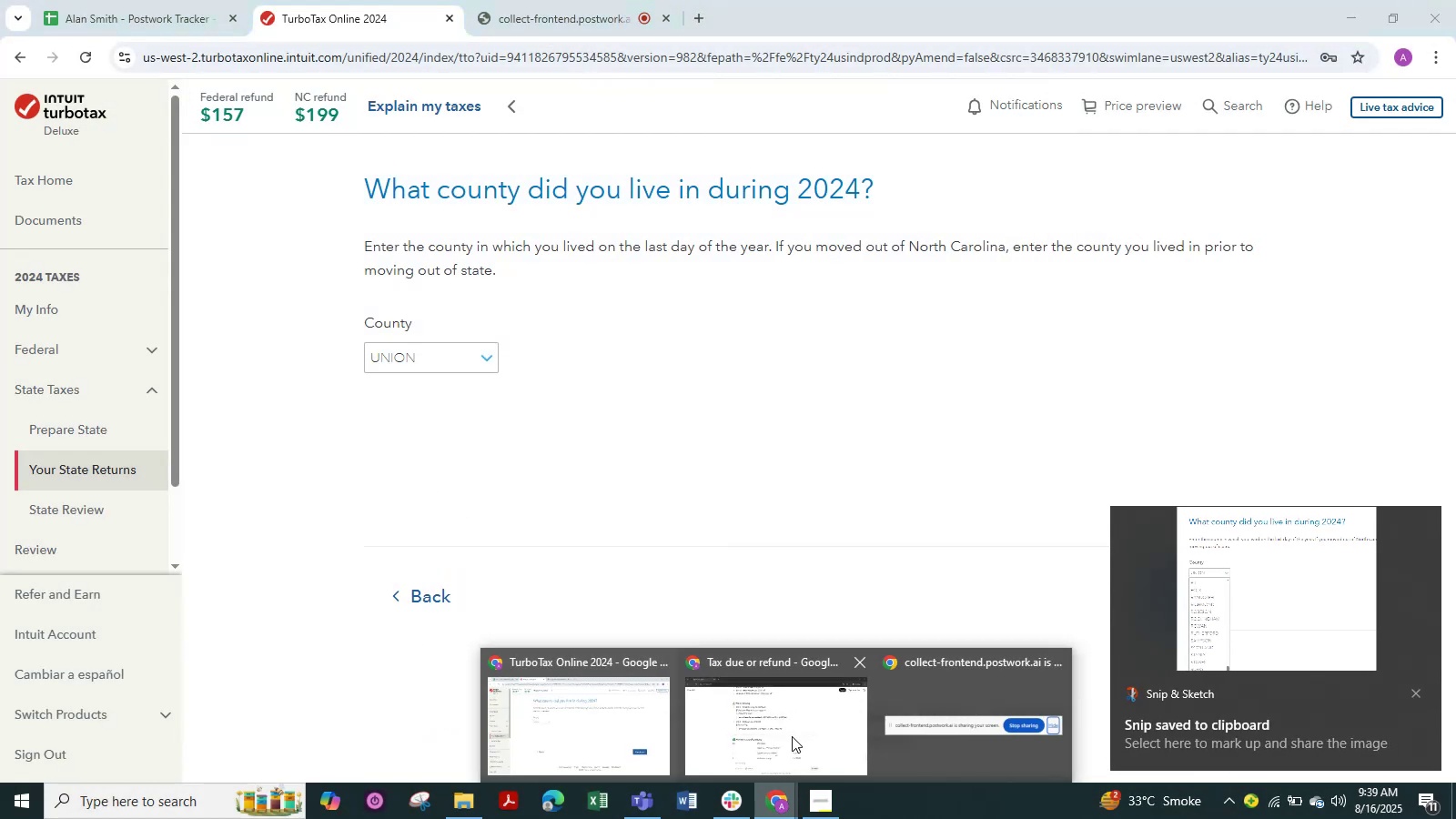 
left_click([795, 730])
 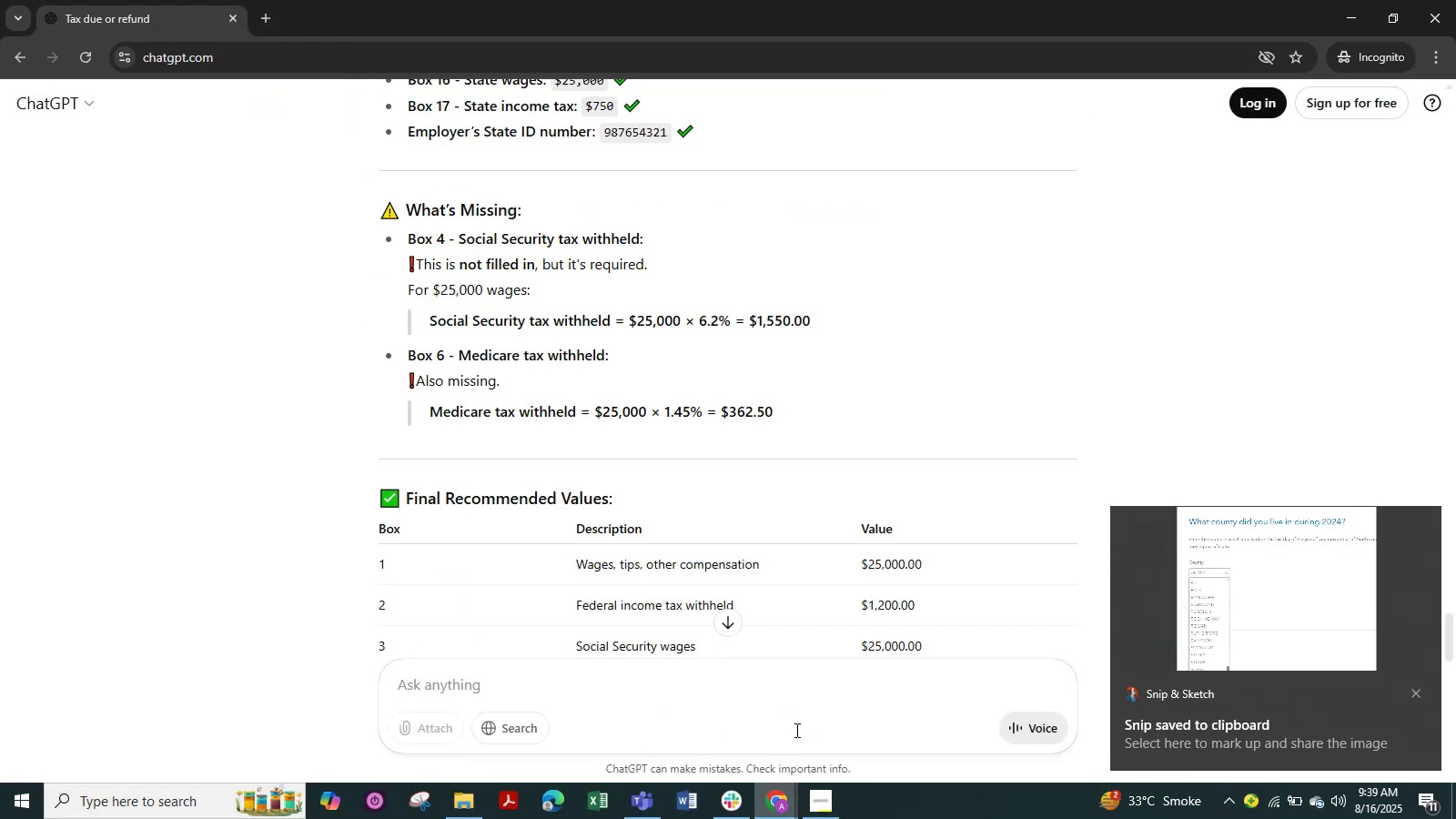 
key(Control+V)
 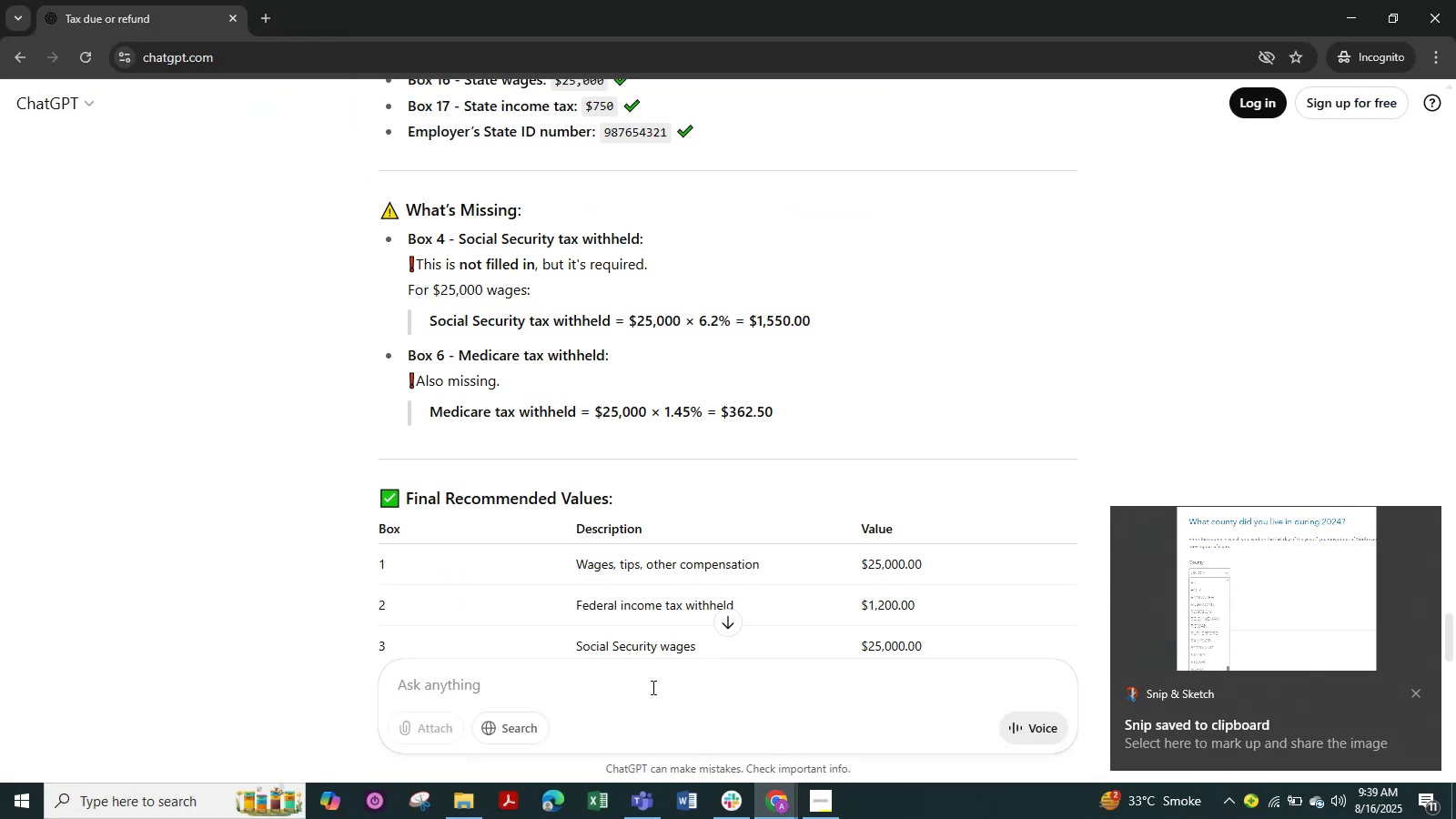 
key(Control+ControlLeft)
 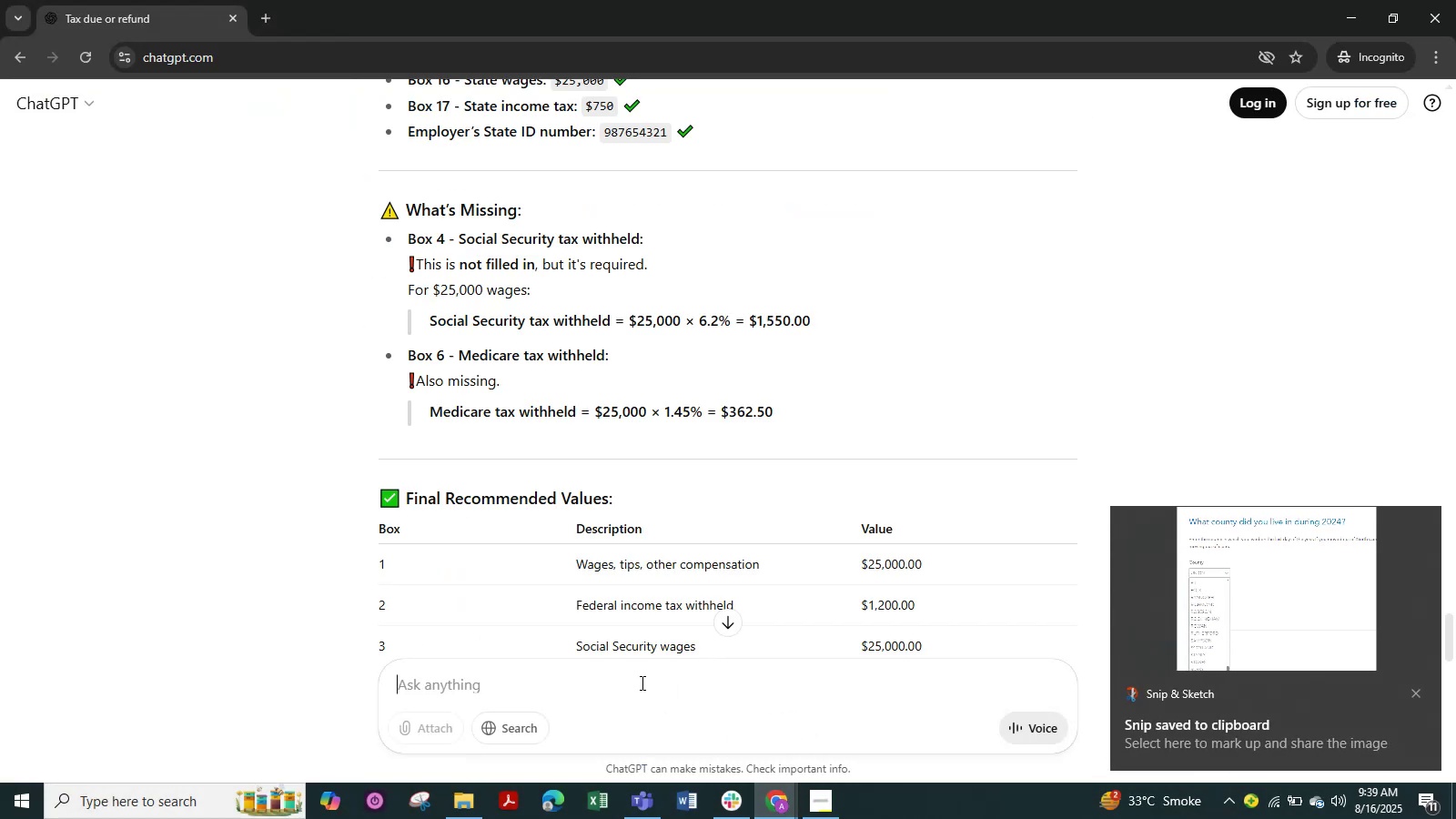 
left_click([641, 682])
 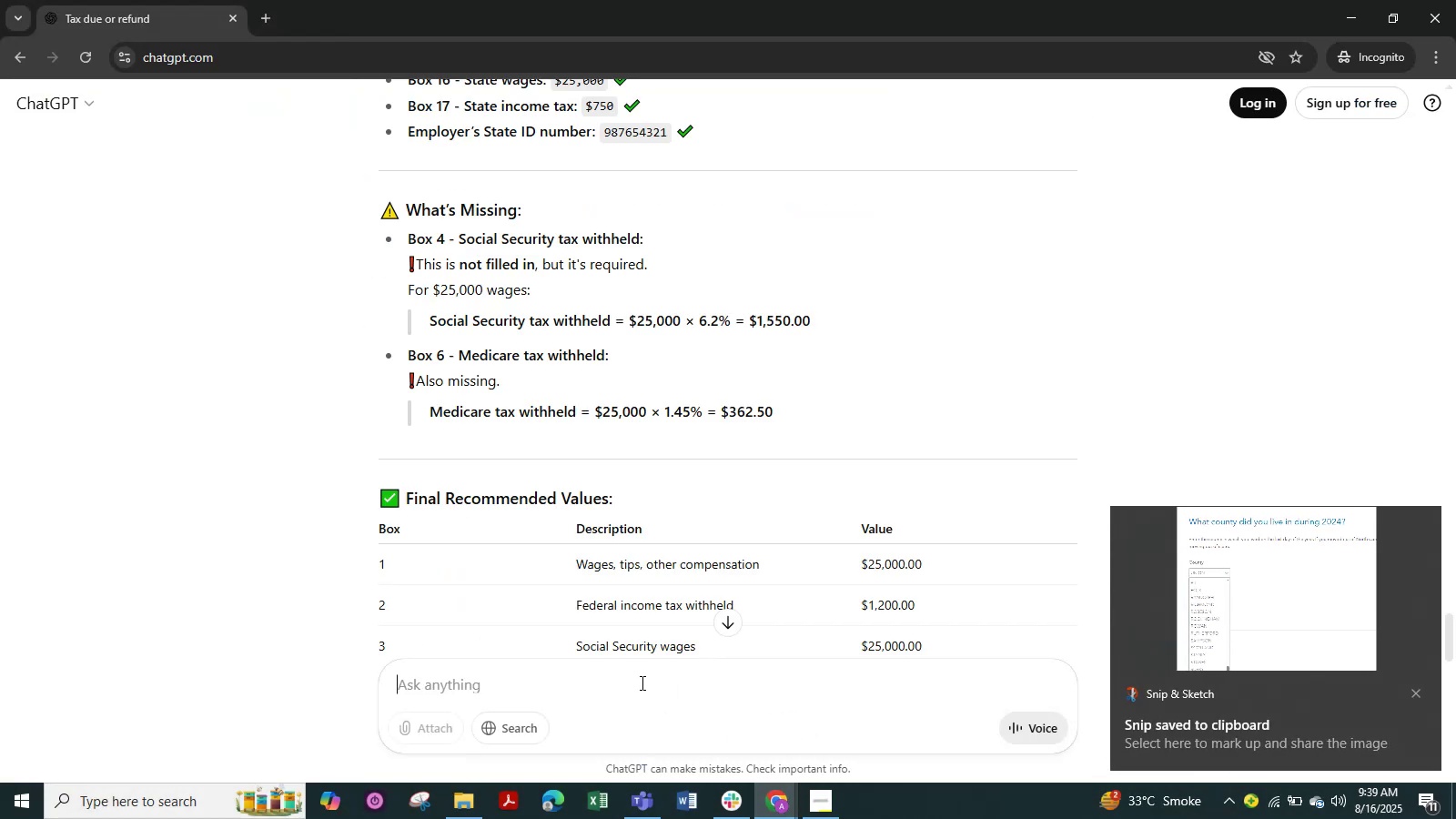 
key(Control+V)
 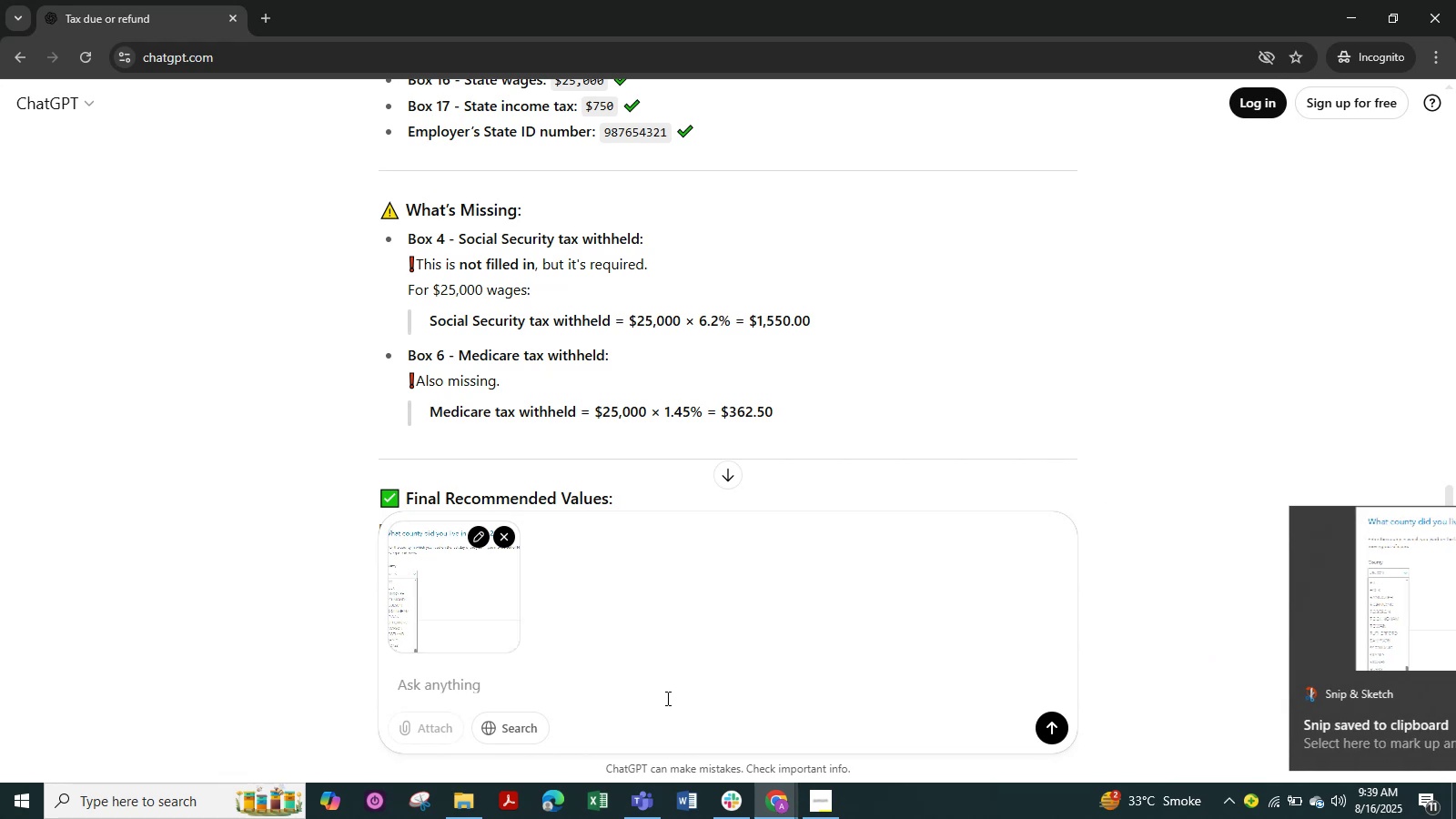 
wait(5.46)
 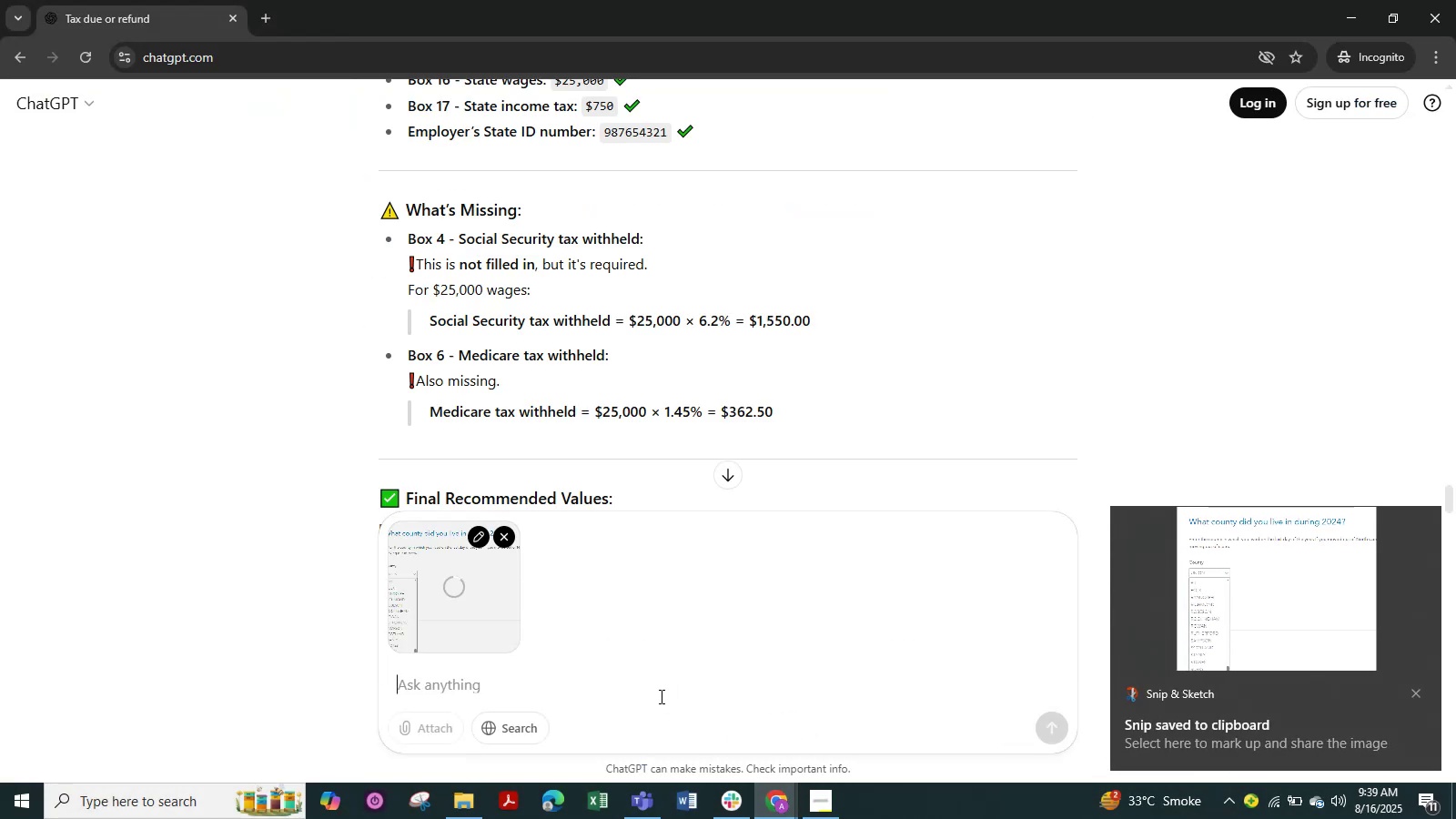 
key(Enter)
 